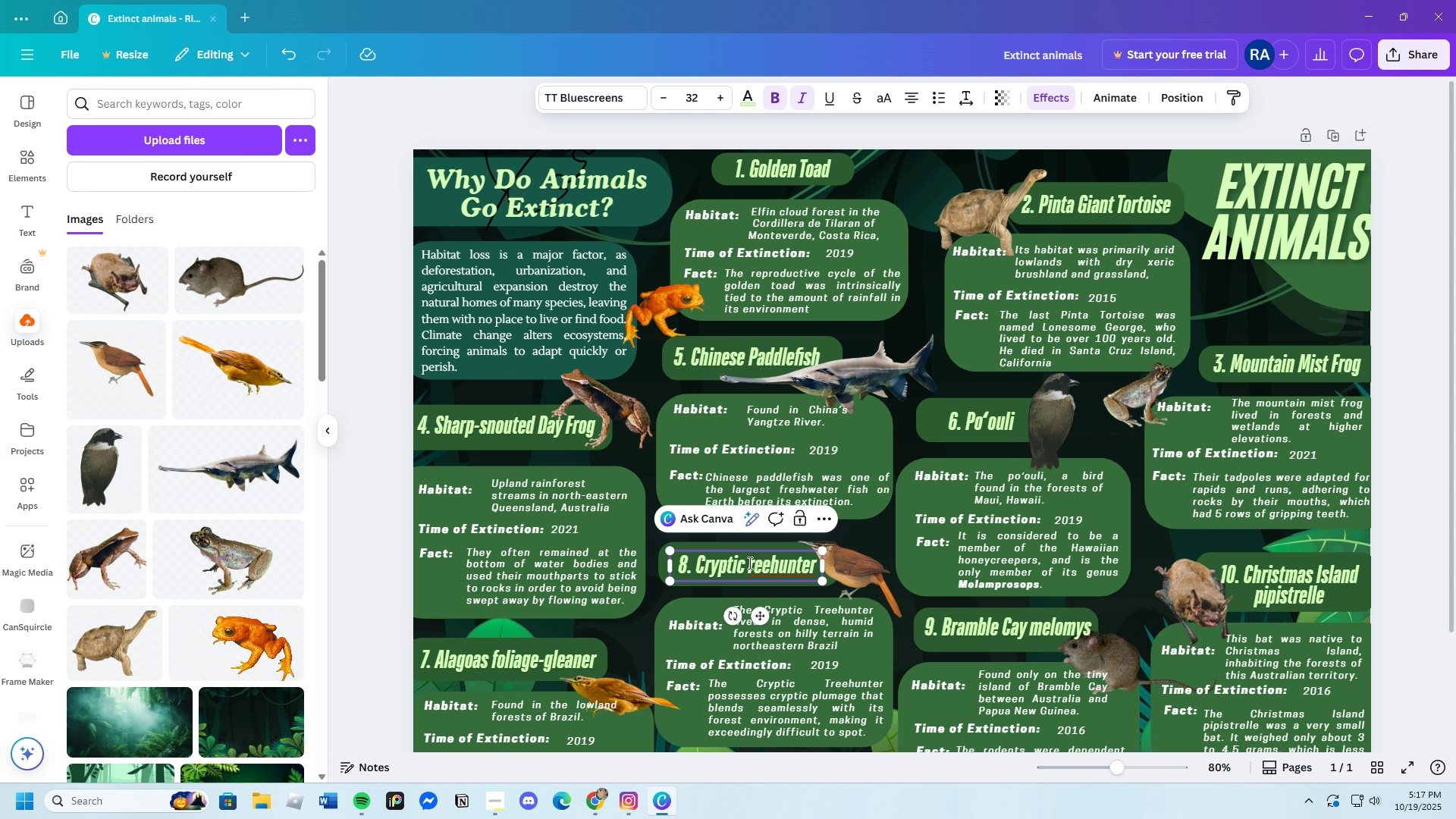 
key(Shift+T)
 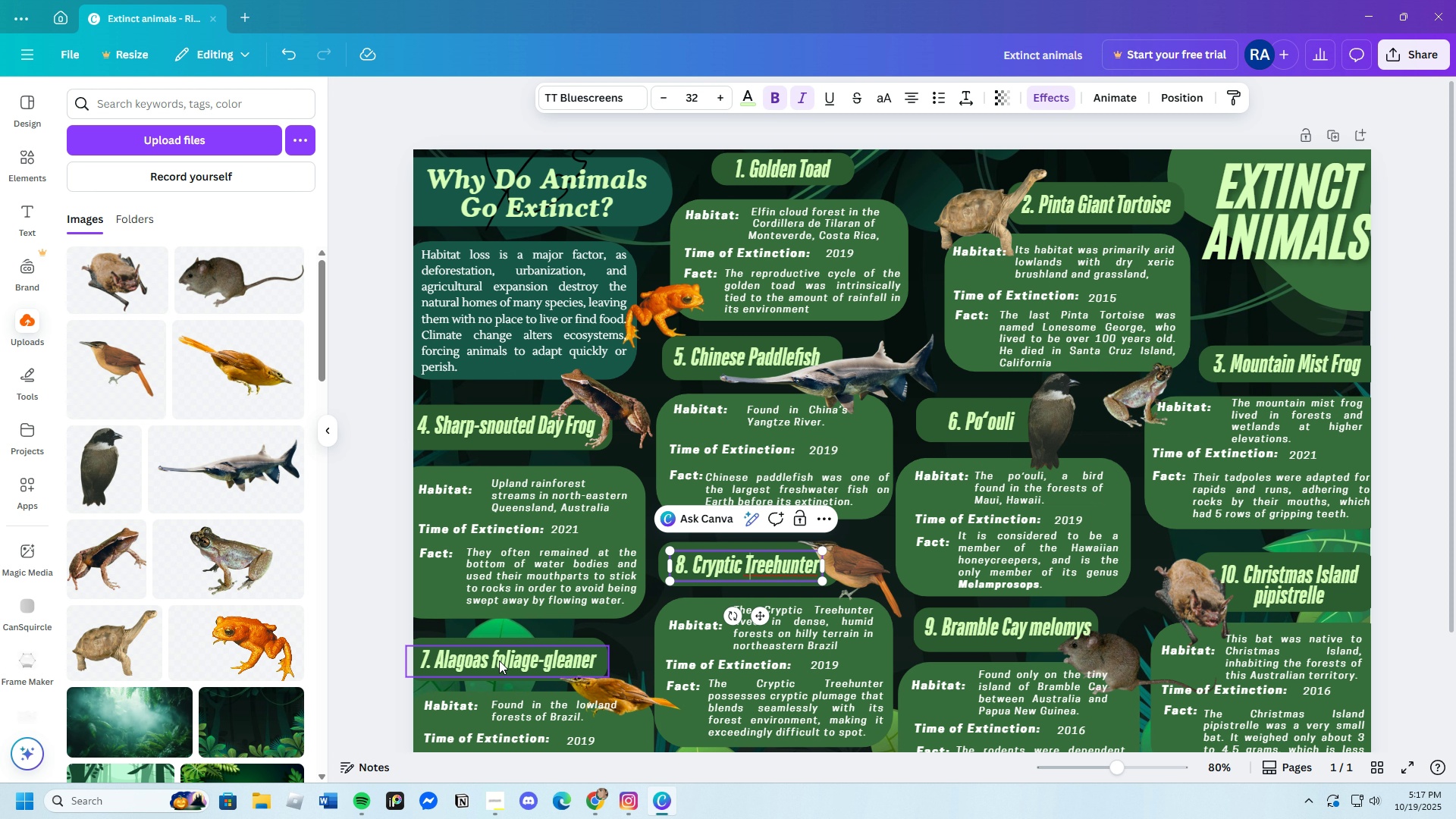 
double_click([499, 661])
 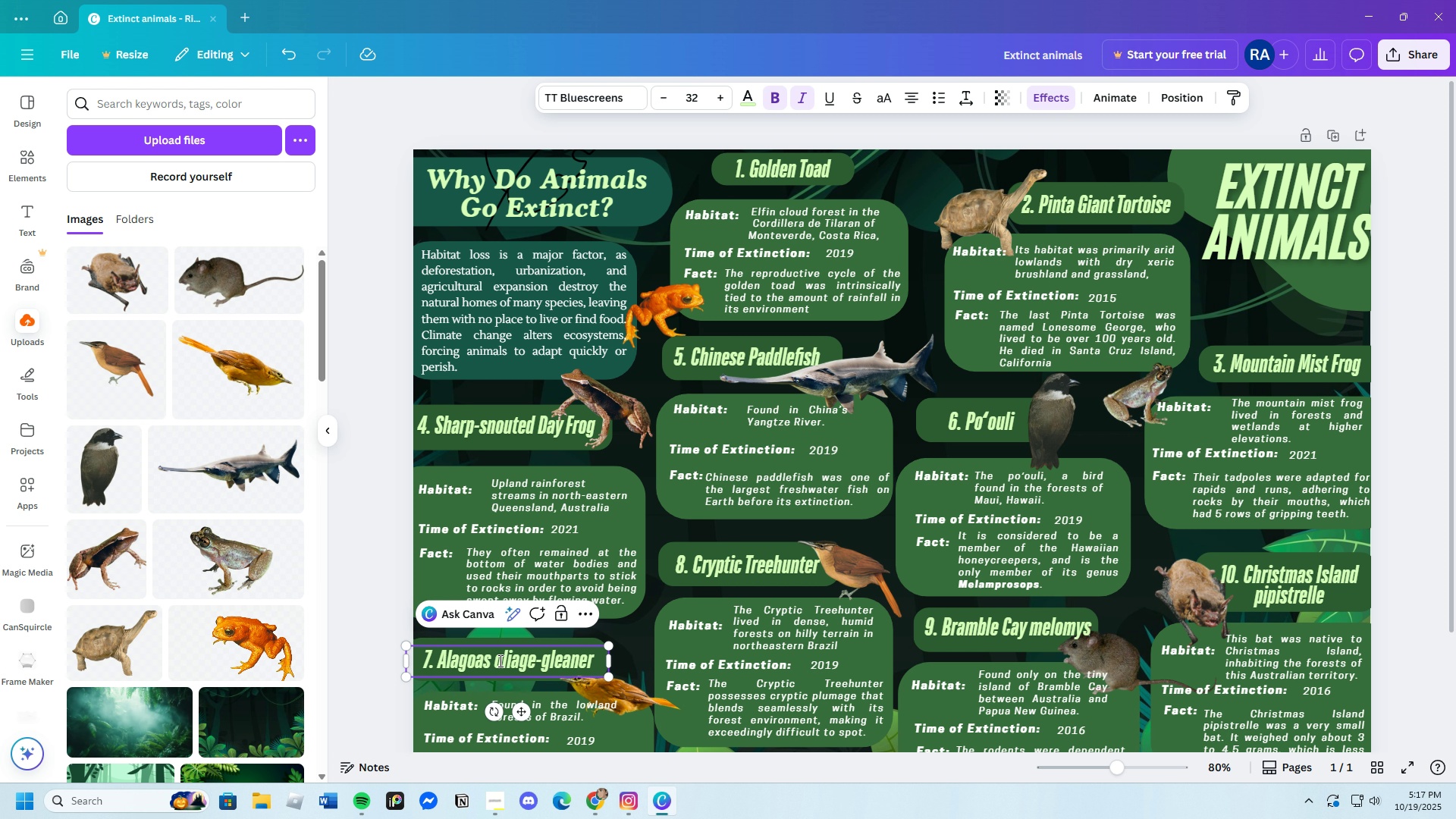 
key(Backspace)
 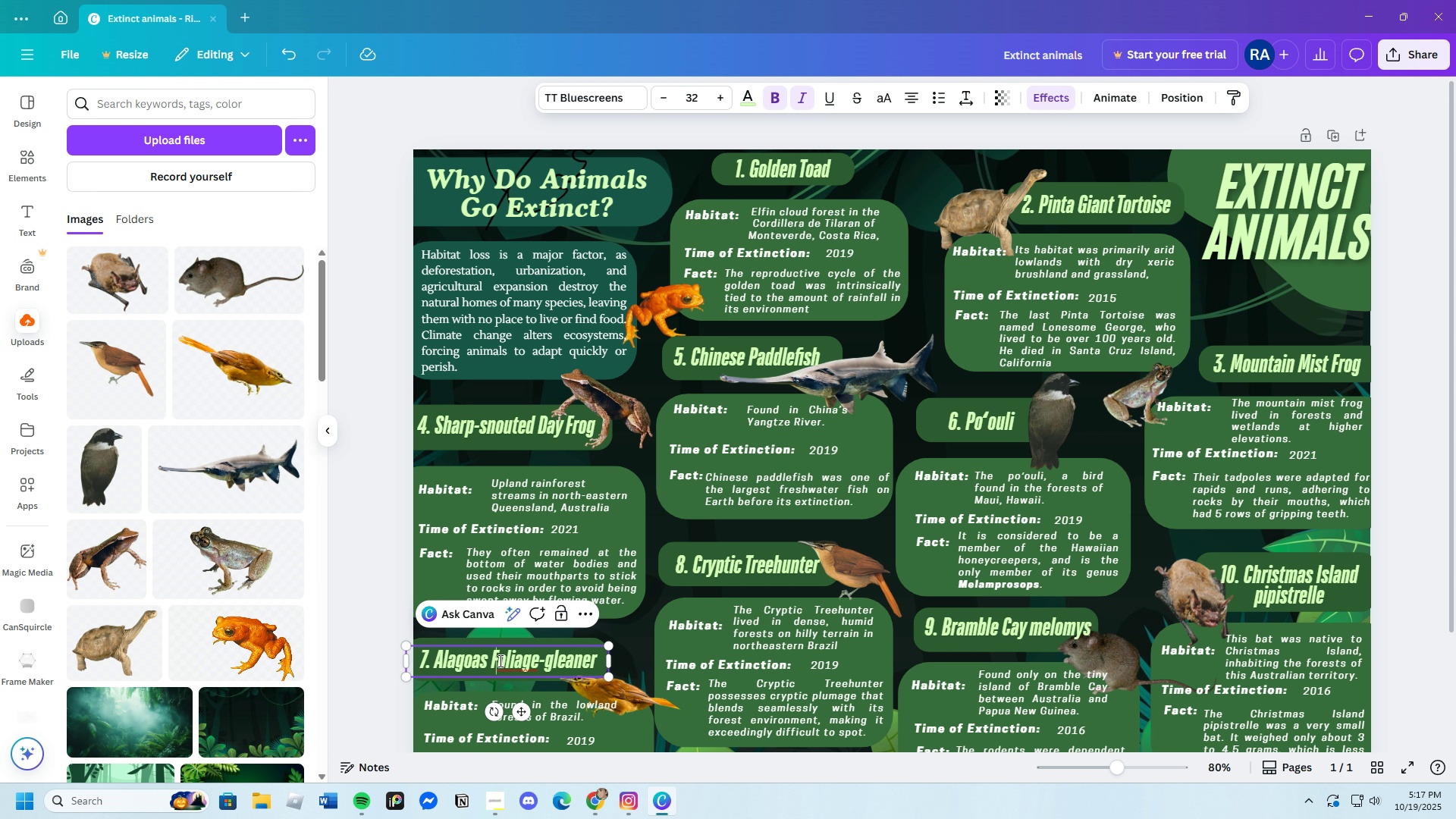 
key(Shift+F)
 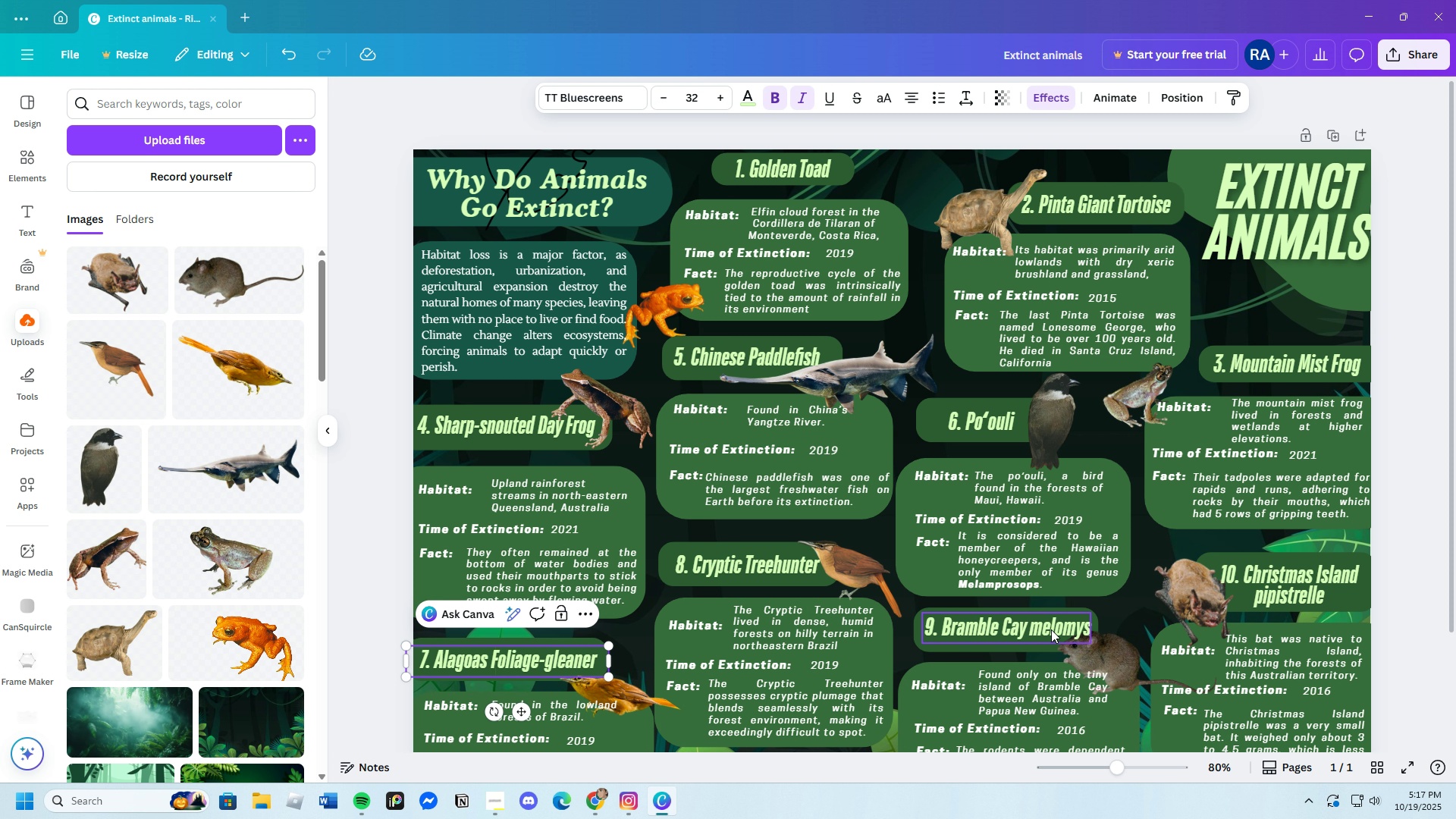 
double_click([1044, 628])
 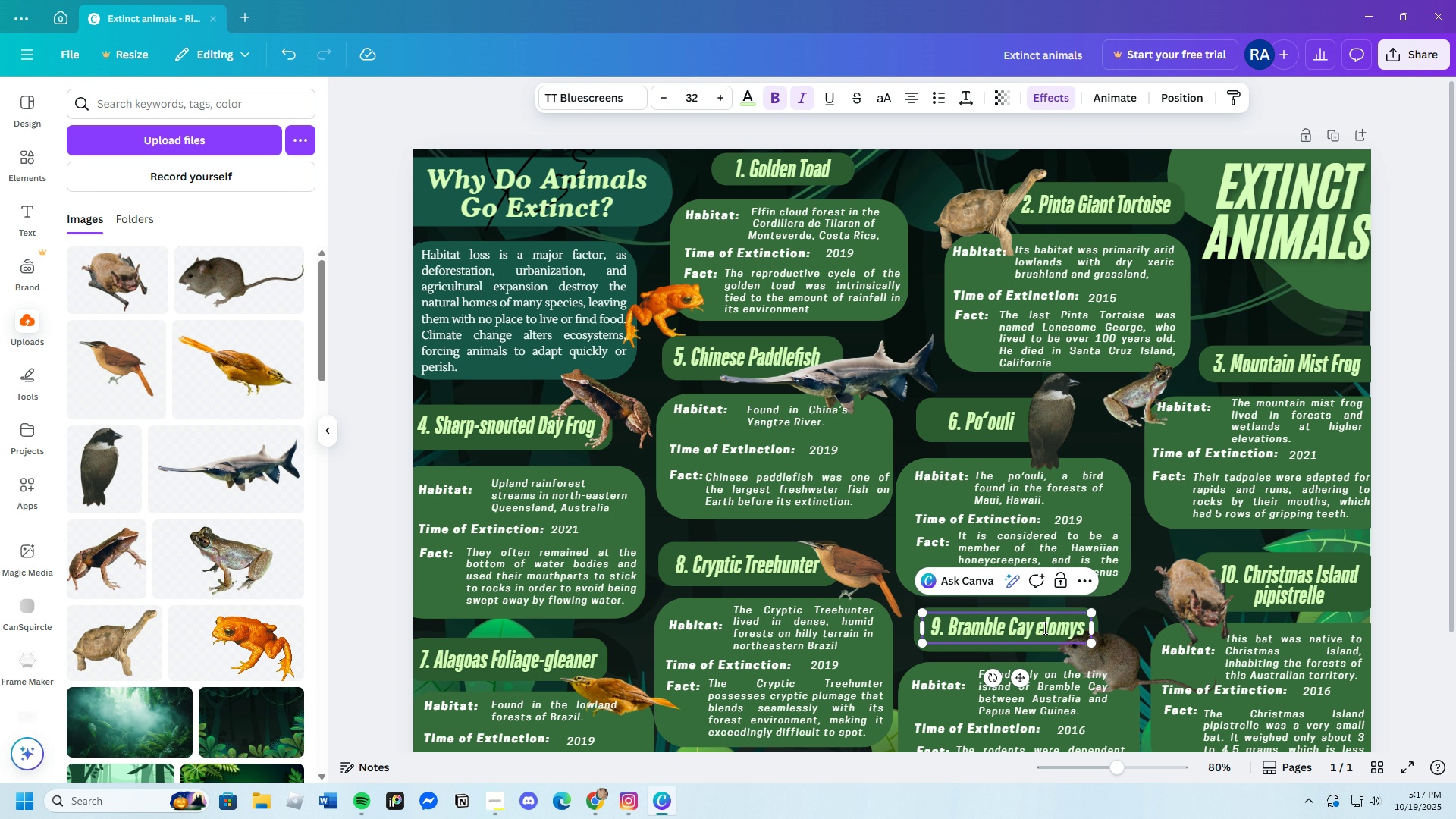 
key(Backspace)
 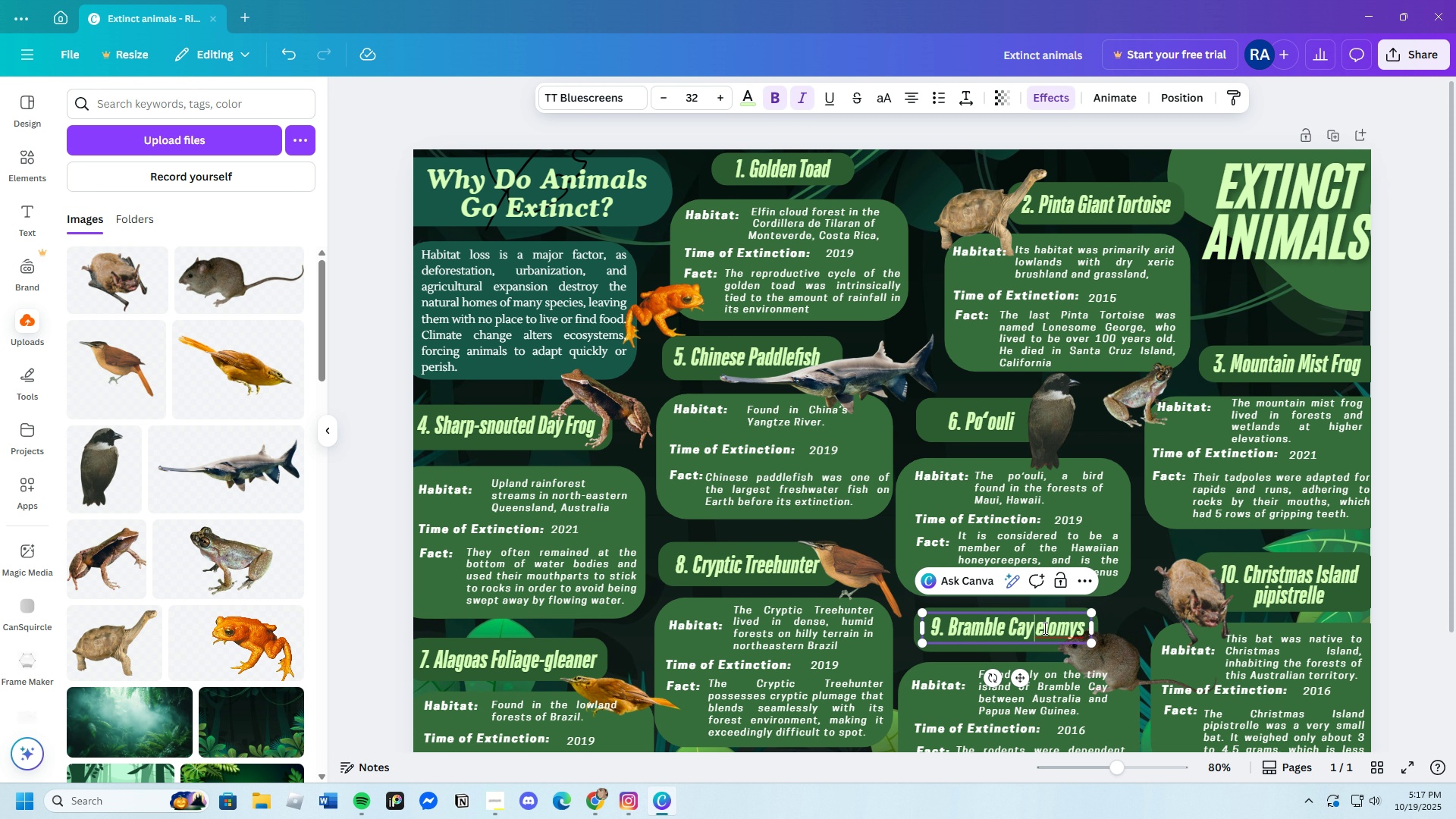 
key(Shift+M)
 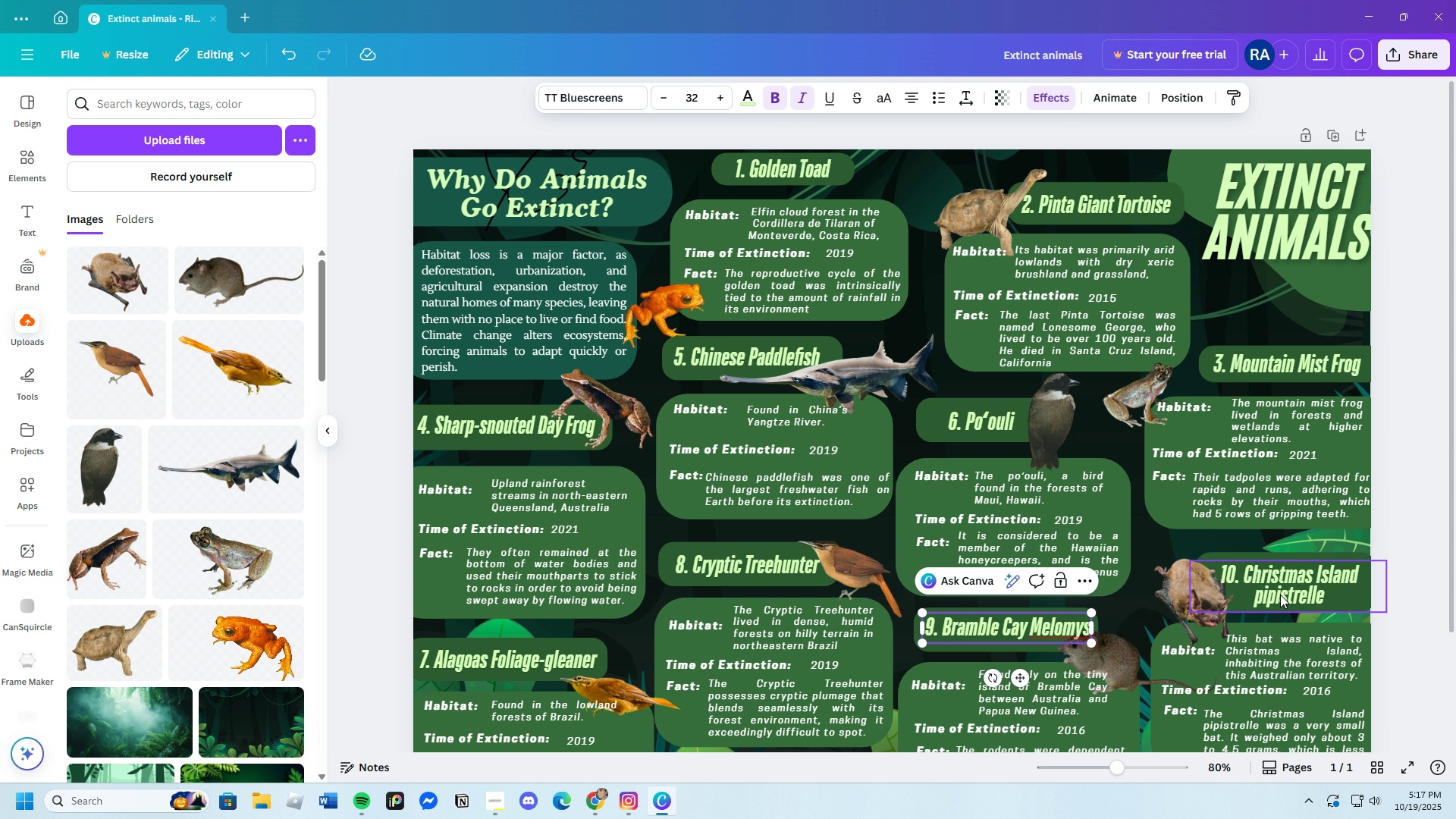 
double_click([1265, 596])
 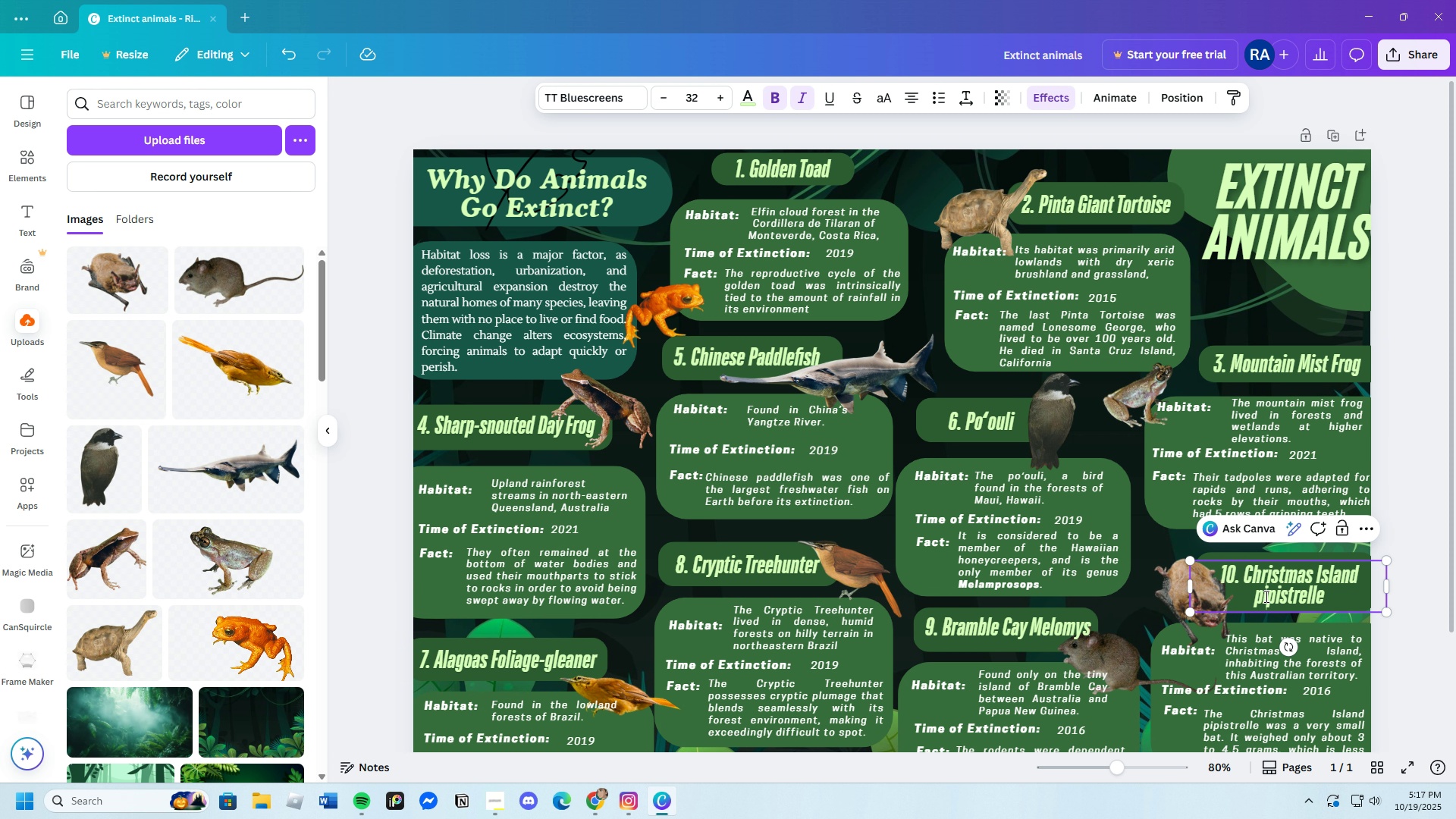 
left_click([1265, 596])
 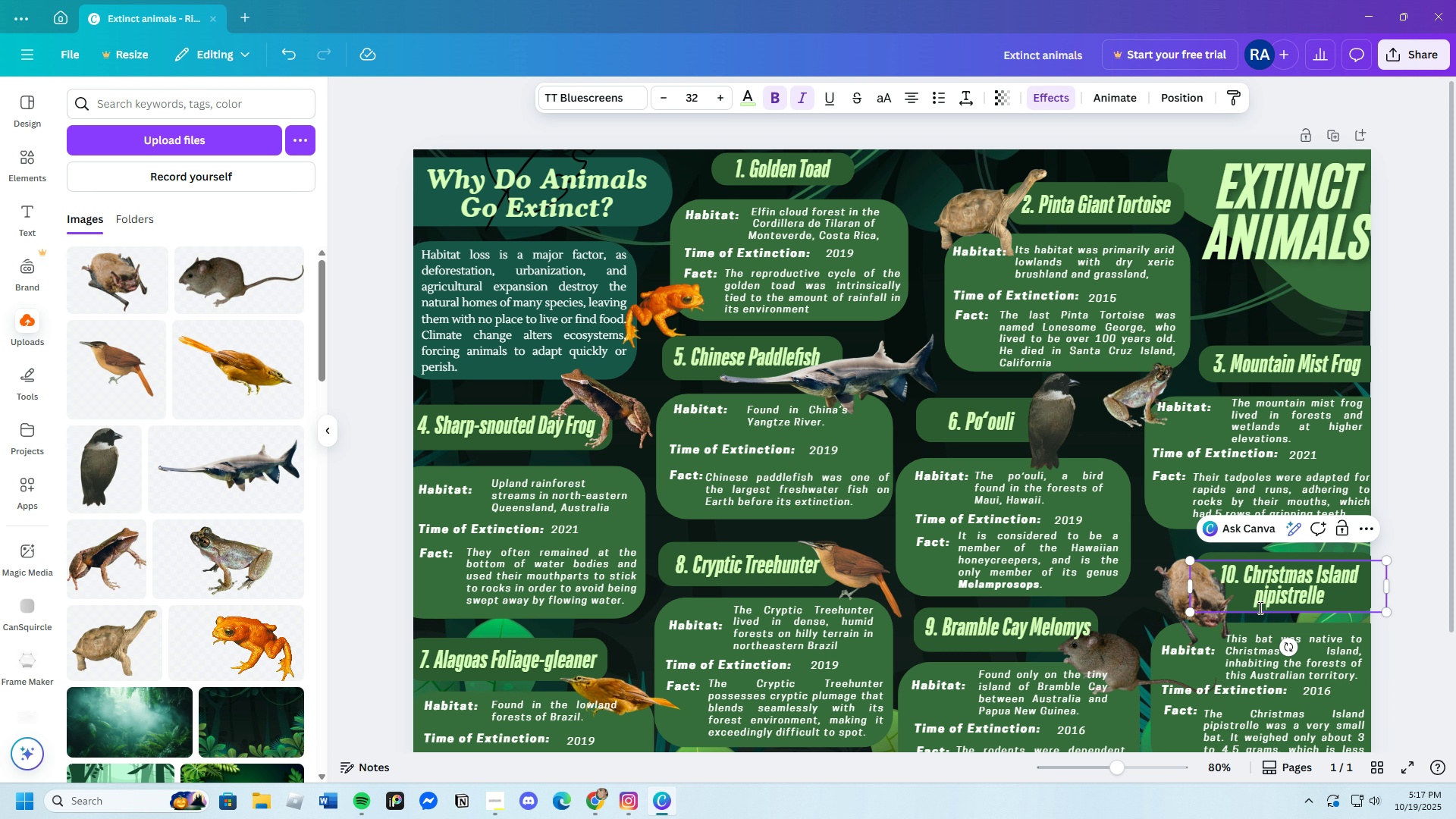 
left_click([1262, 599])
 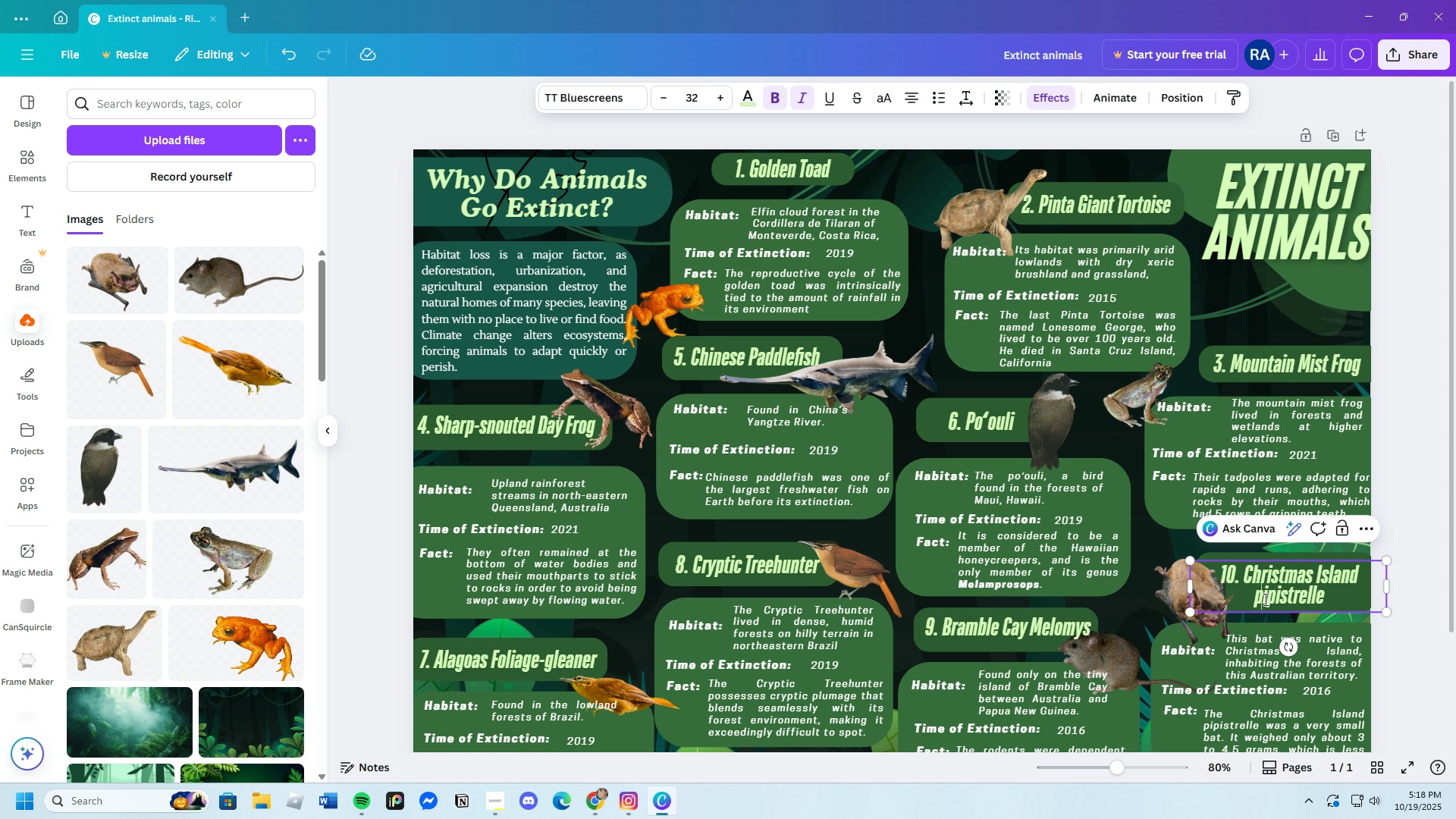 
key(Backspace)
 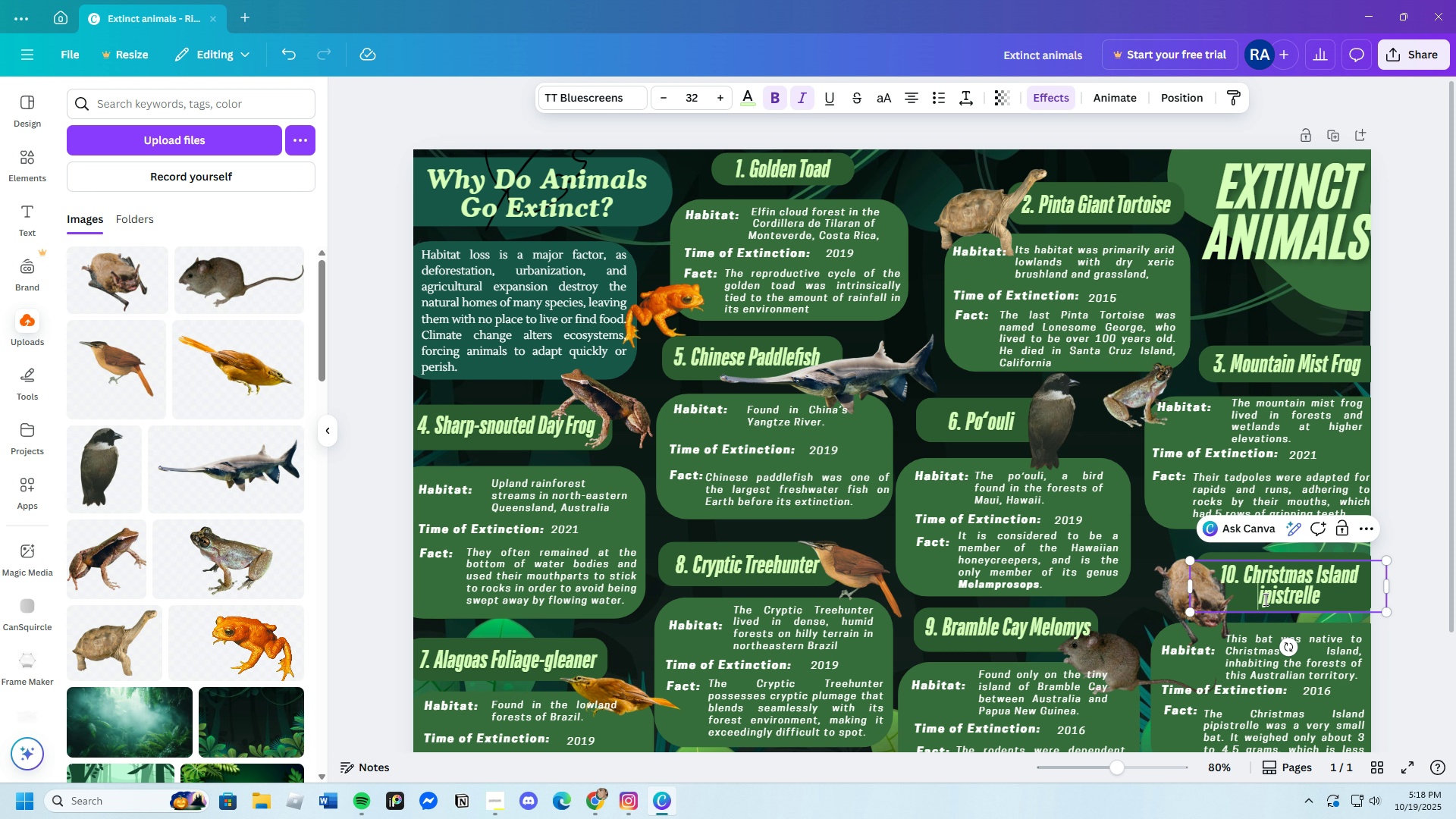 
key(Shift+O)
 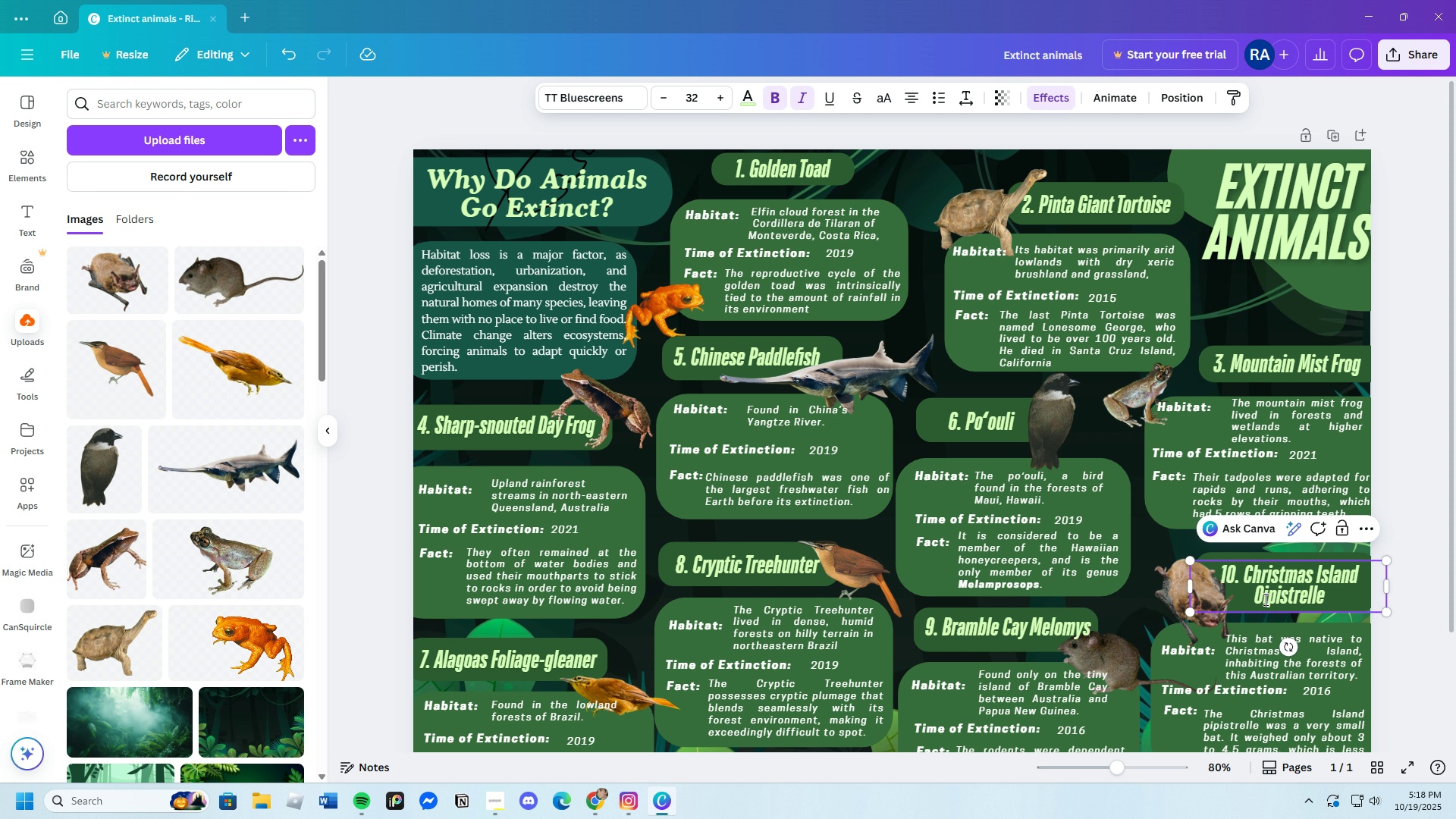 
key(Backspace)
 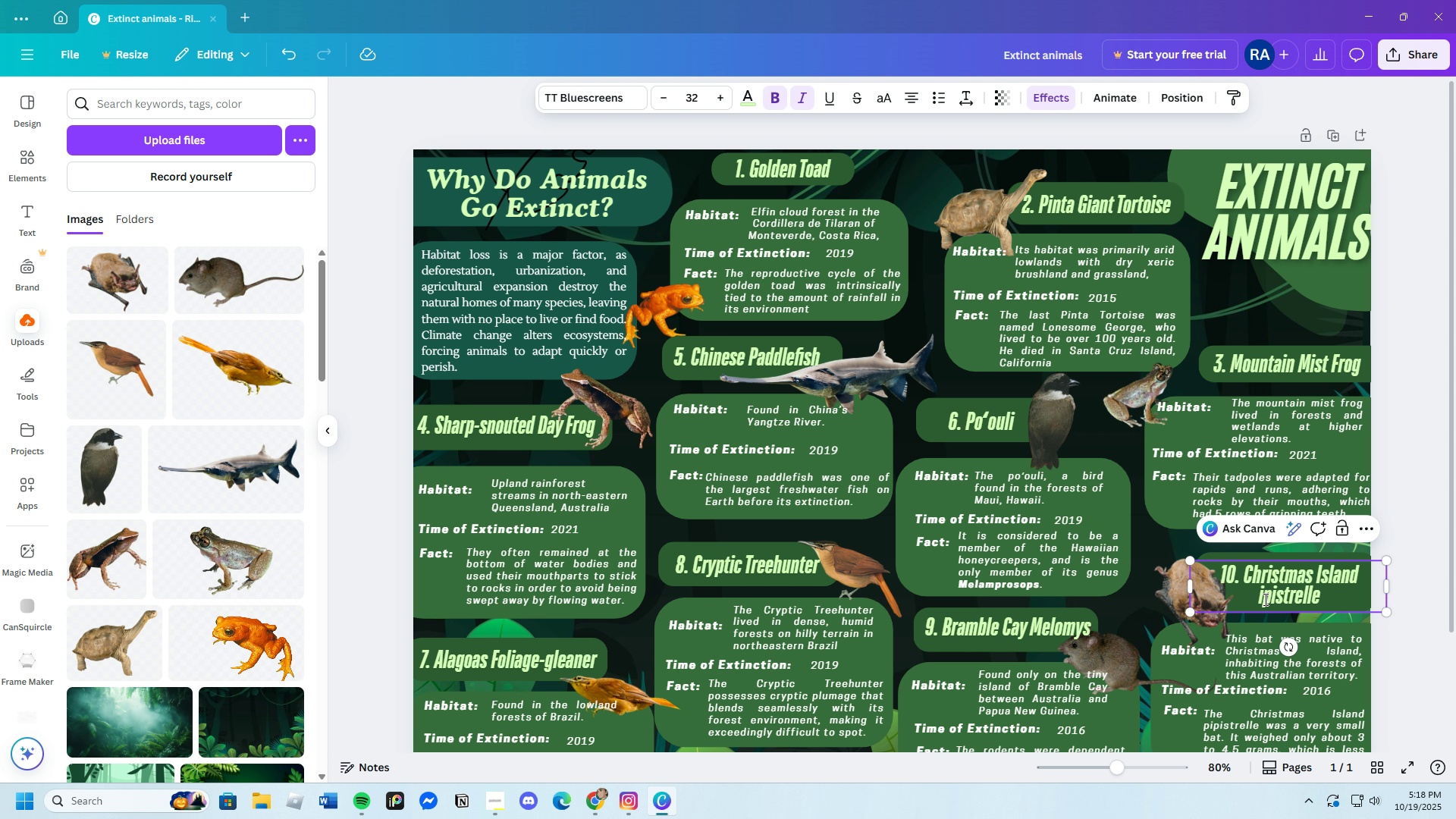 
key(Shift+P)
 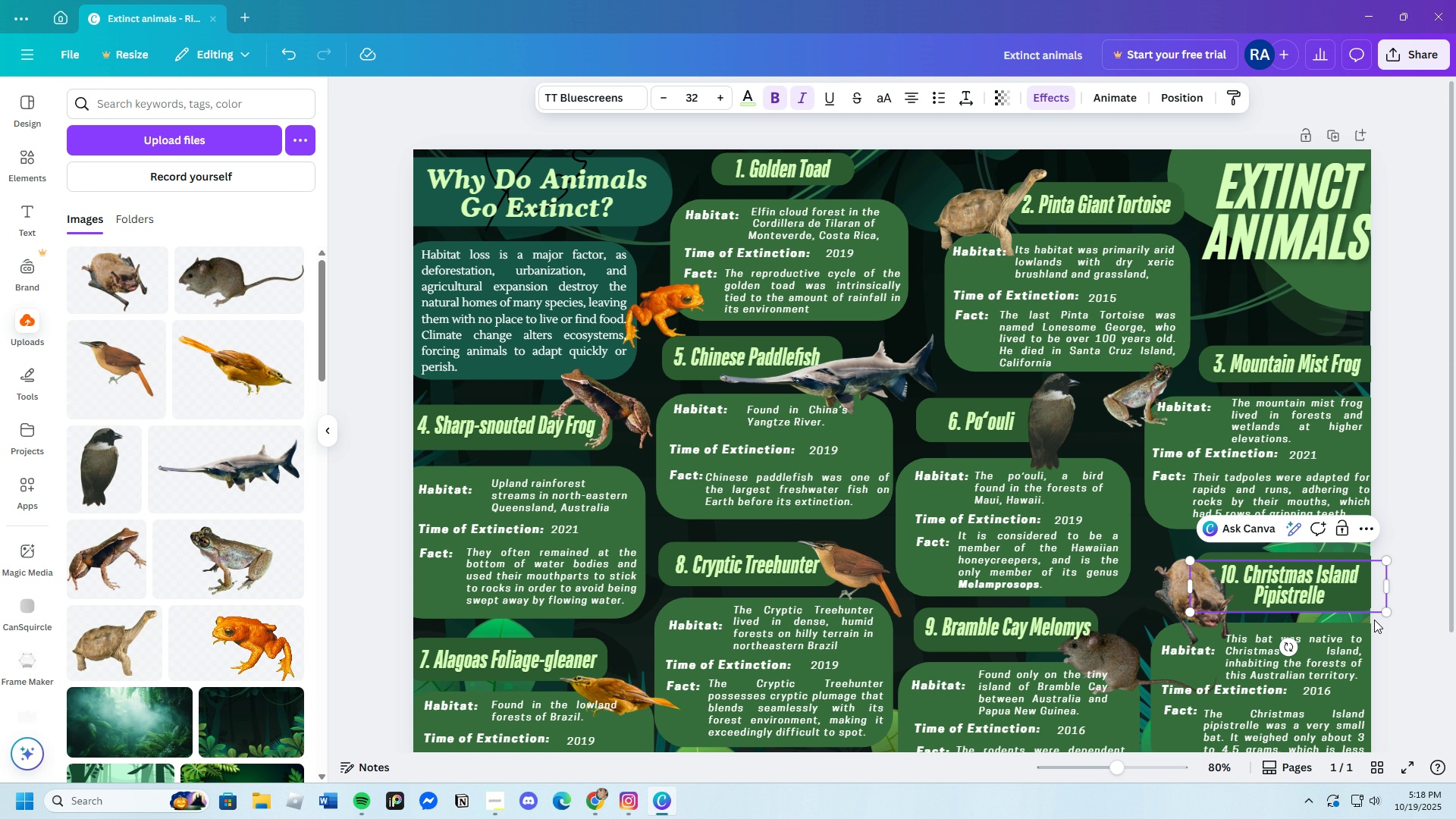 
left_click([1380, 648])
 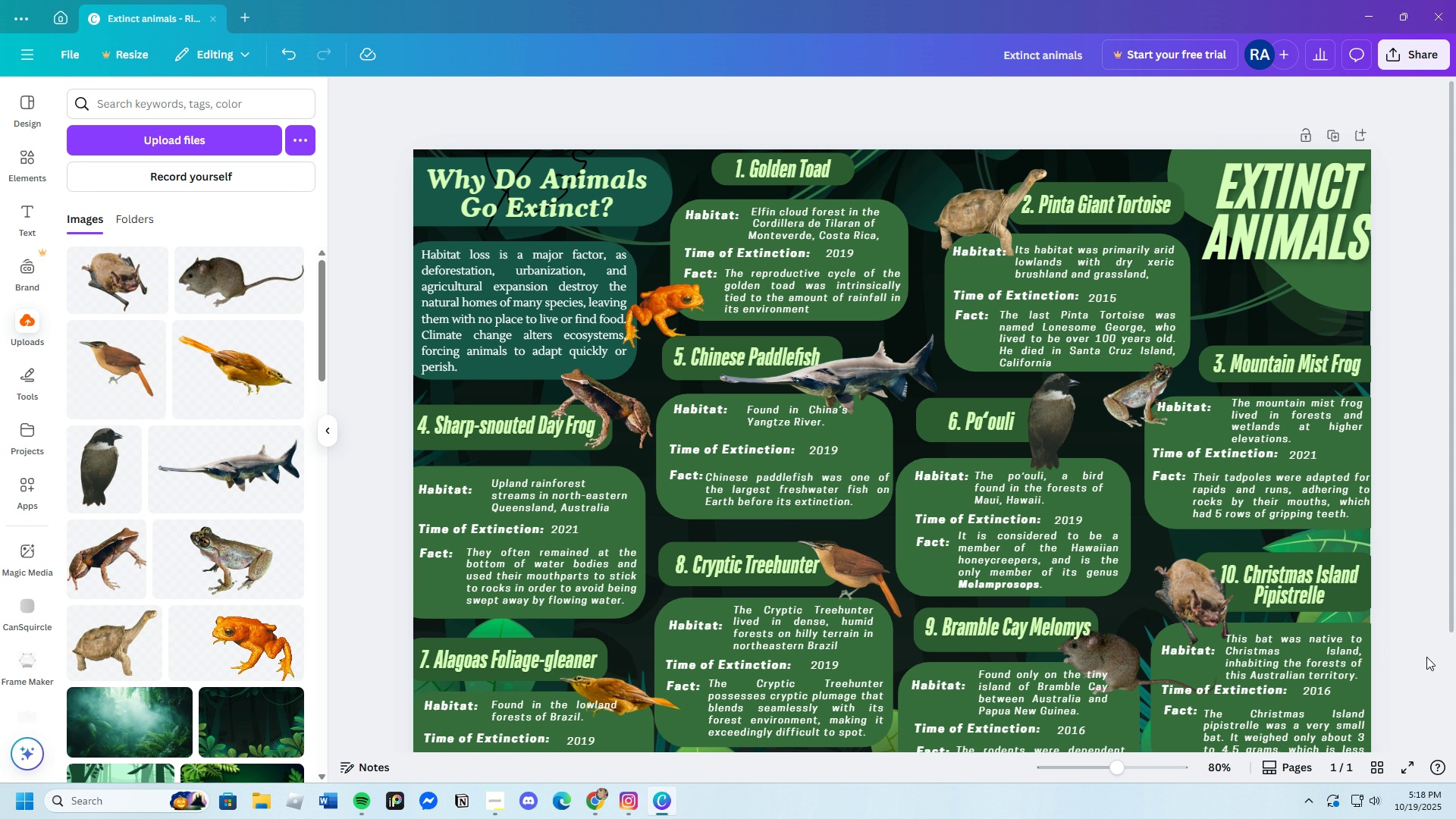 
scroll: coordinate [1414, 660], scroll_direction: down, amount: 2.0
 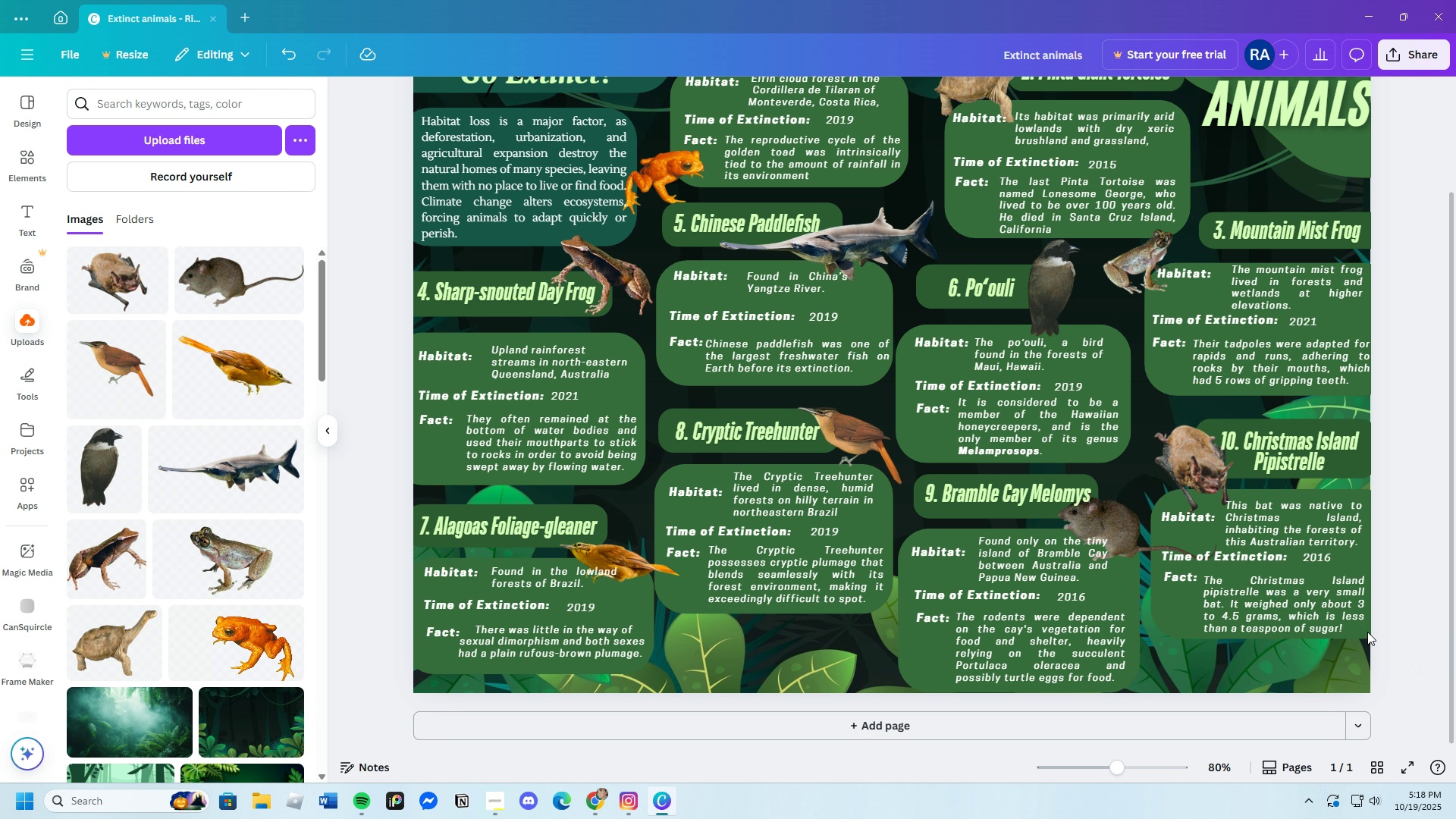 
left_click([1274, 493])
 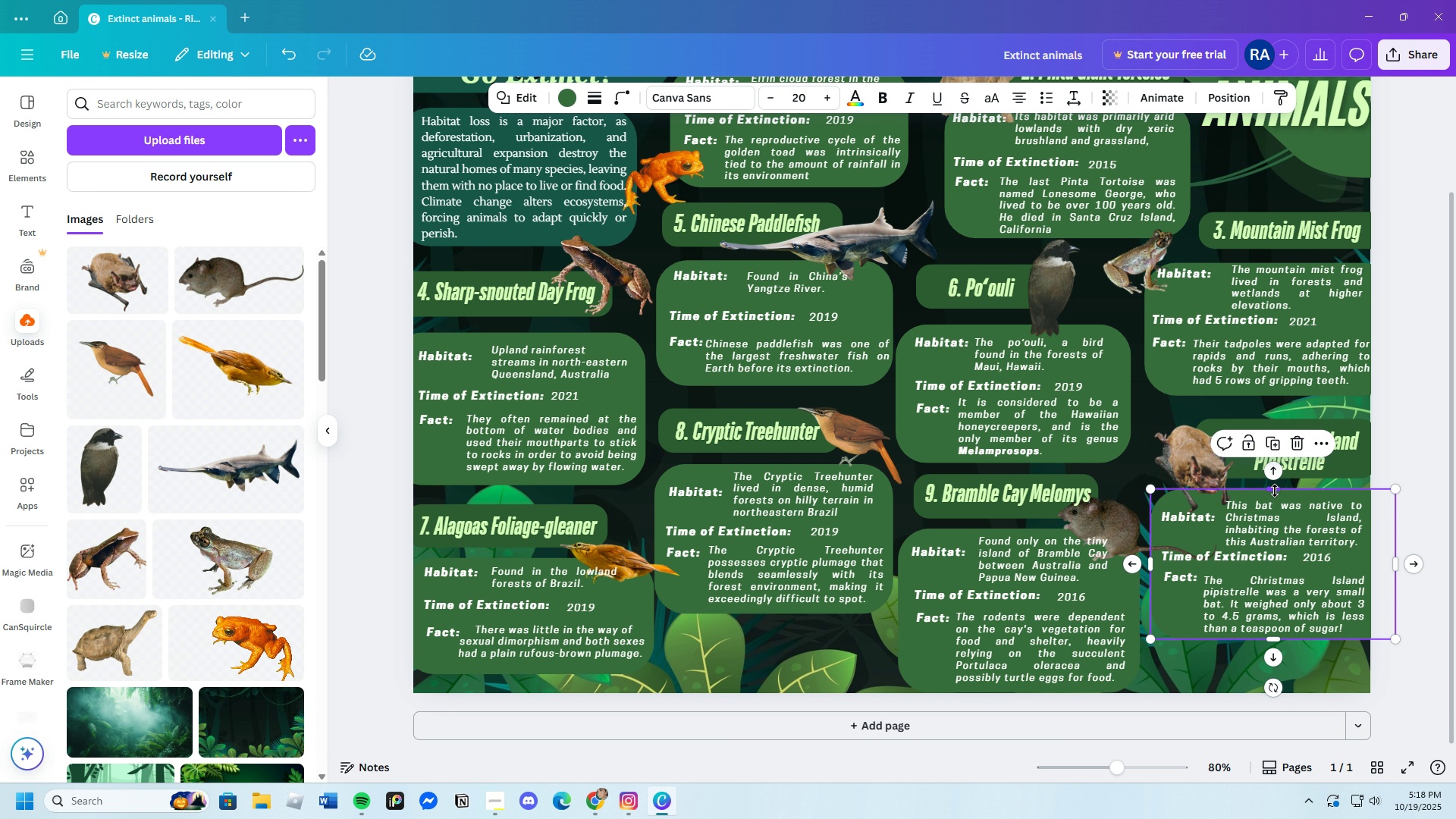 
left_click_drag(start_coordinate=[1275, 491], to_coordinate=[1277, 494])
 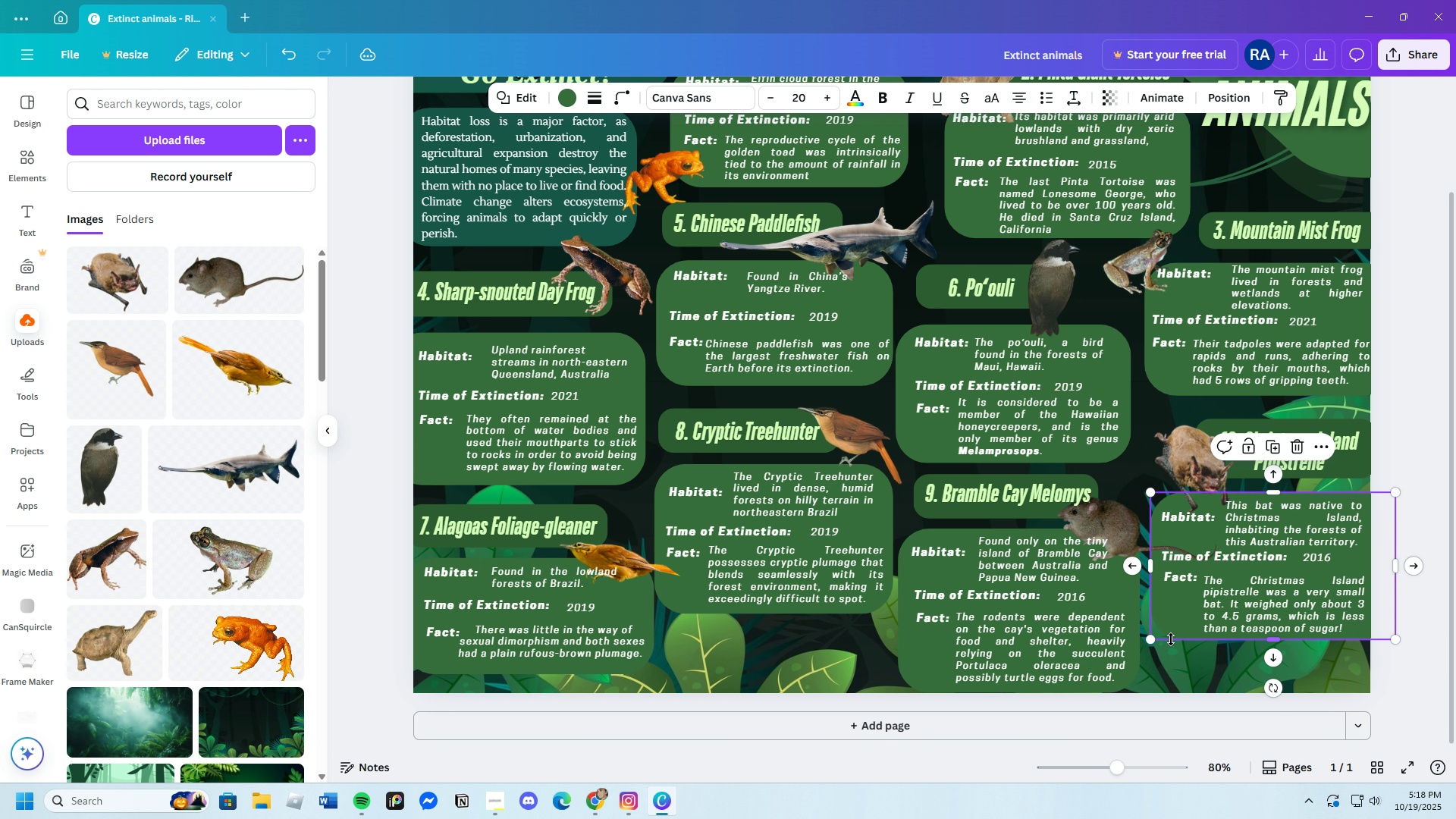 
left_click([1175, 626])
 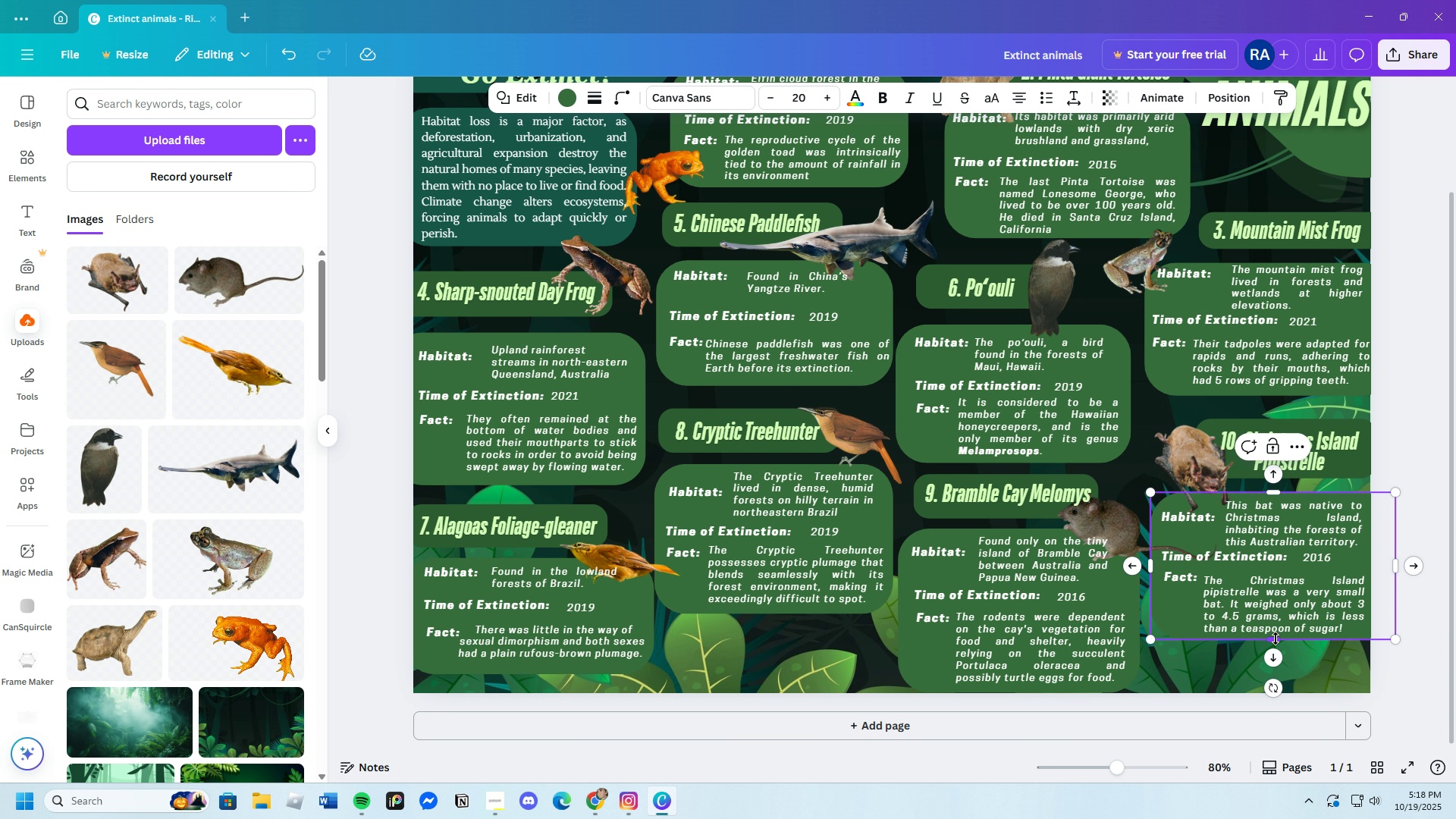 
left_click_drag(start_coordinate=[1276, 639], to_coordinate=[1276, 643])
 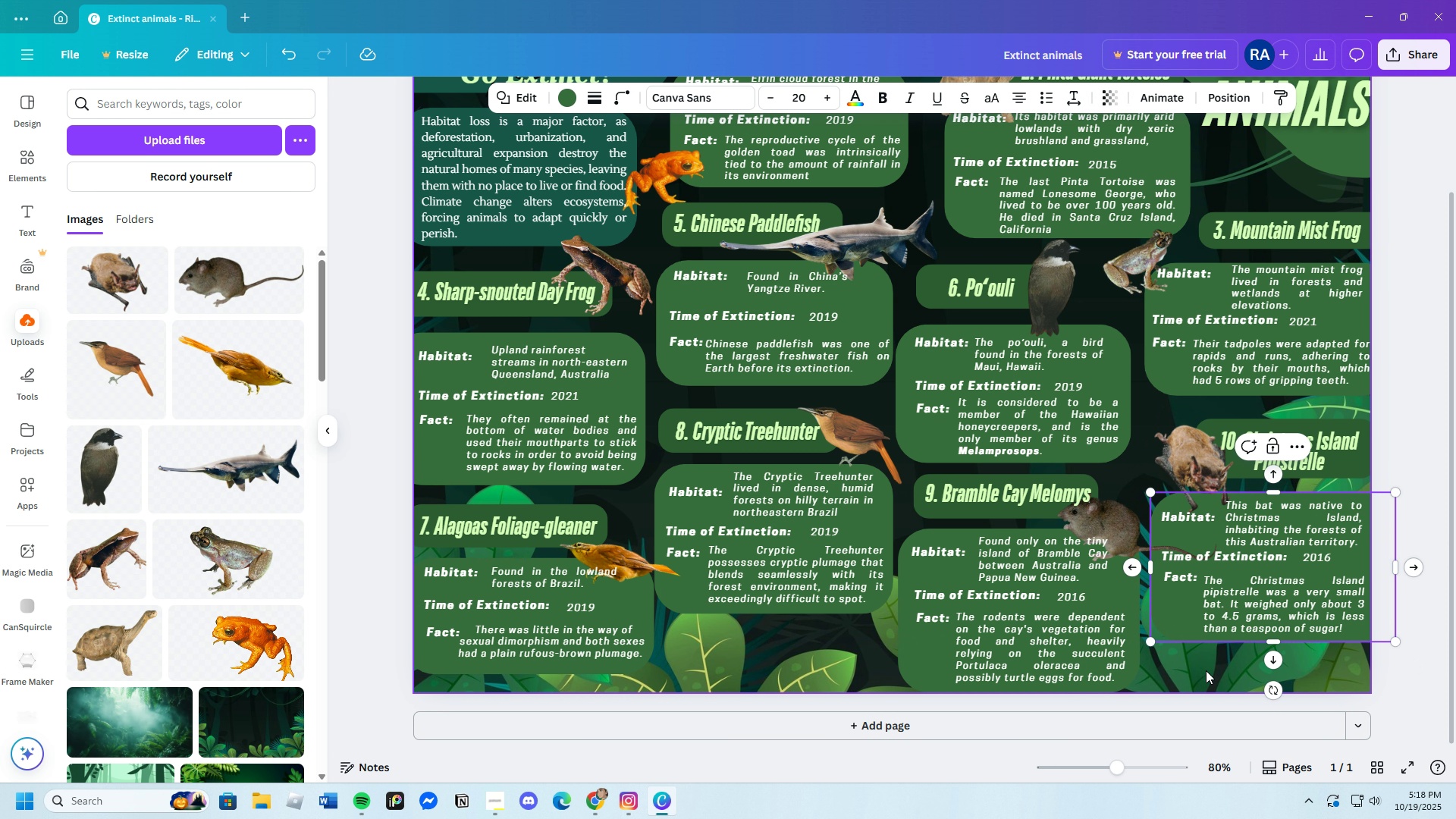 
left_click([1206, 670])
 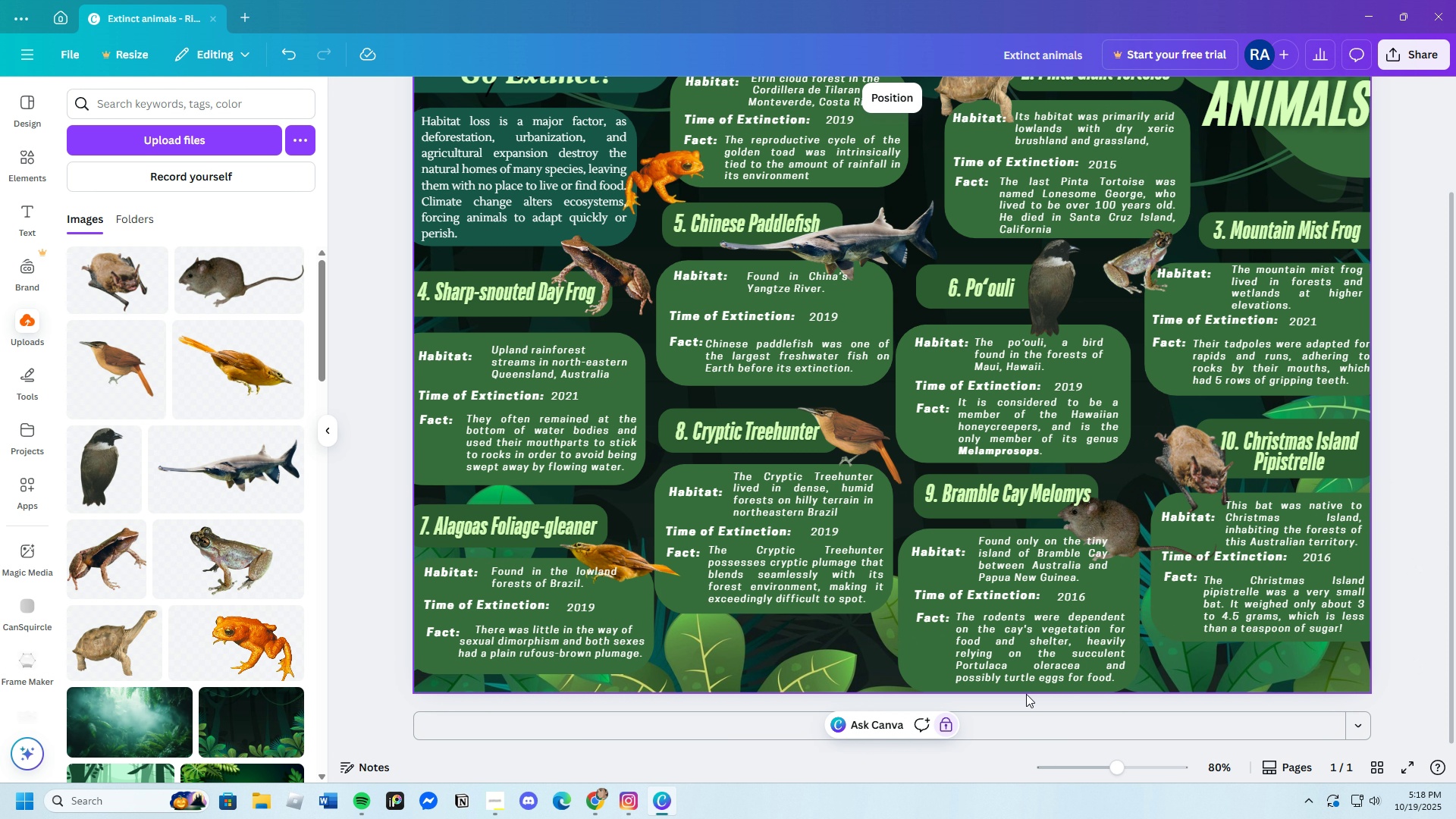 
left_click([920, 669])
 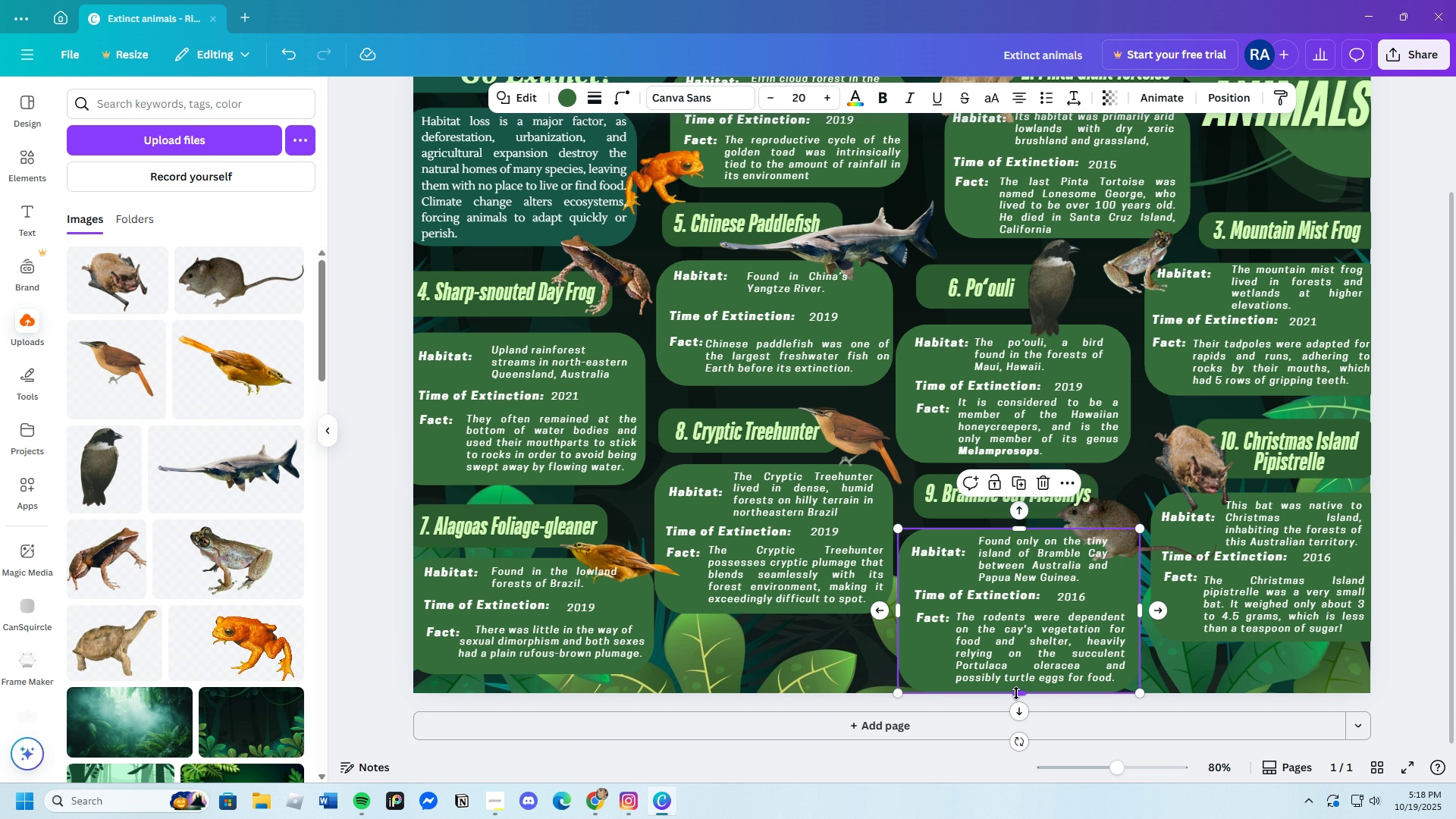 
left_click_drag(start_coordinate=[1019, 694], to_coordinate=[1028, 689])
 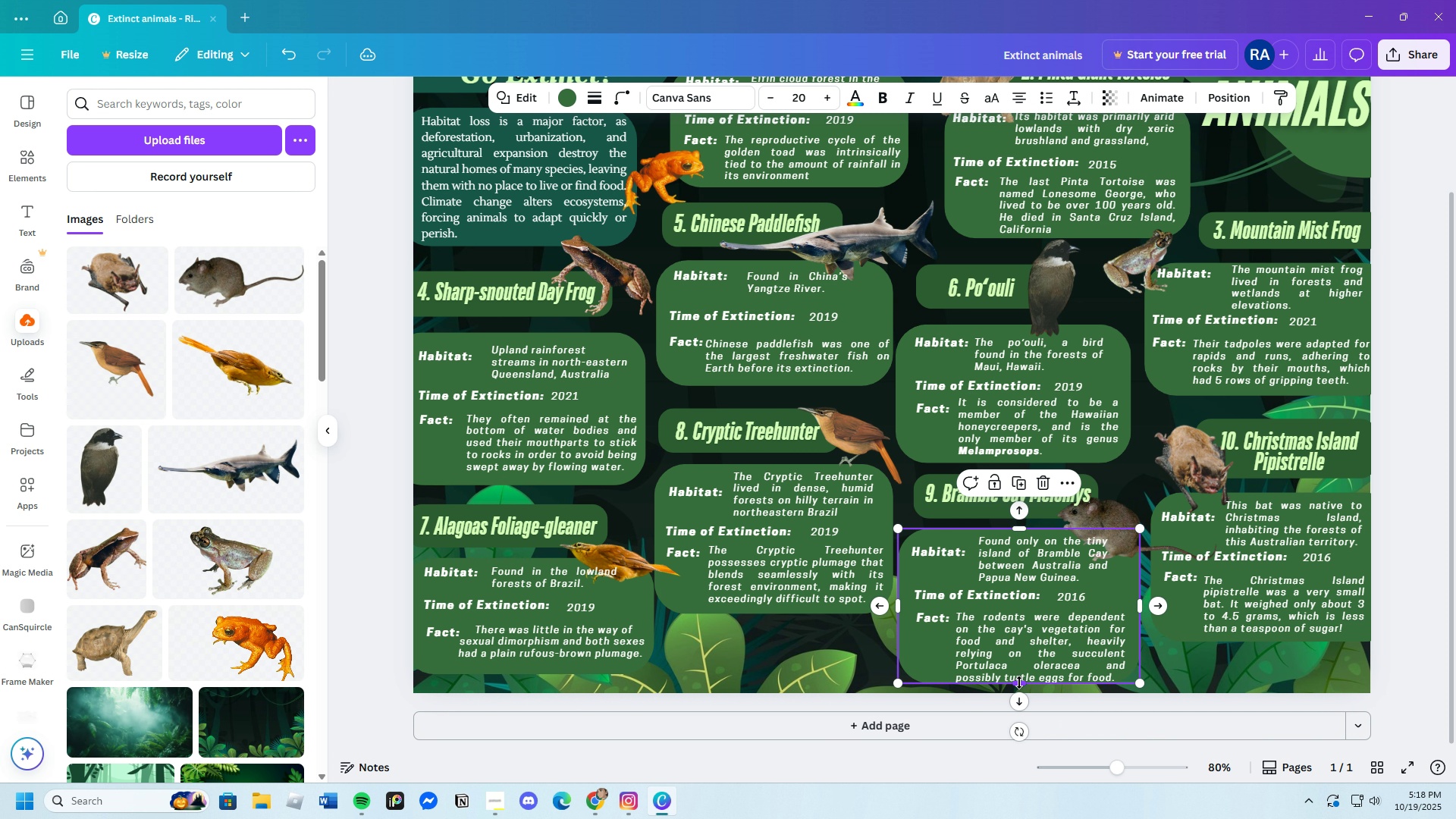 
left_click_drag(start_coordinate=[1019, 682], to_coordinate=[1018, 686])
 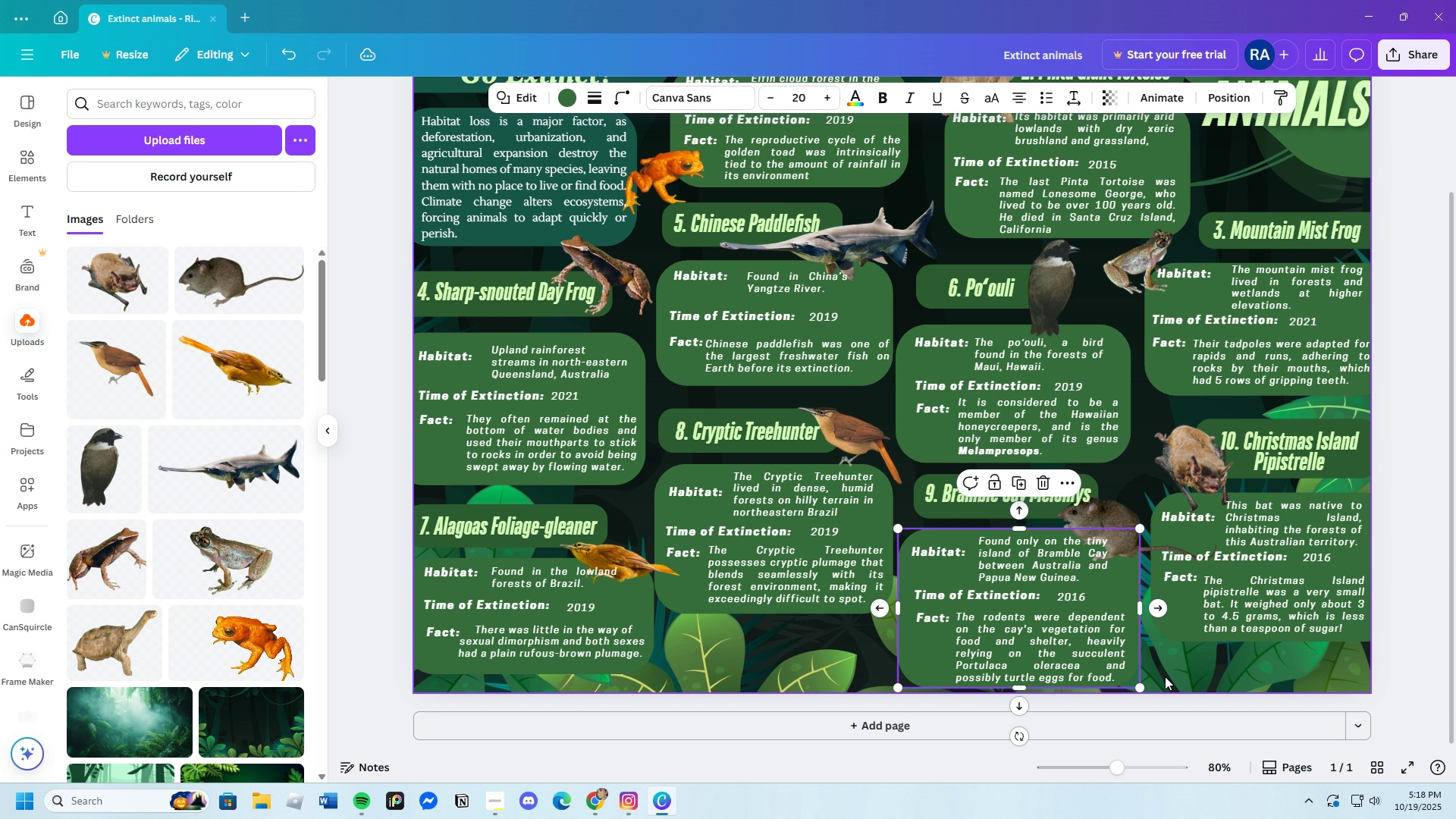 
left_click([1165, 676])
 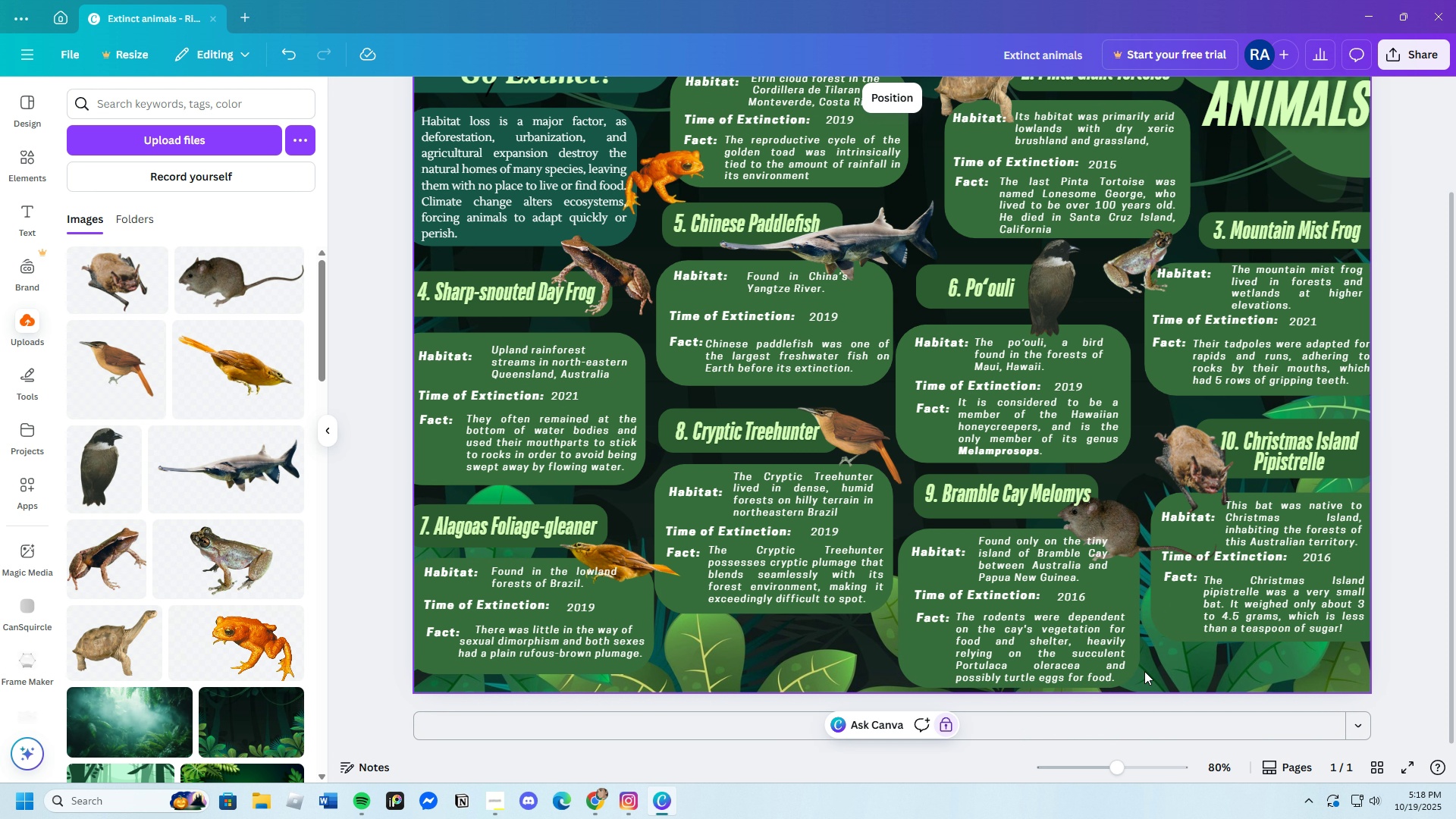 
scroll: coordinate [1062, 657], scroll_direction: up, amount: 2.0
 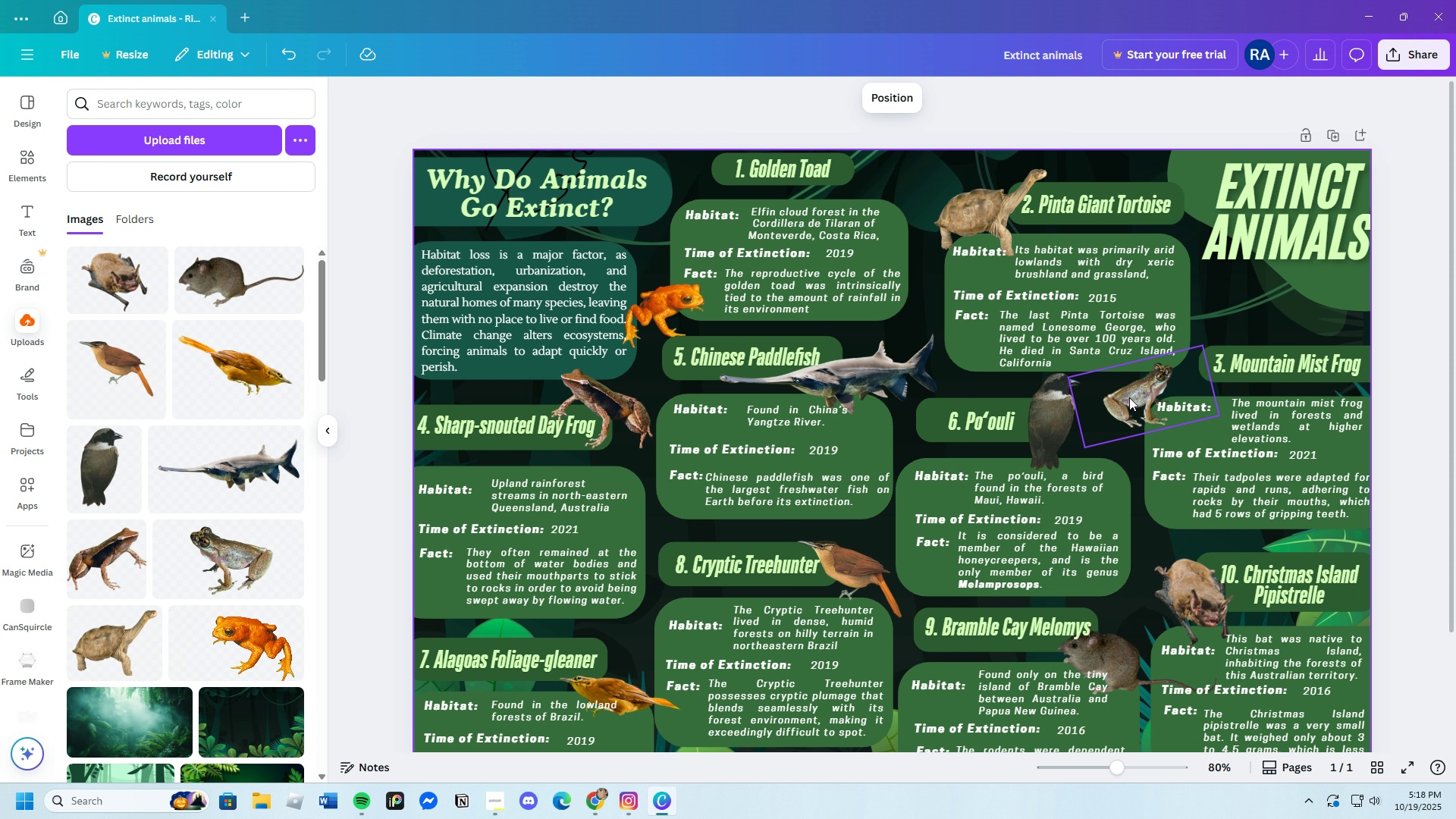 
wait(5.5)
 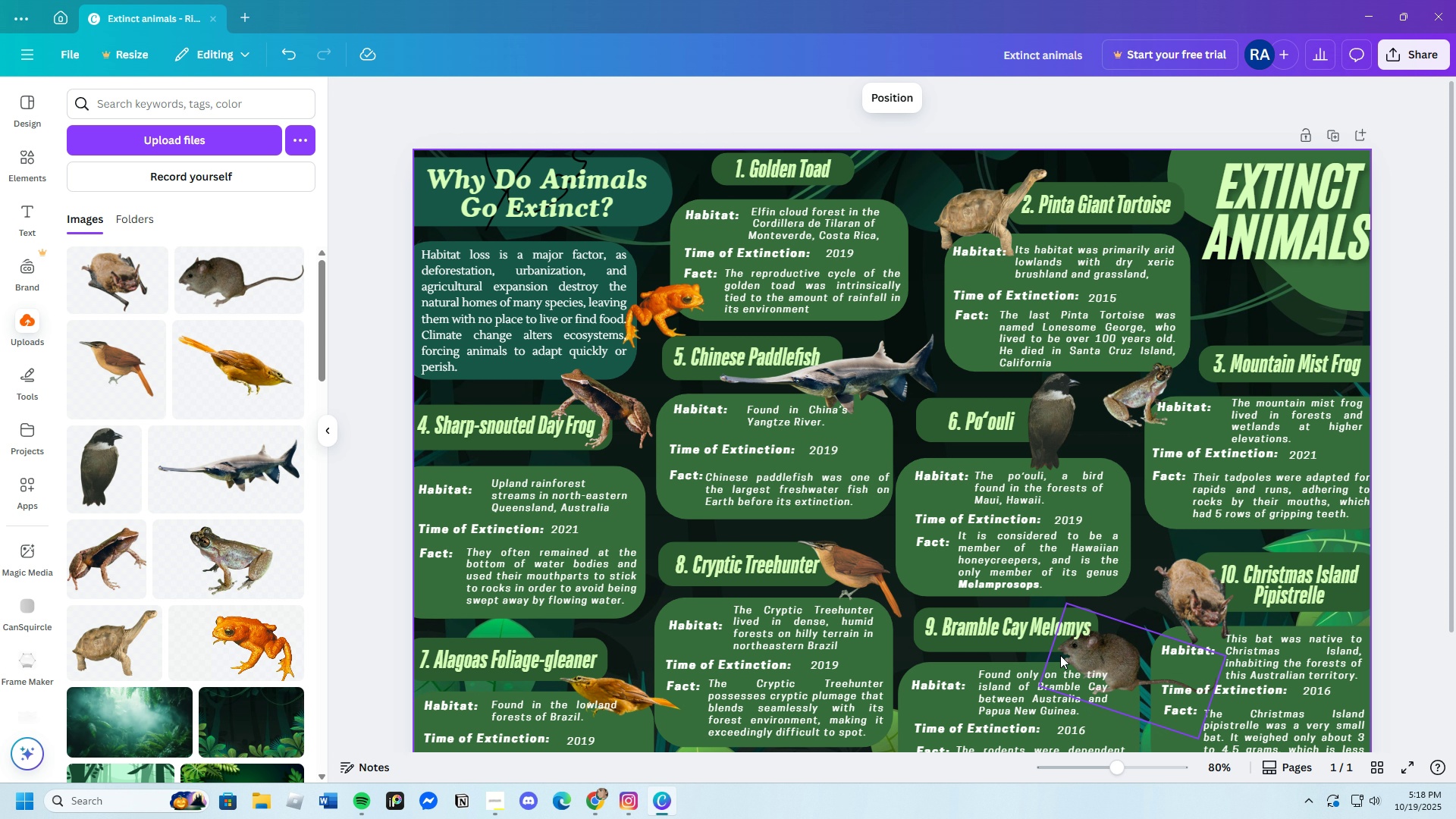 
left_click_drag(start_coordinate=[1142, 400], to_coordinate=[1194, 368])
 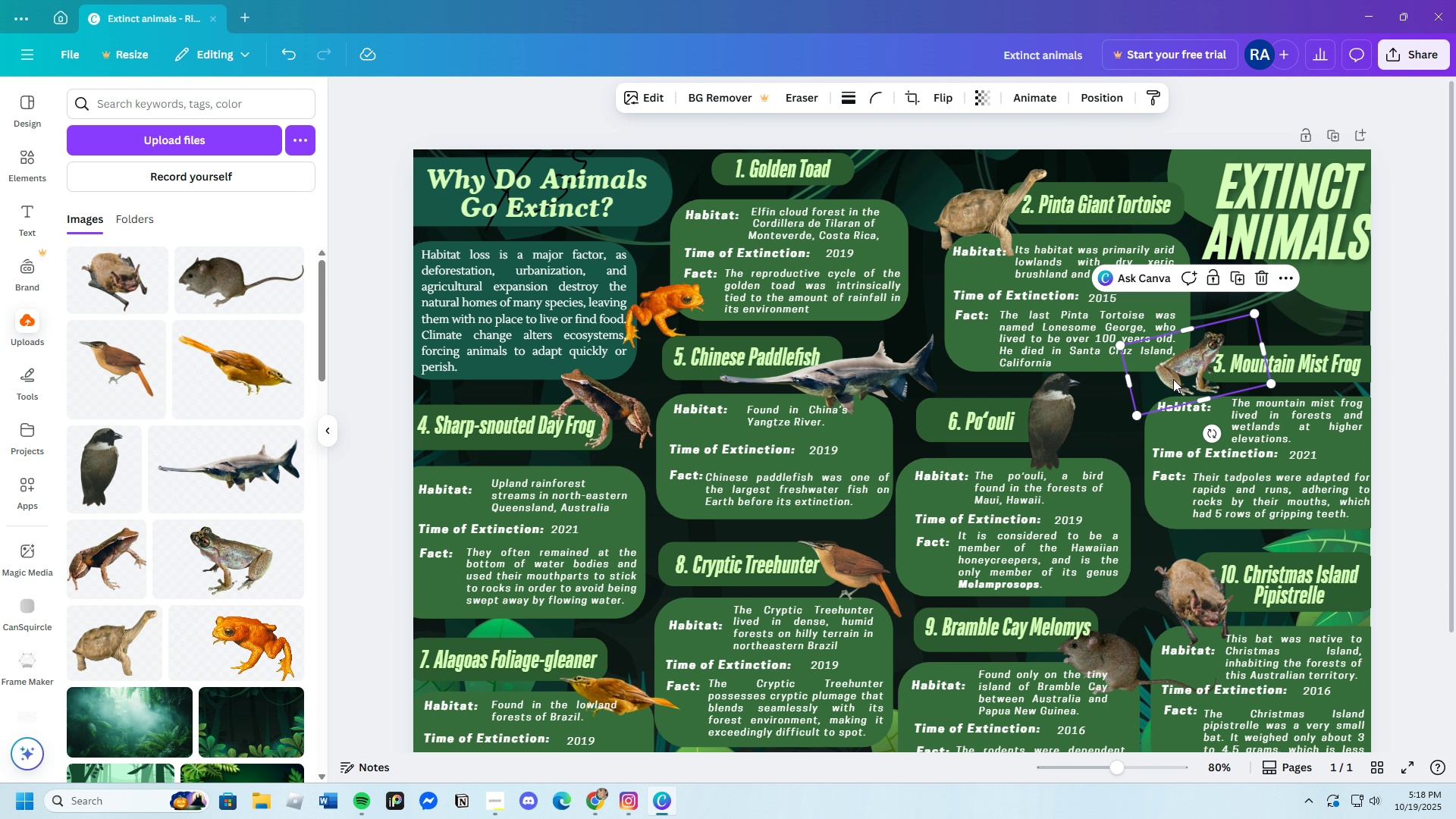 
left_click_drag(start_coordinate=[1172, 379], to_coordinate=[1167, 382])
 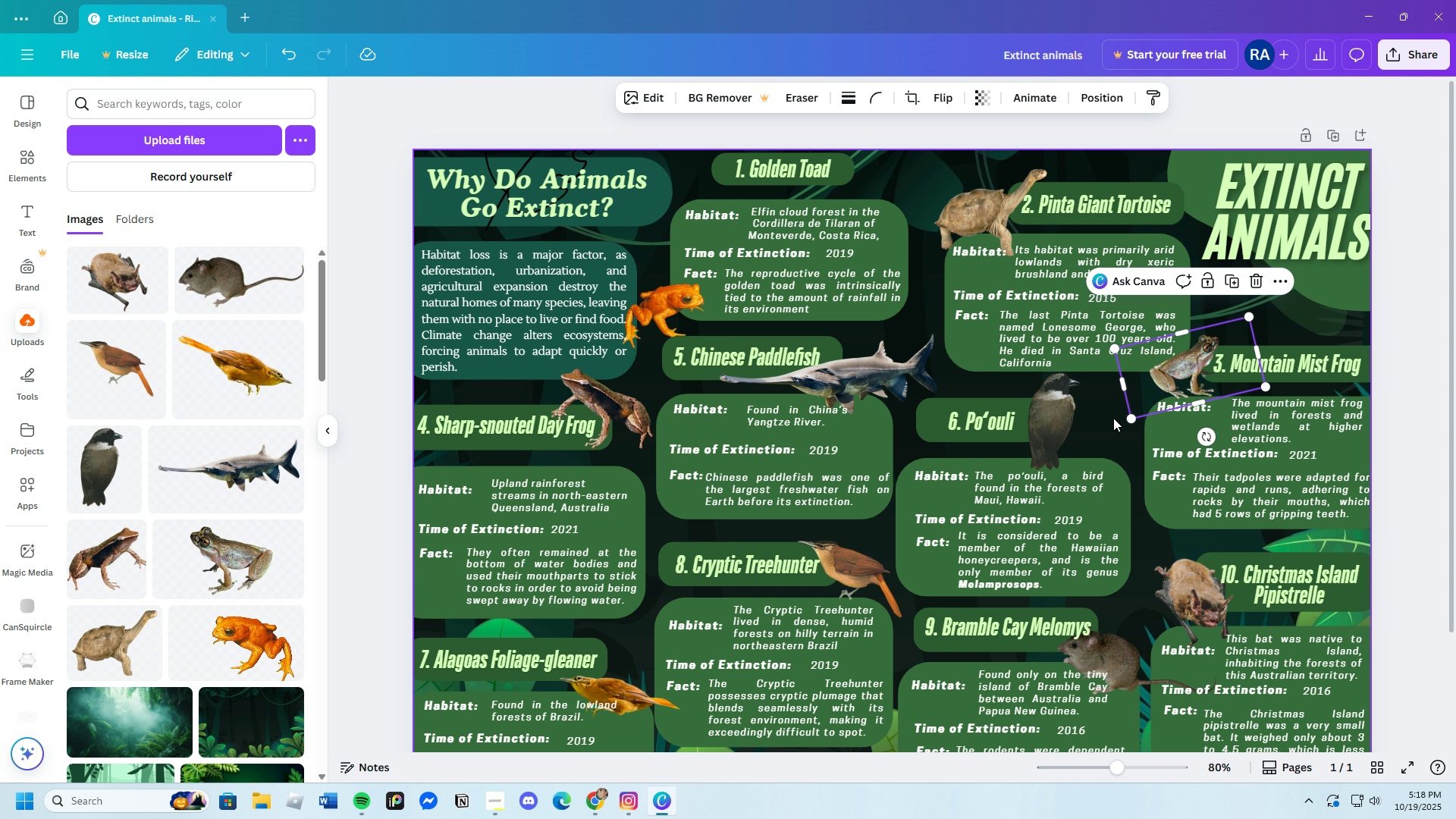 
left_click([1113, 418])
 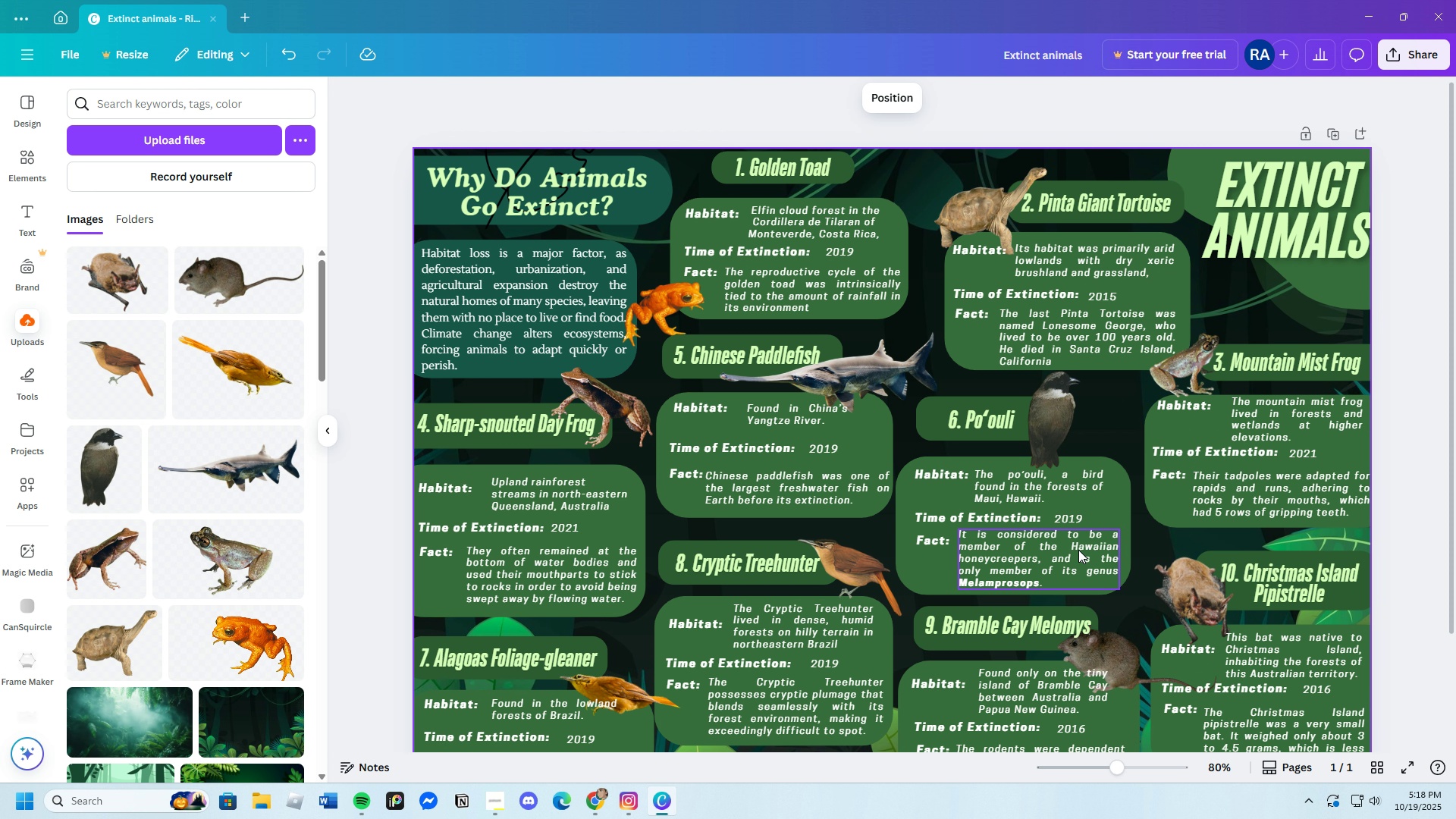 
scroll: coordinate [1078, 550], scroll_direction: down, amount: 3.0
 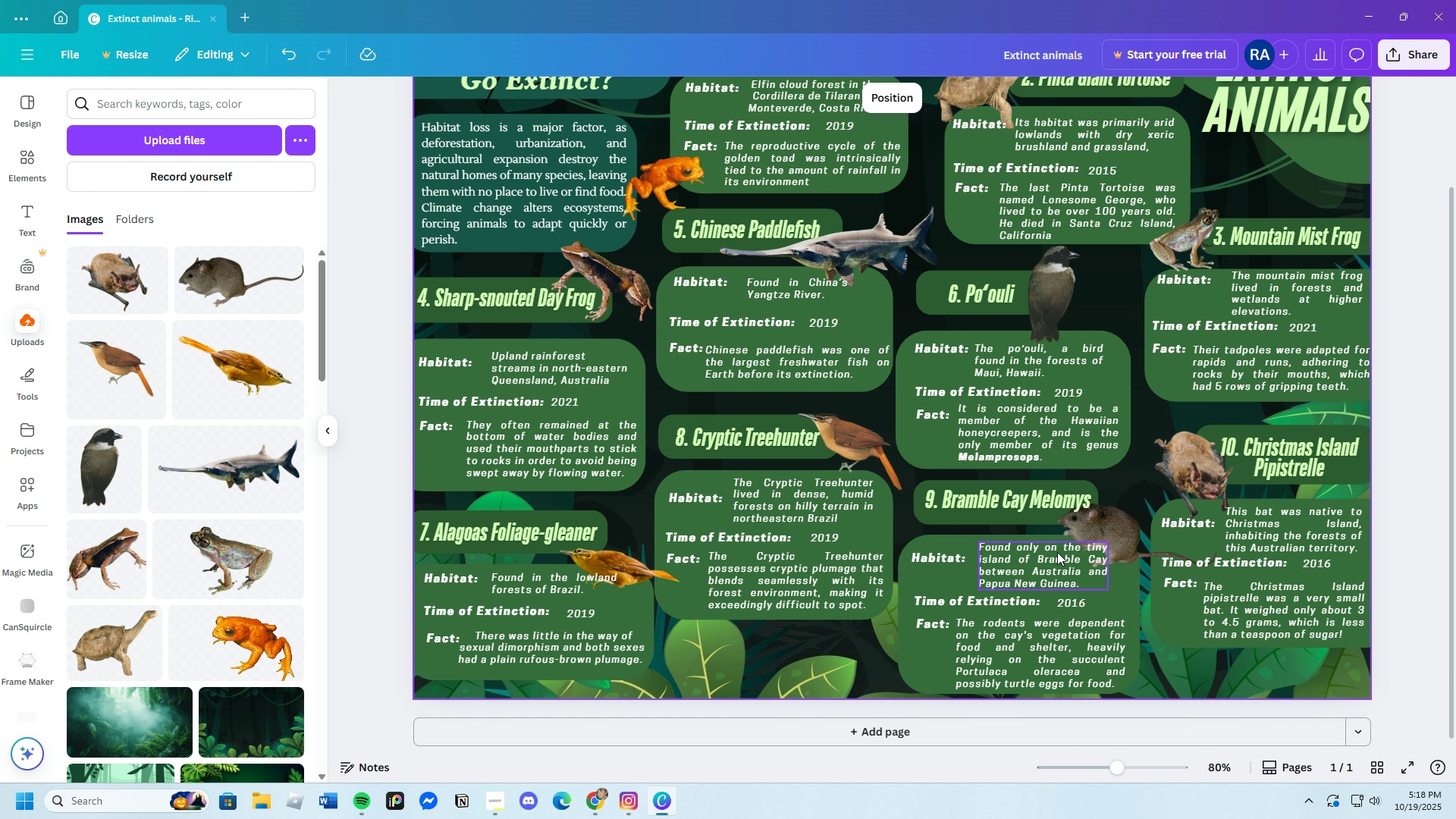 
scroll: coordinate [1057, 552], scroll_direction: up, amount: 3.0
 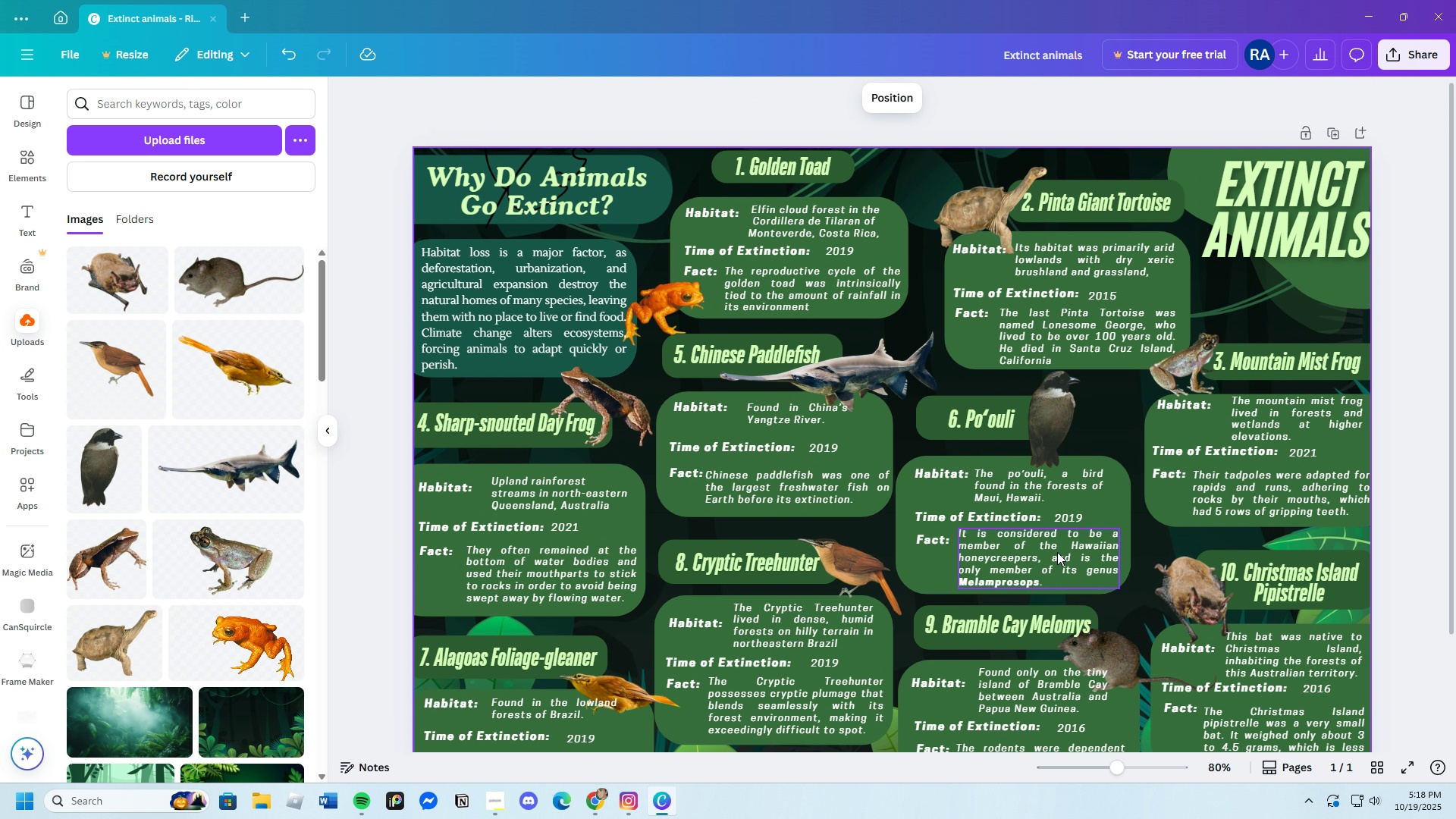 
scroll: coordinate [1057, 552], scroll_direction: down, amount: 3.0
 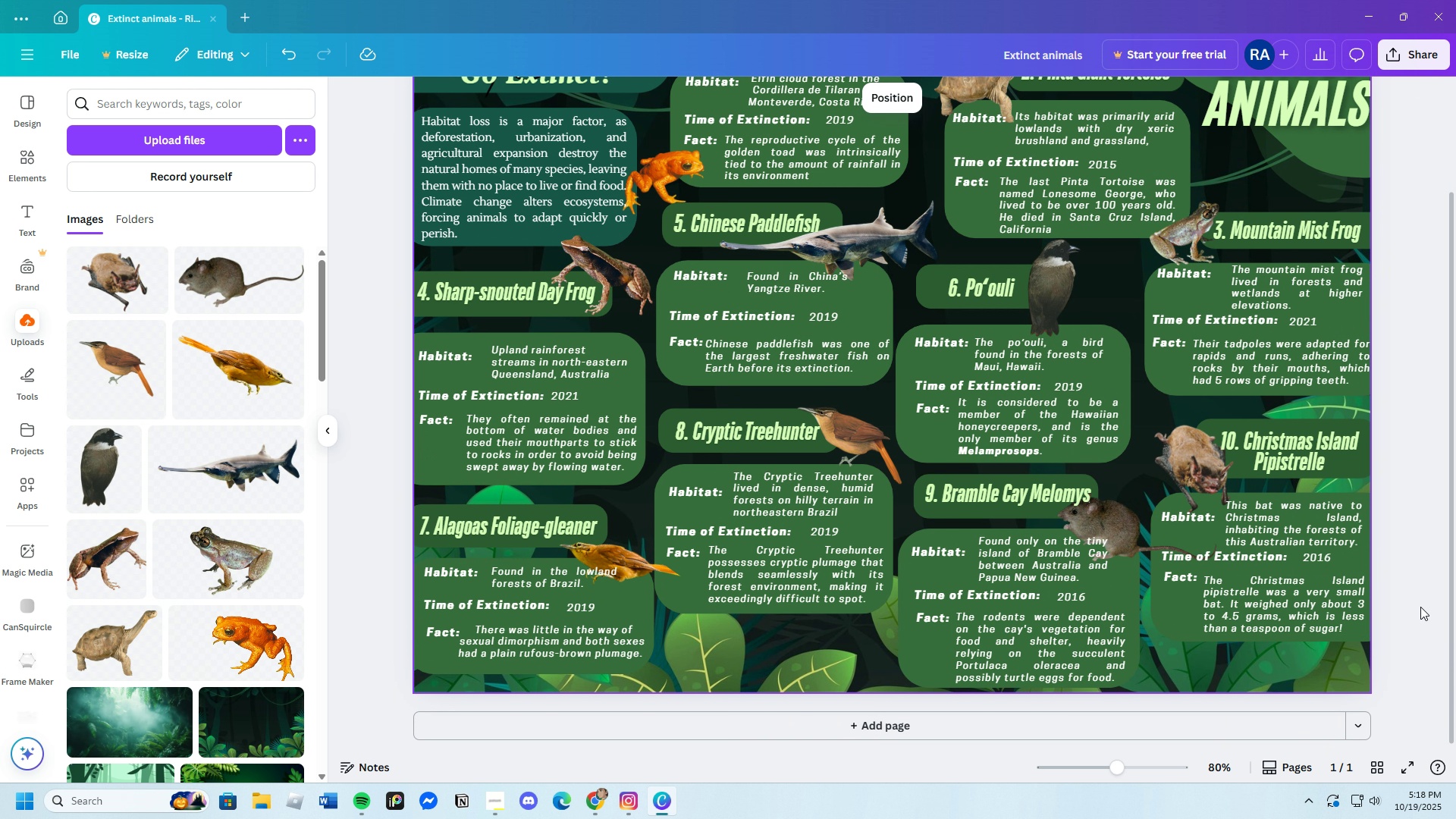 
left_click([1420, 607])
 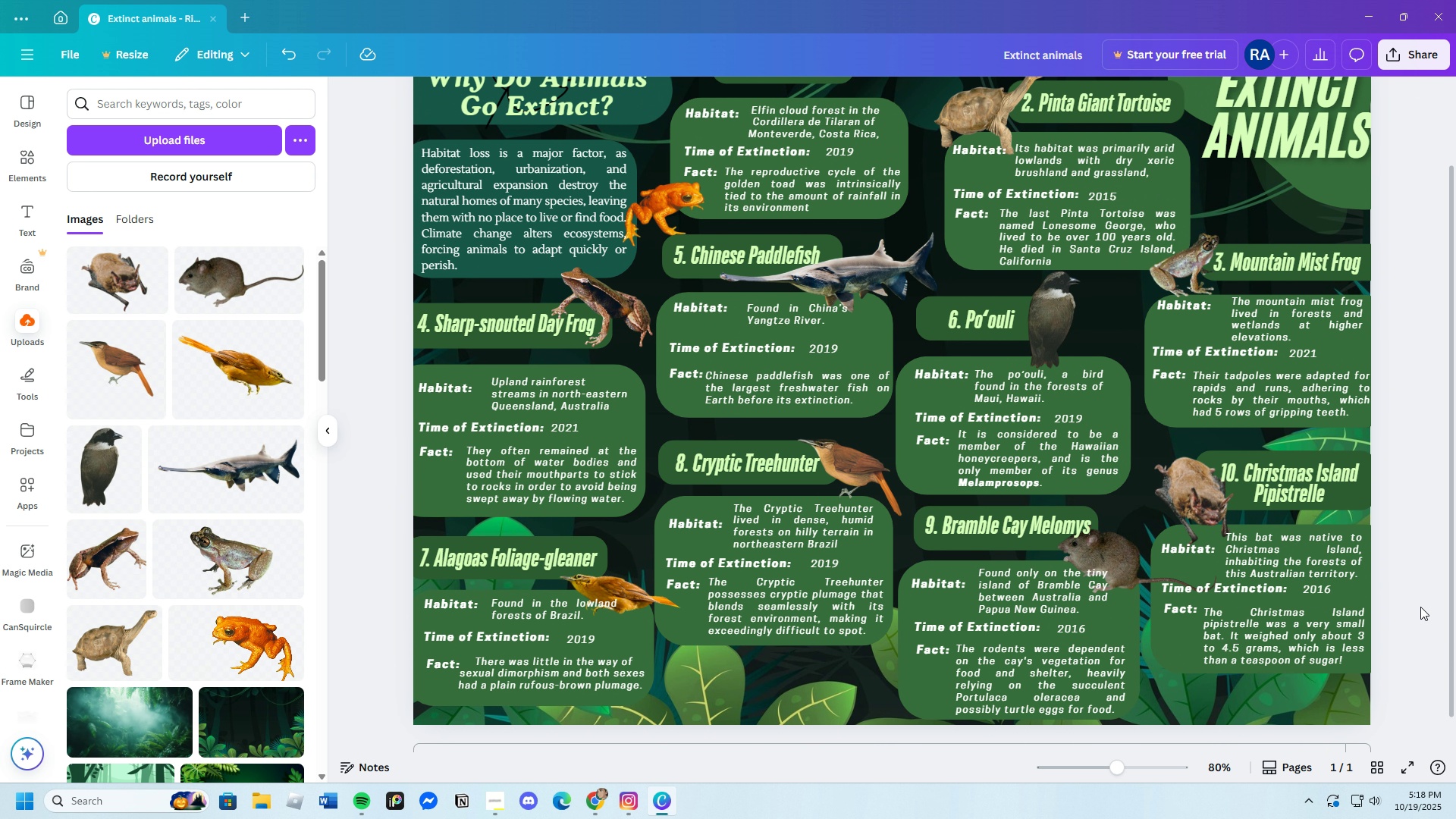 
scroll: coordinate [1420, 607], scroll_direction: up, amount: 3.0
 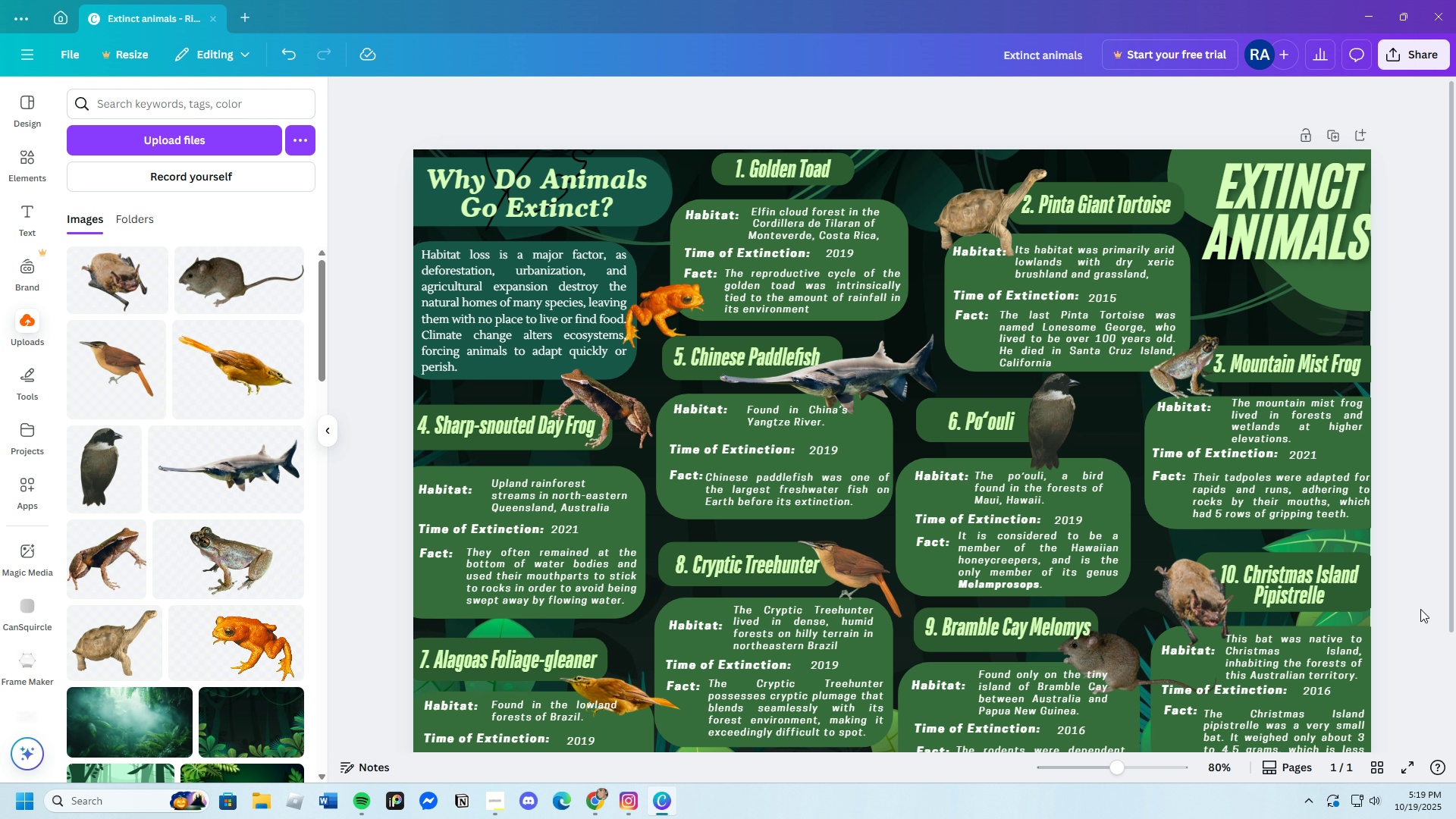 
wait(9.58)
 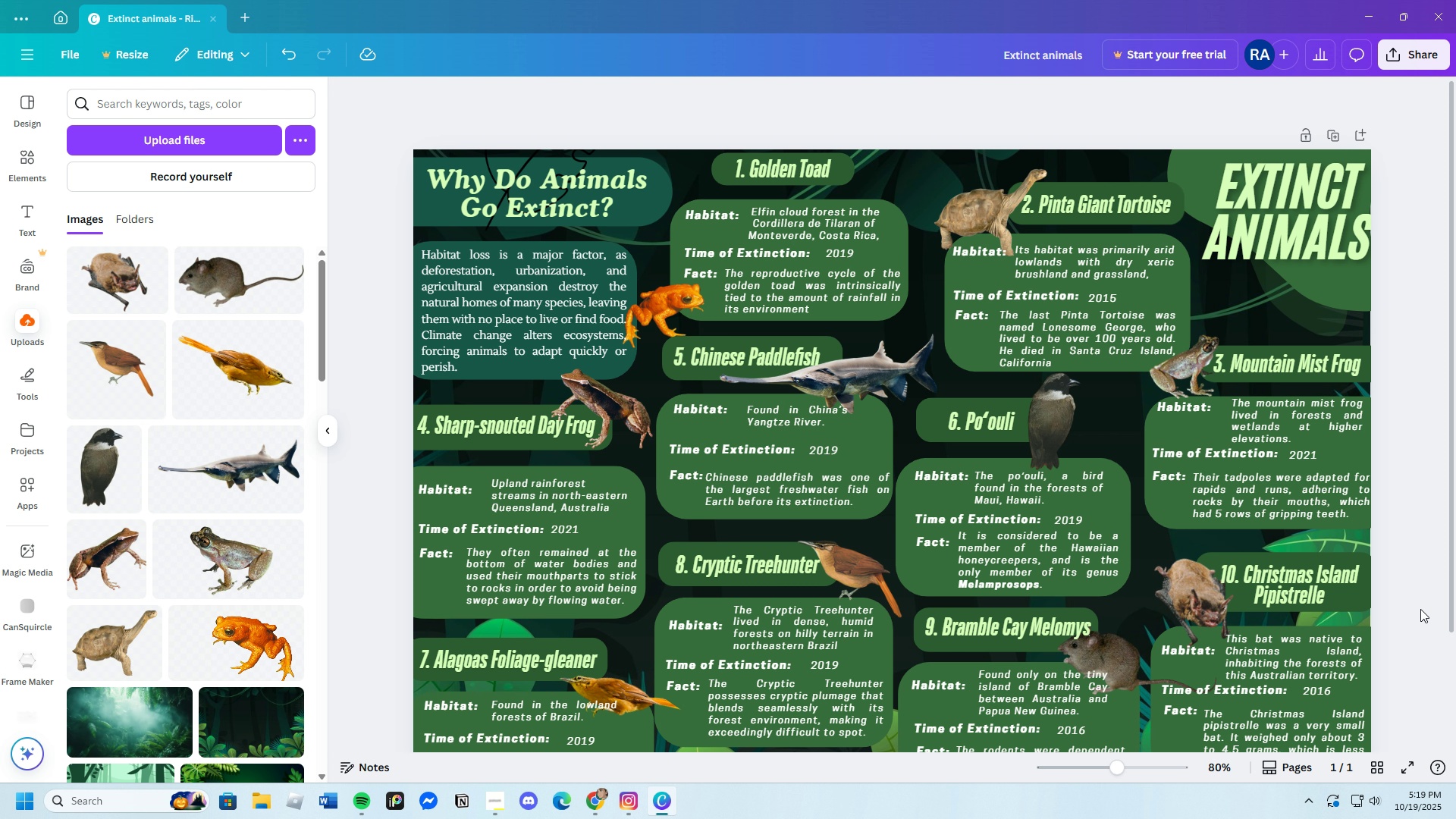 
scroll: coordinate [1420, 609], scroll_direction: none, amount: 0.0
 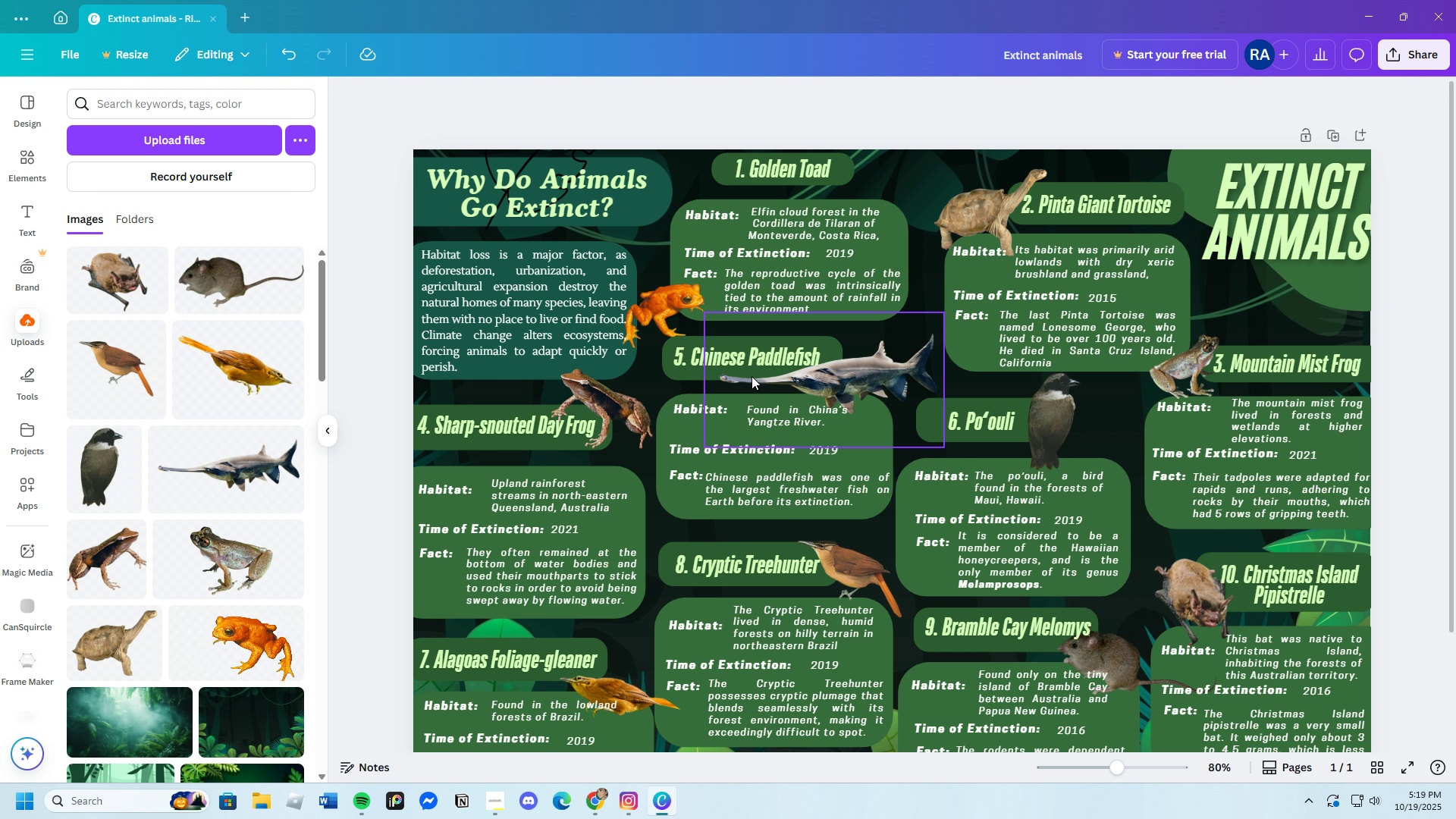 
left_click([661, 315])
 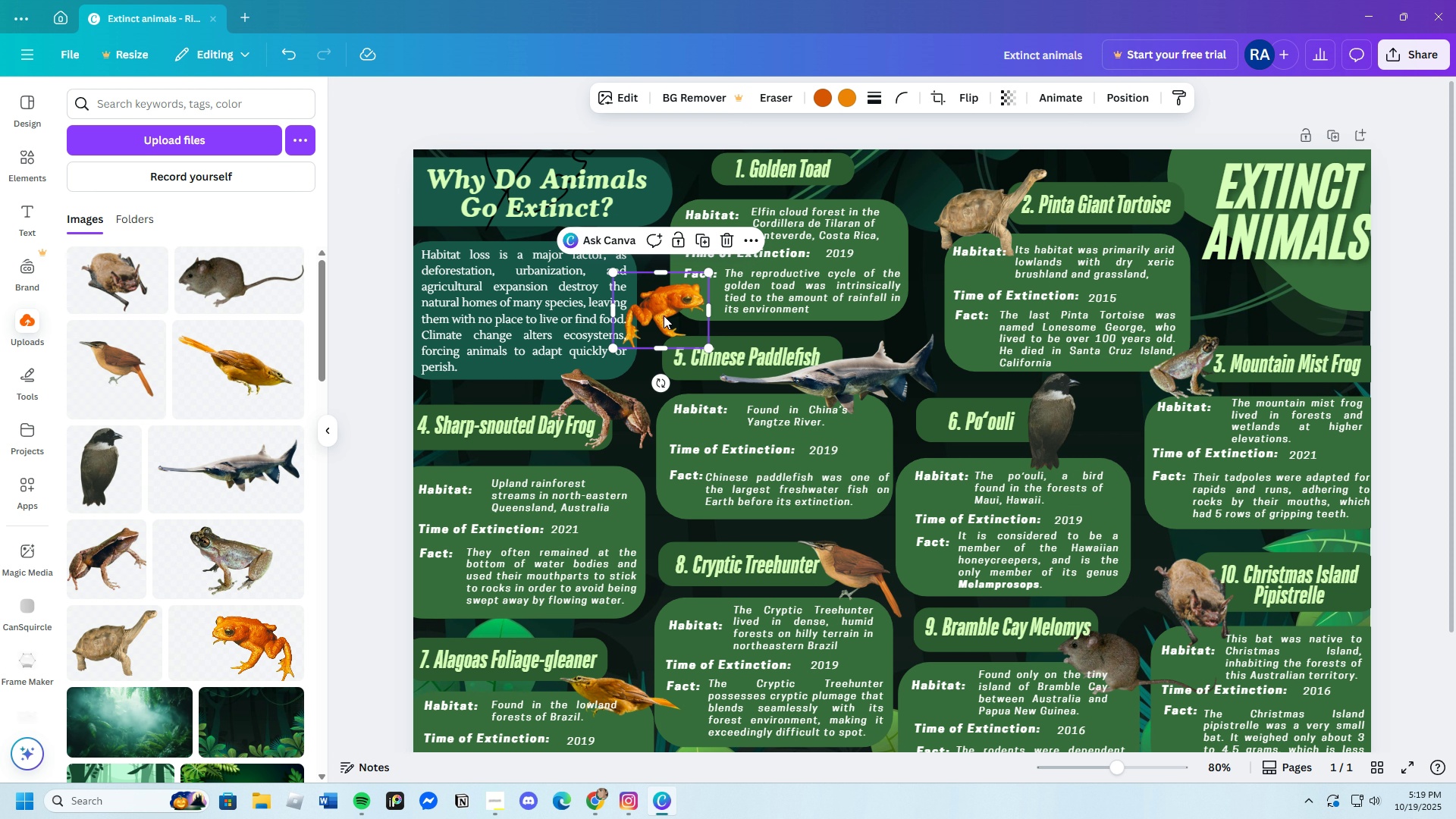 
left_click_drag(start_coordinate=[661, 315], to_coordinate=[681, 312])
 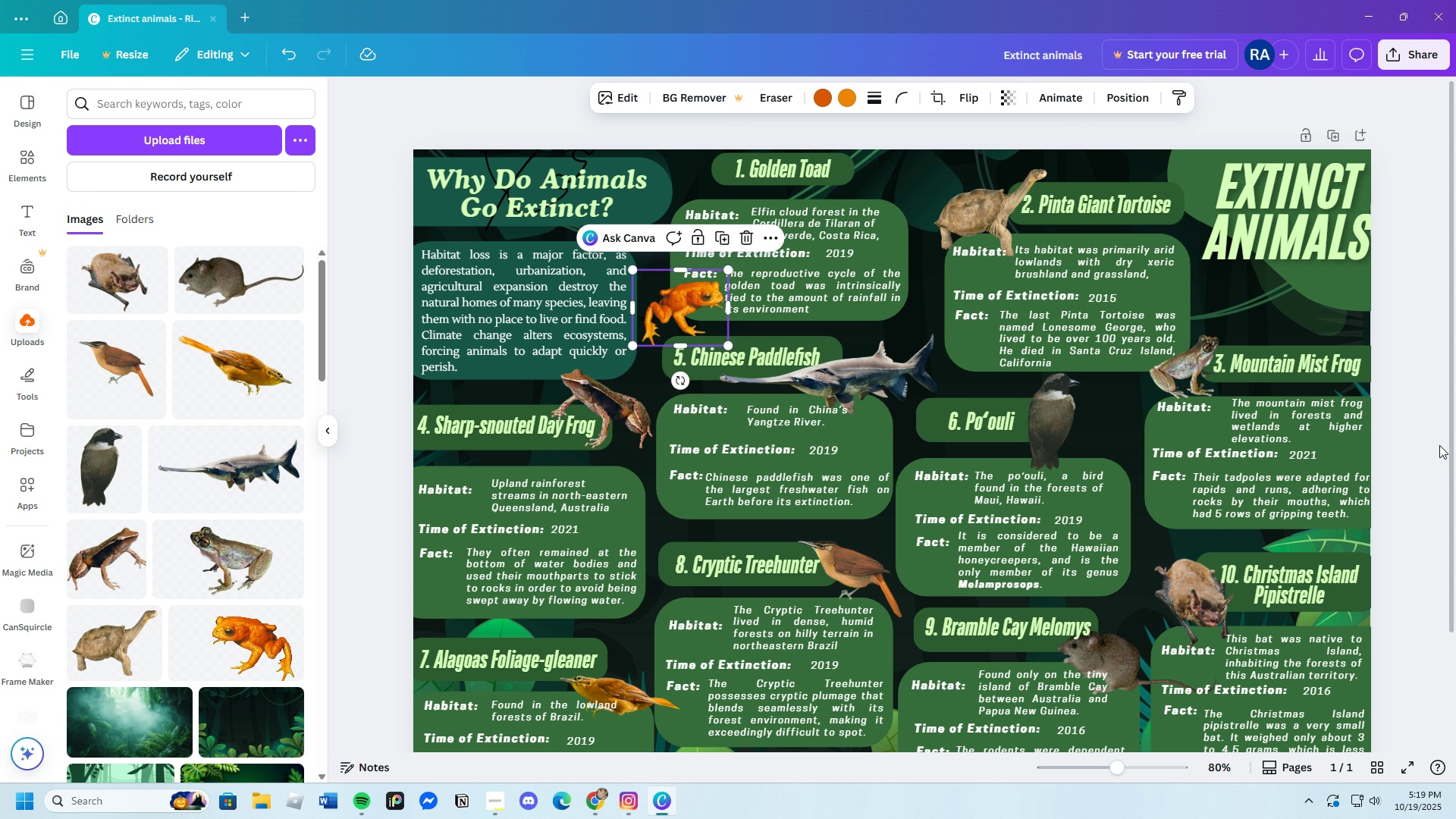 
left_click([1439, 439])
 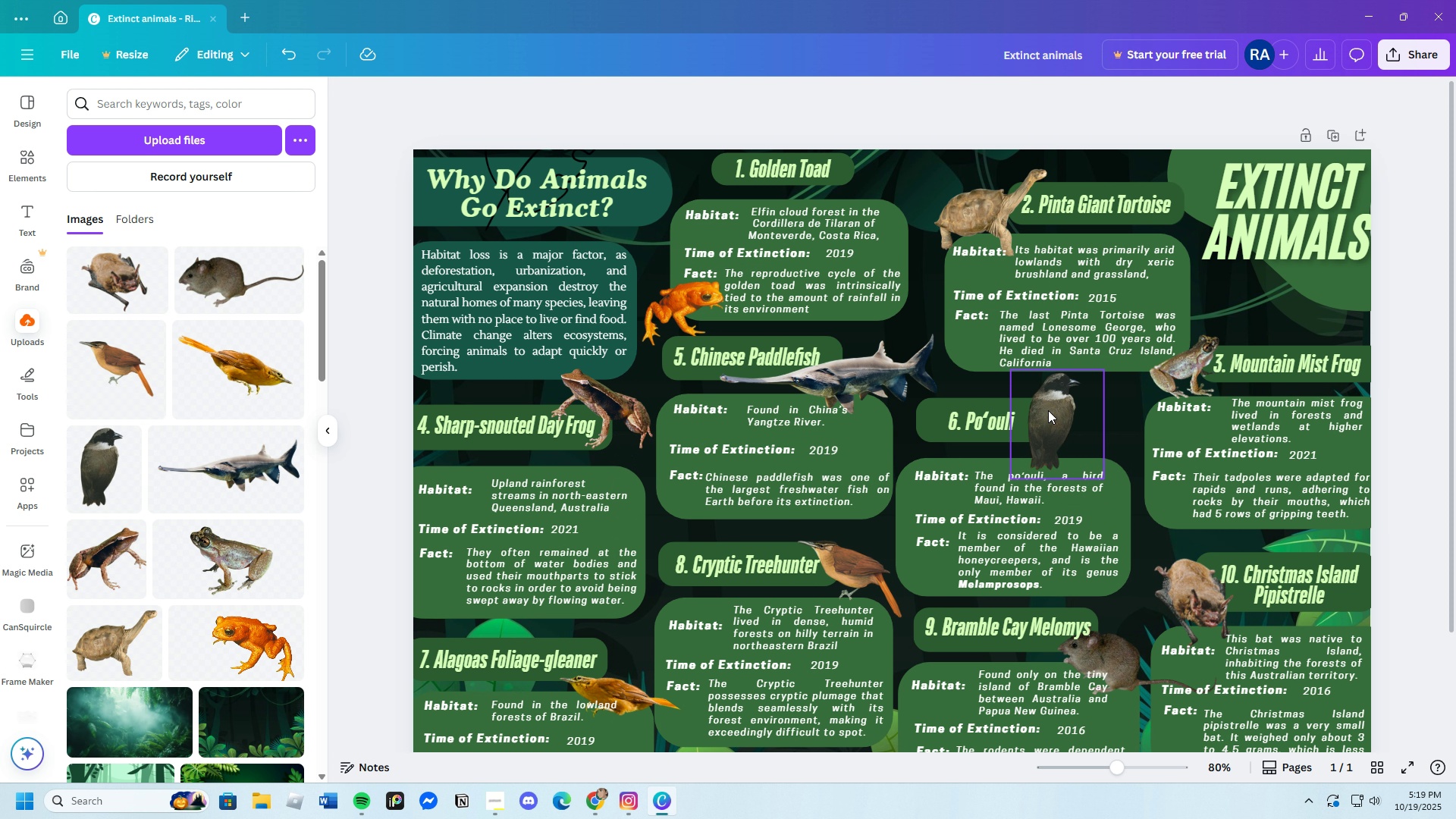 
left_click([888, 378])
 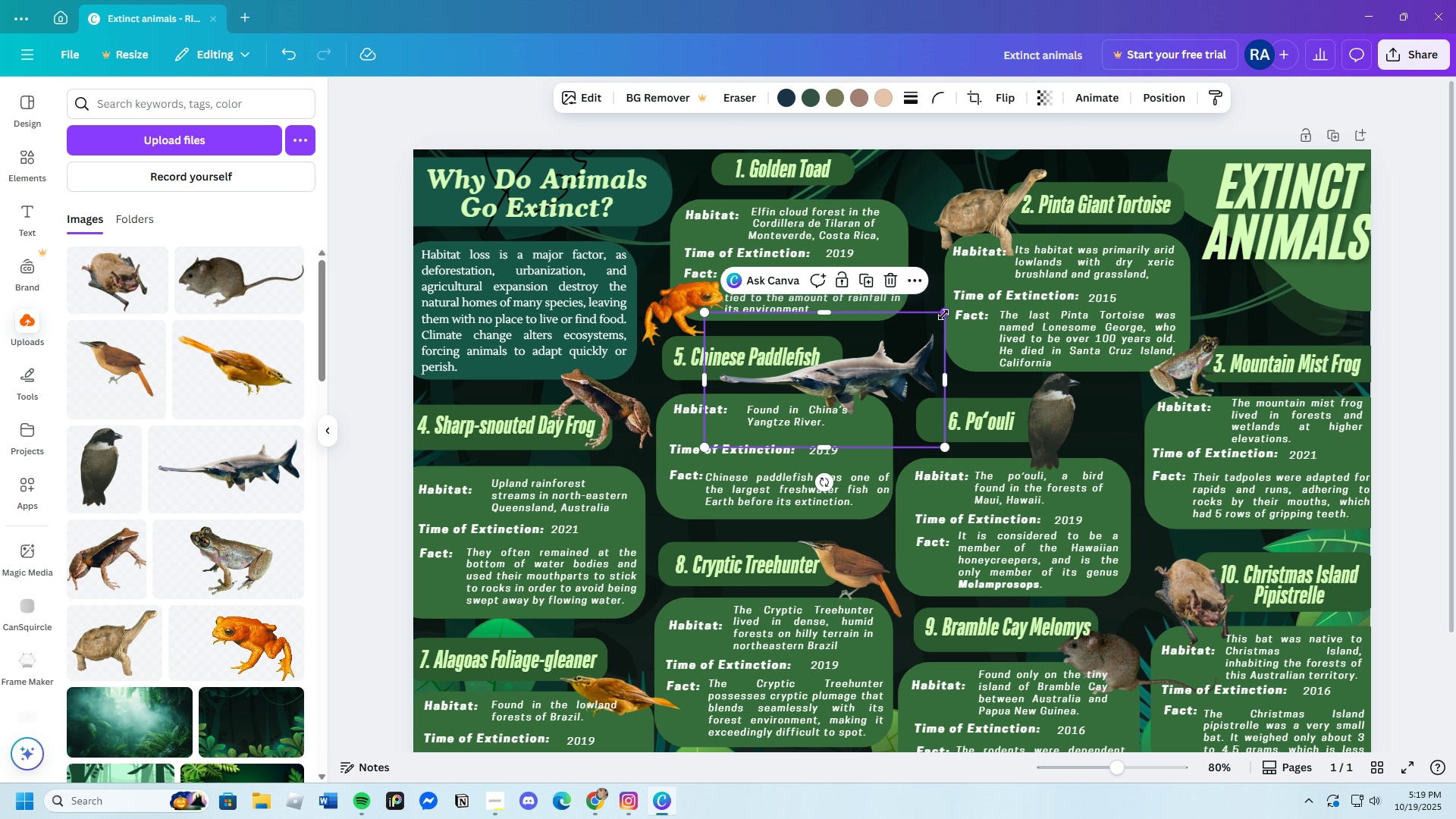 
left_click_drag(start_coordinate=[943, 315], to_coordinate=[922, 318])
 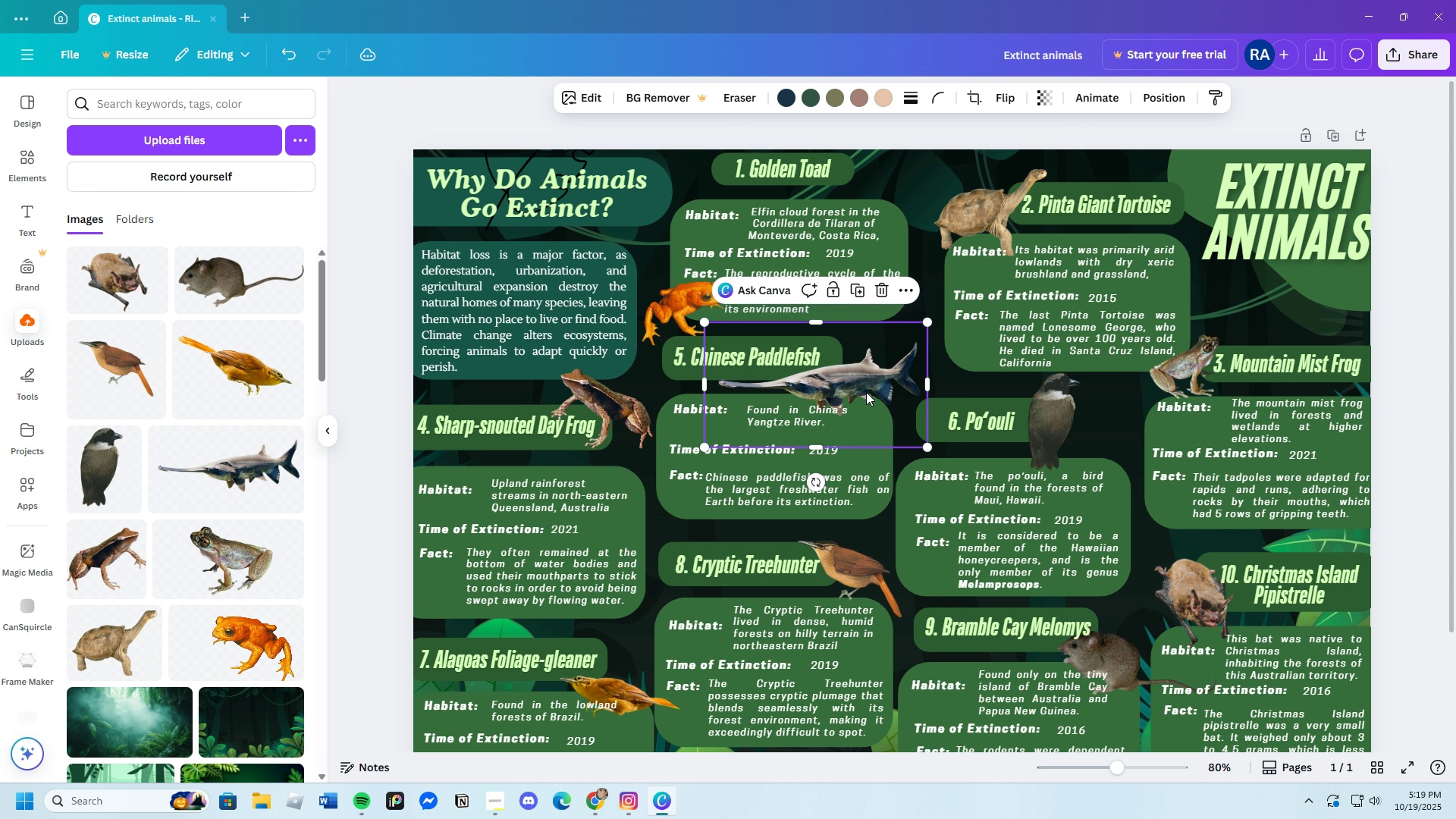 
left_click_drag(start_coordinate=[866, 392], to_coordinate=[870, 387])
 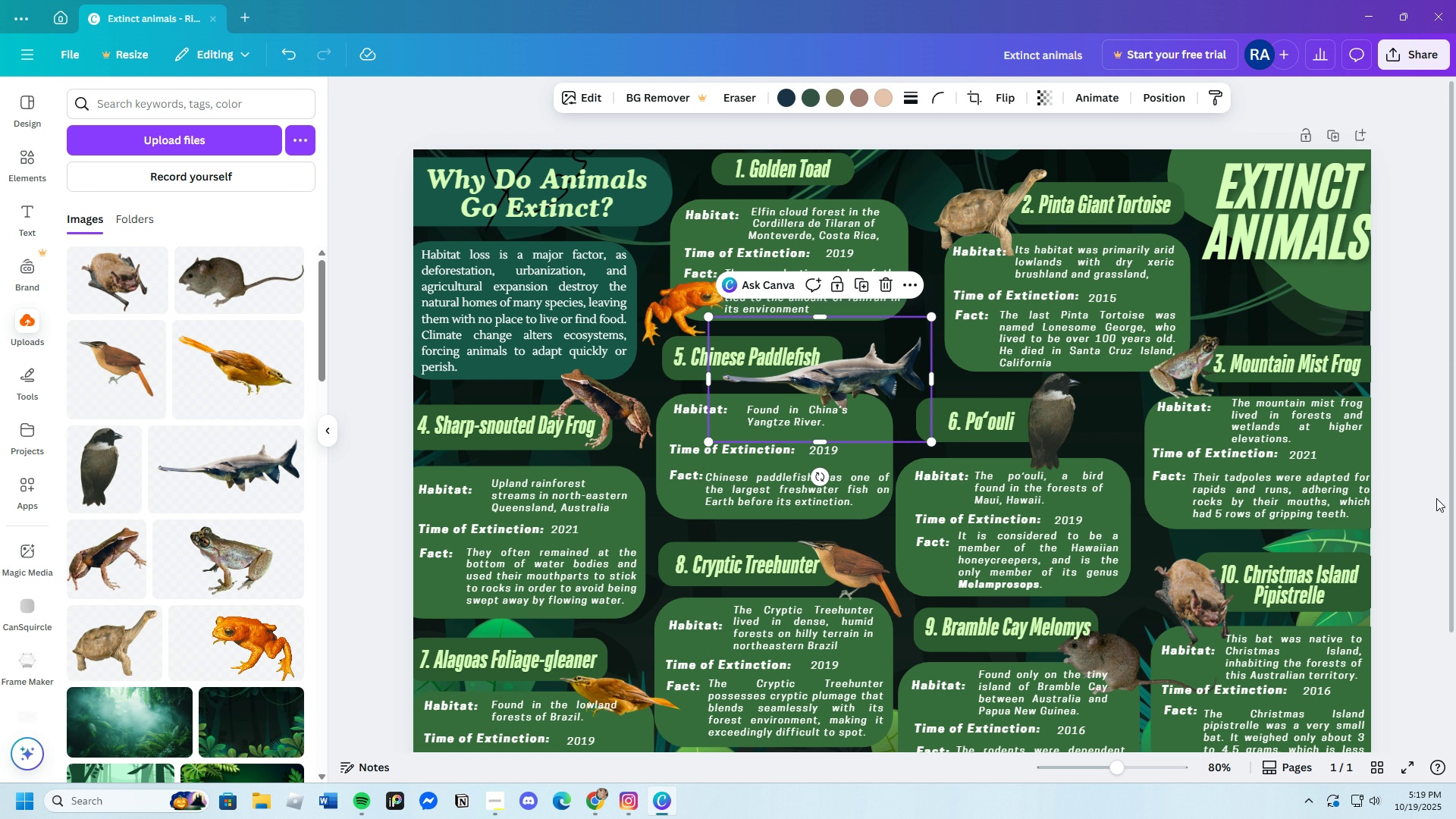 
left_click([1436, 498])
 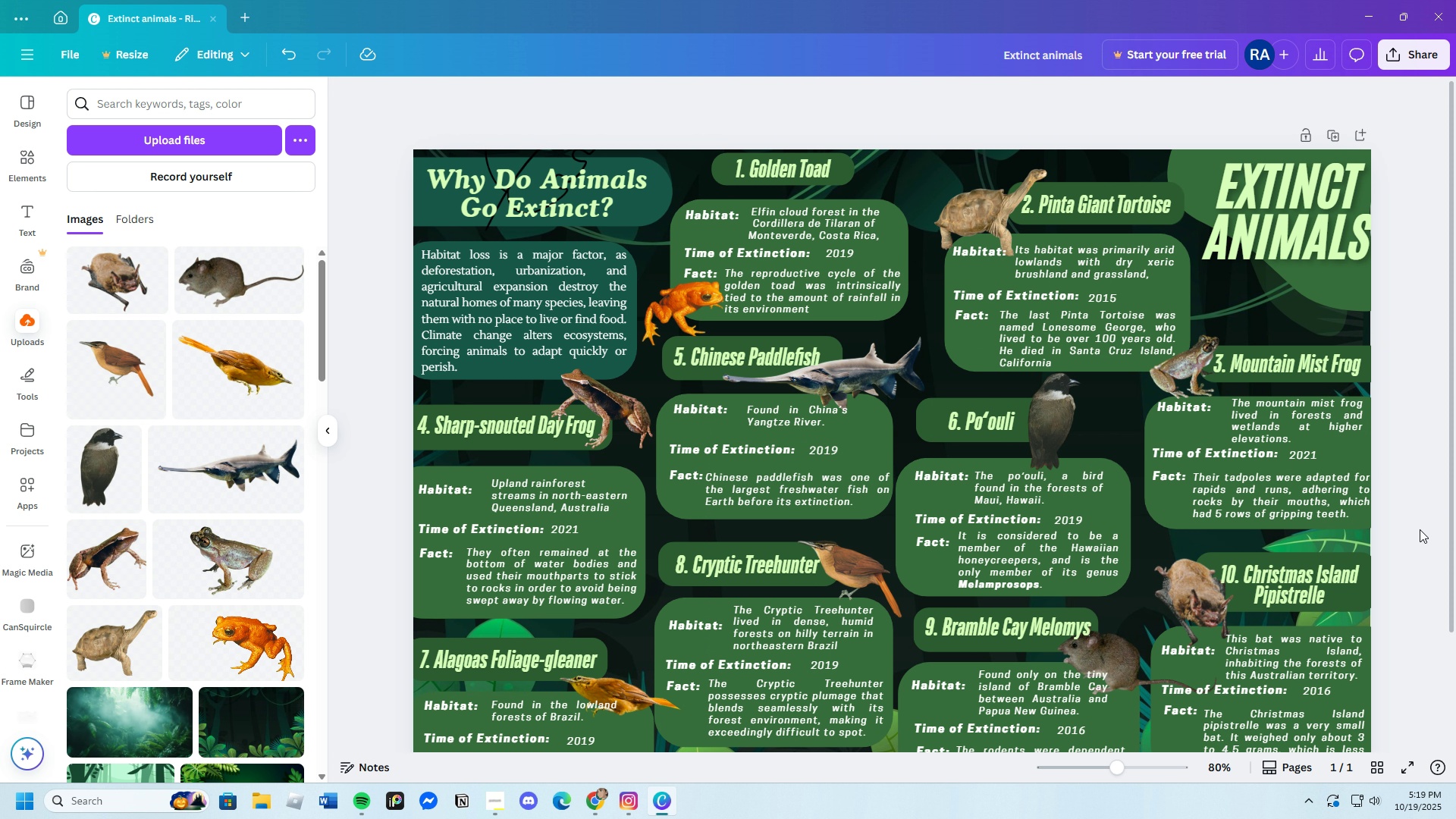 
scroll: coordinate [1420, 529], scroll_direction: down, amount: 3.0
 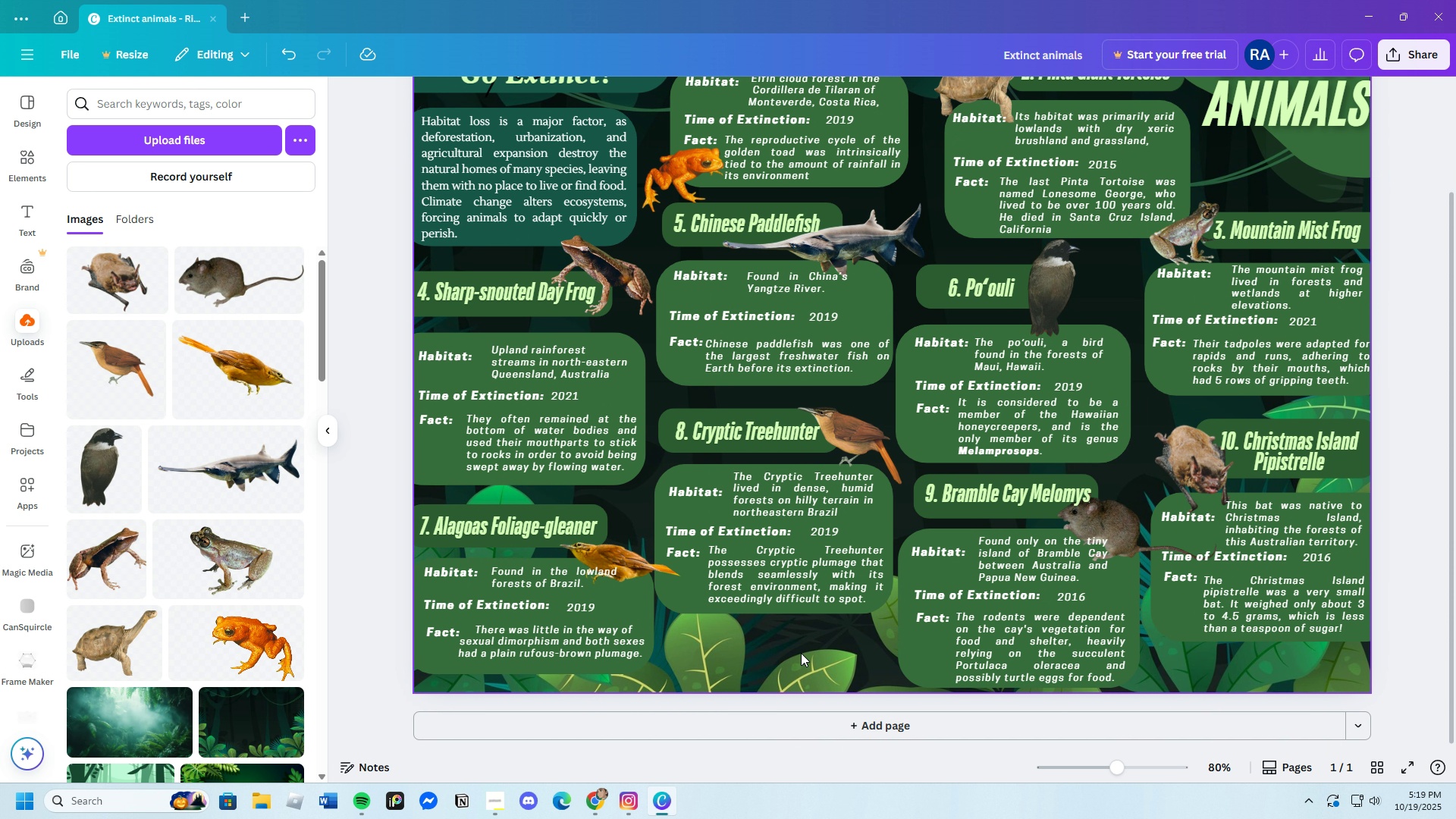 
wait(6.27)
 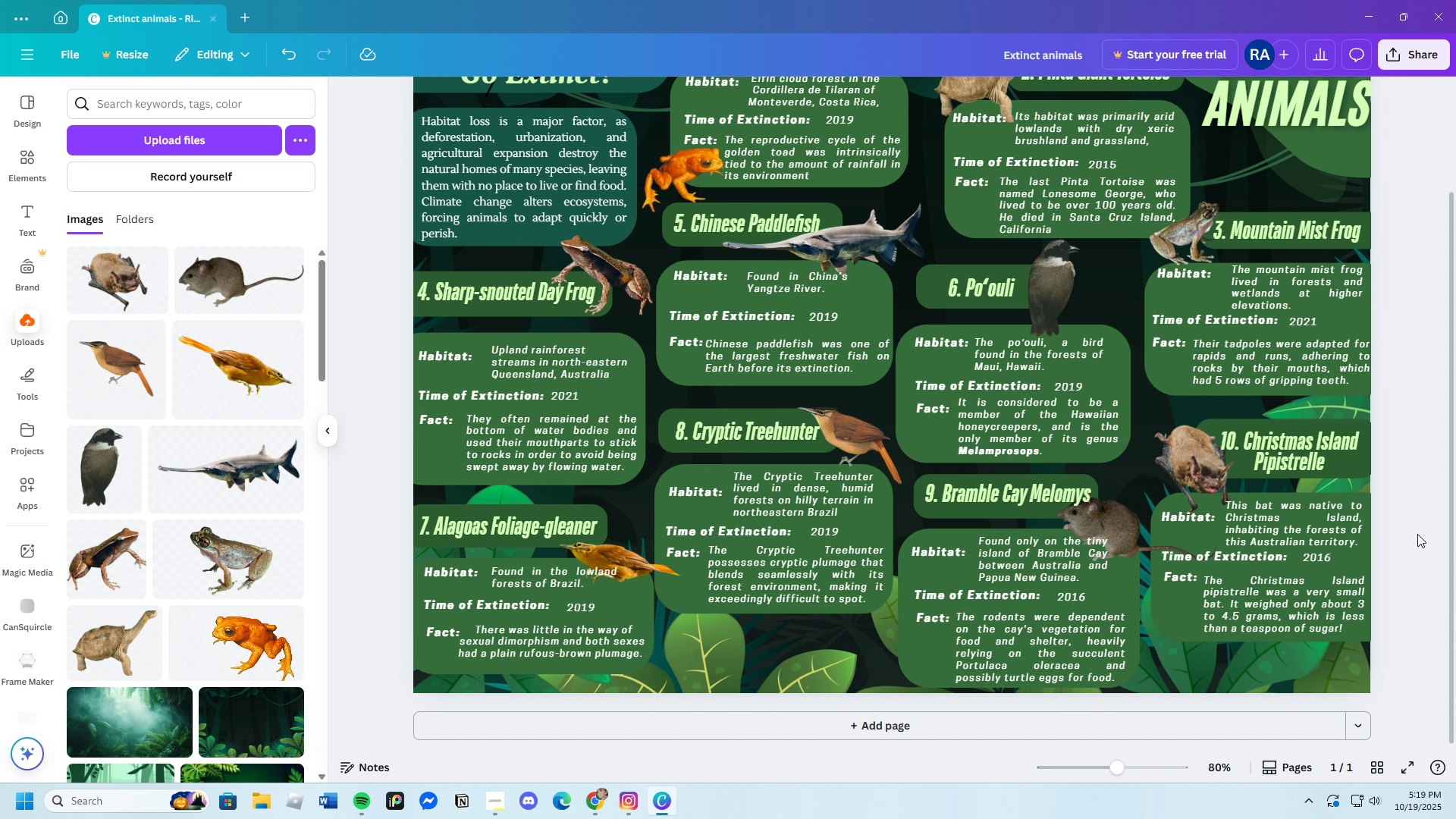 
scroll: coordinate [901, 632], scroll_direction: up, amount: 4.0
 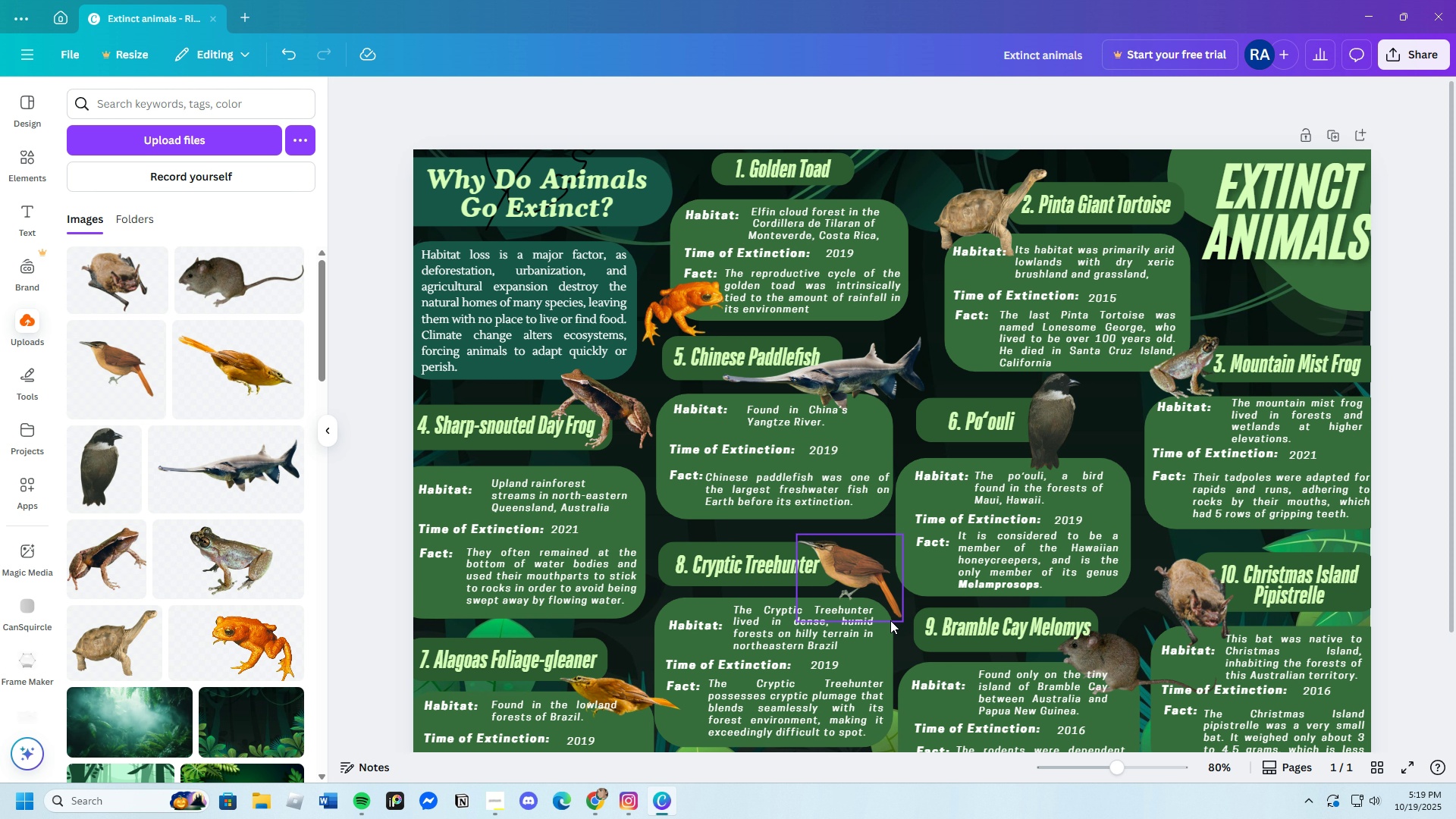 
wait(8.89)
 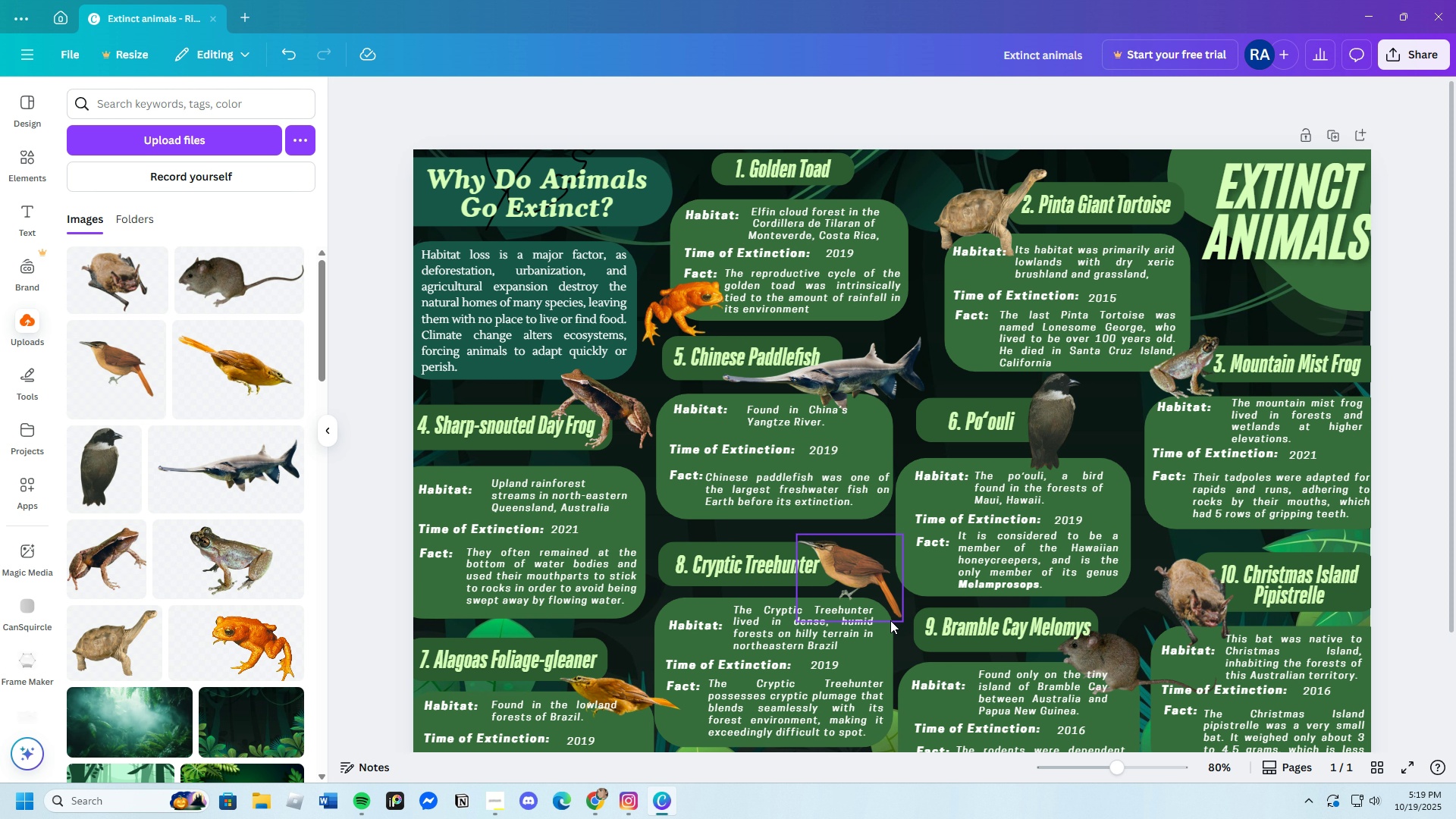 
left_click([1262, 578])
 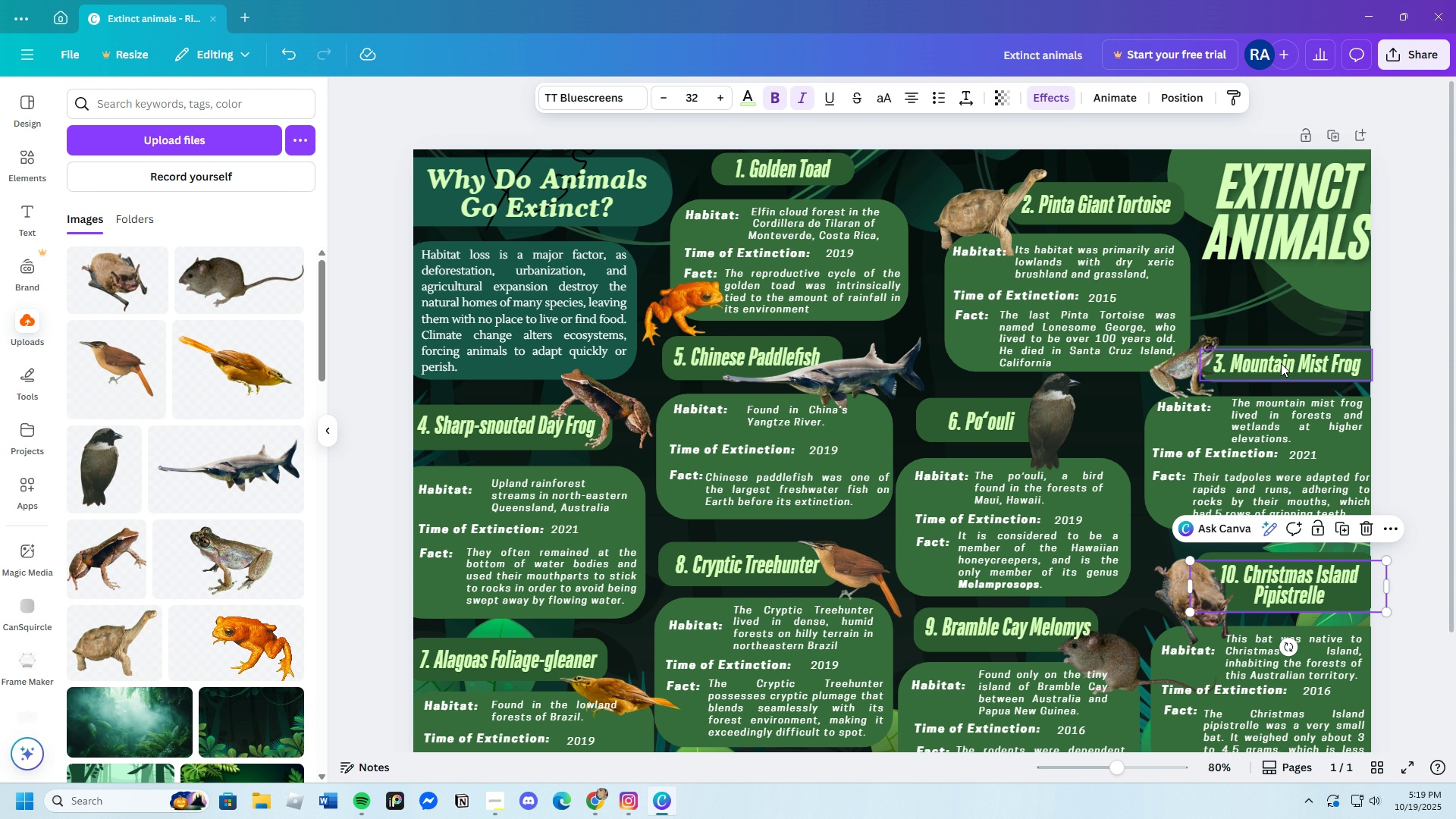 
left_click([1281, 361])
 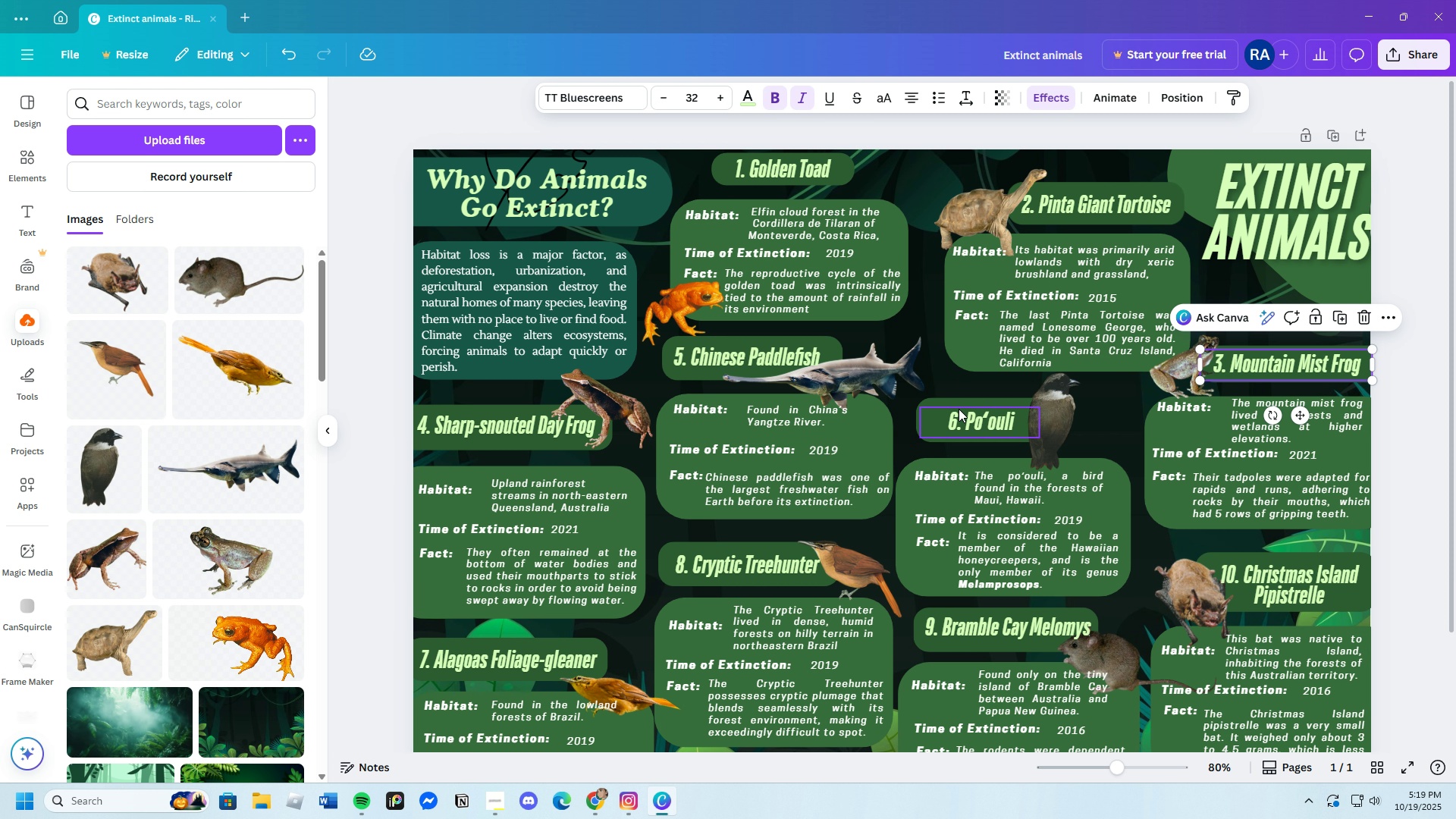 
left_click([970, 414])
 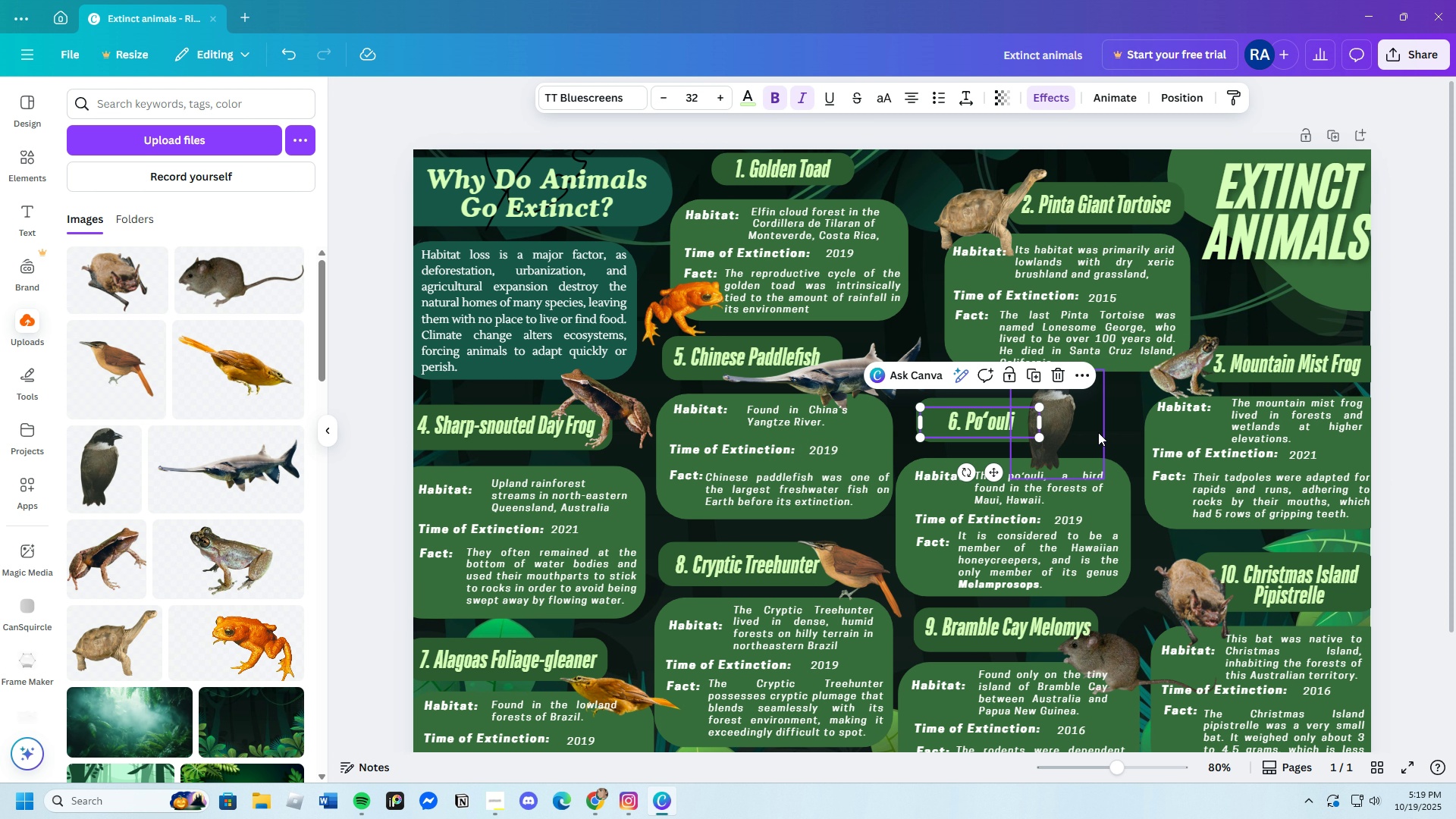 
left_click([1118, 427])
 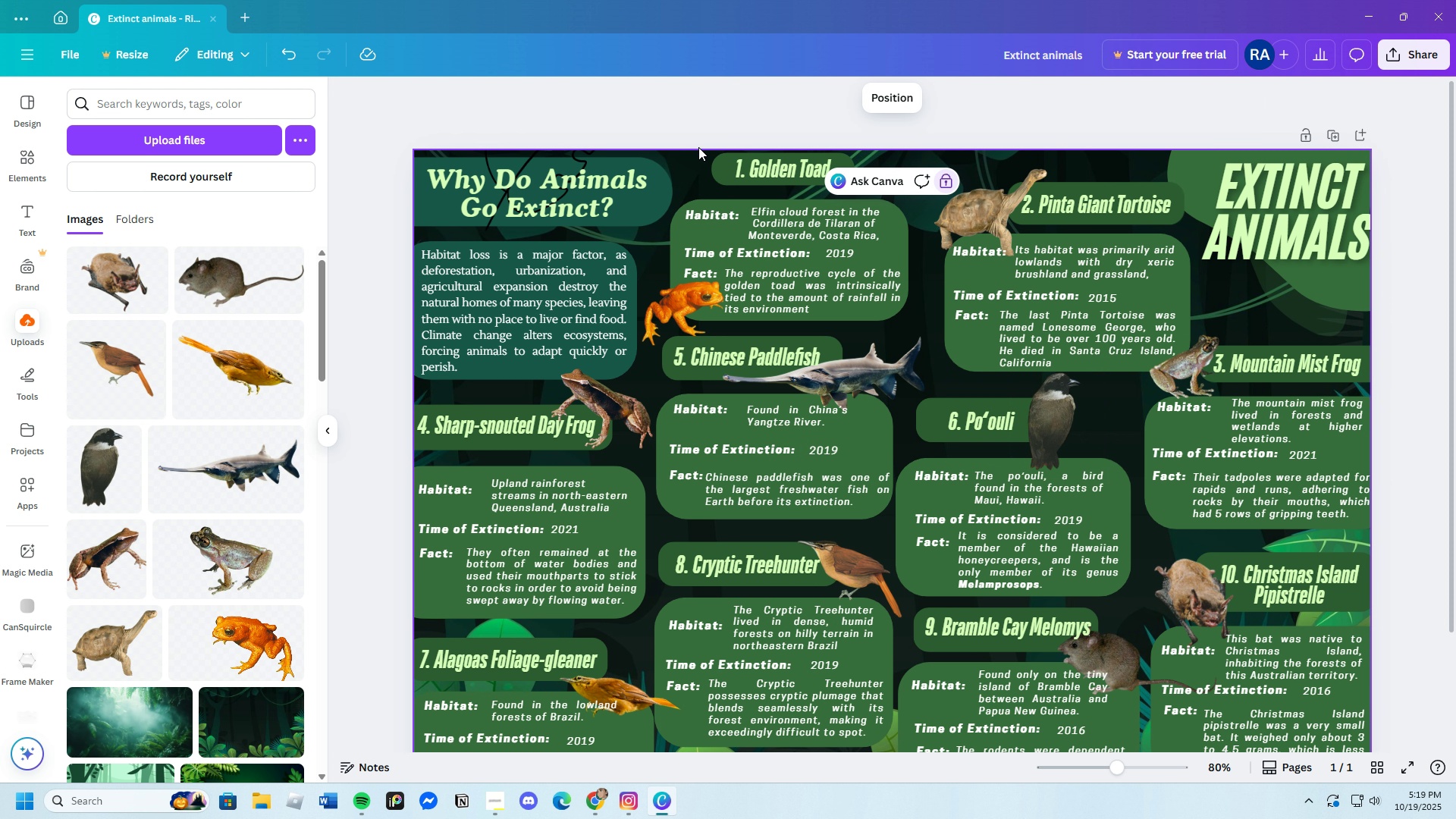 
left_click([720, 175])
 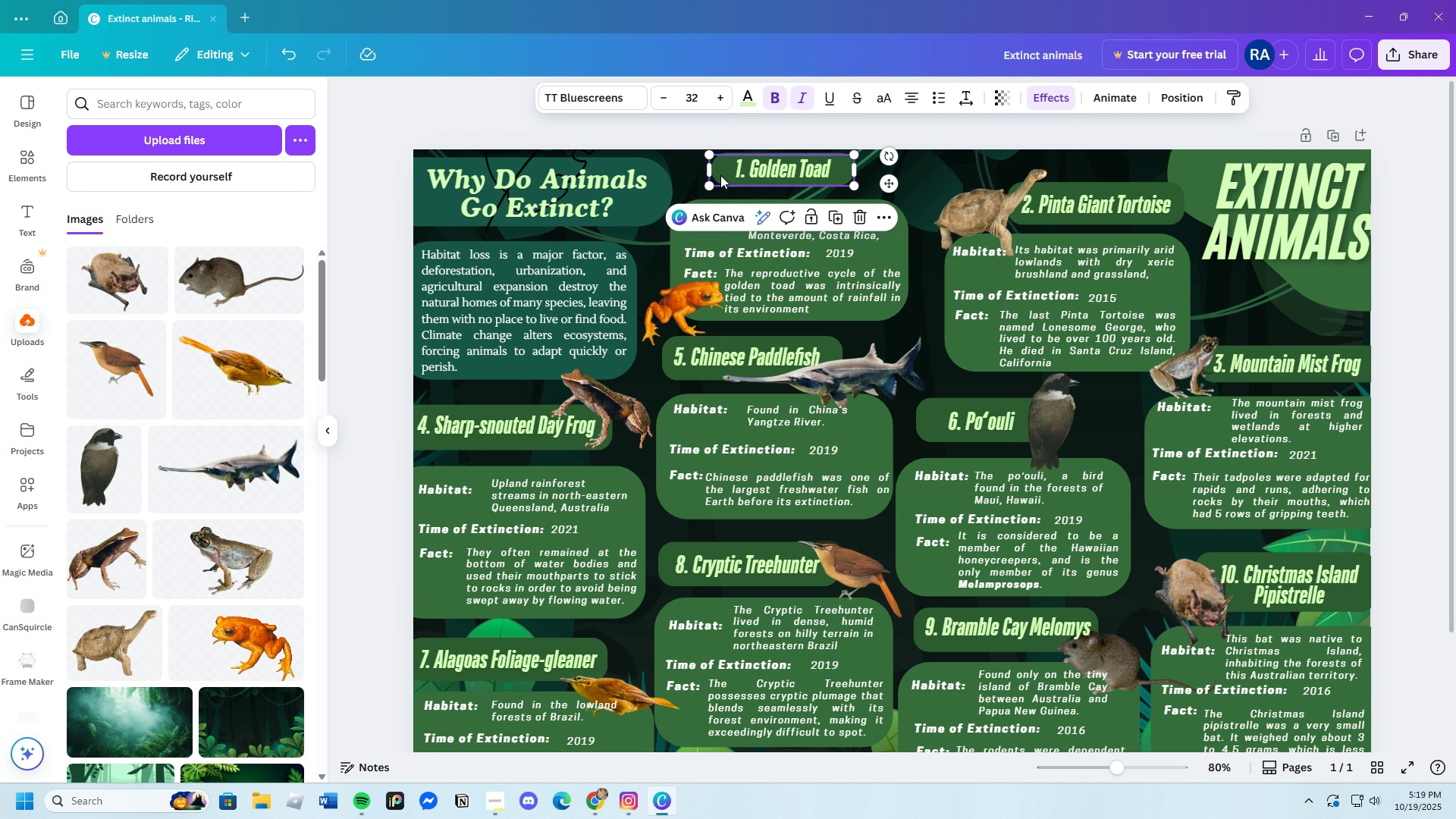 
left_click_drag(start_coordinate=[720, 175], to_coordinate=[722, 180])
 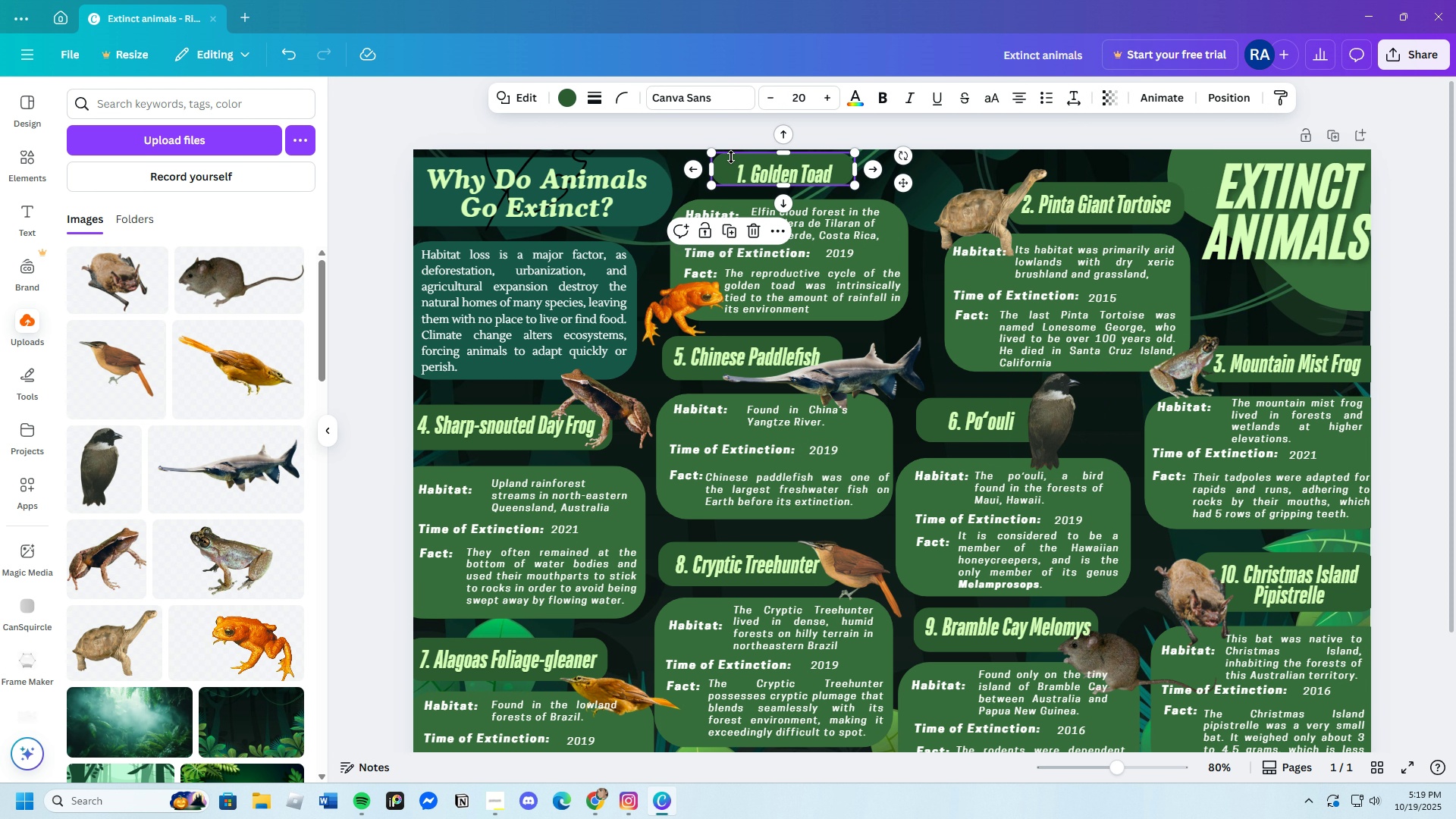 
left_click([731, 157])
 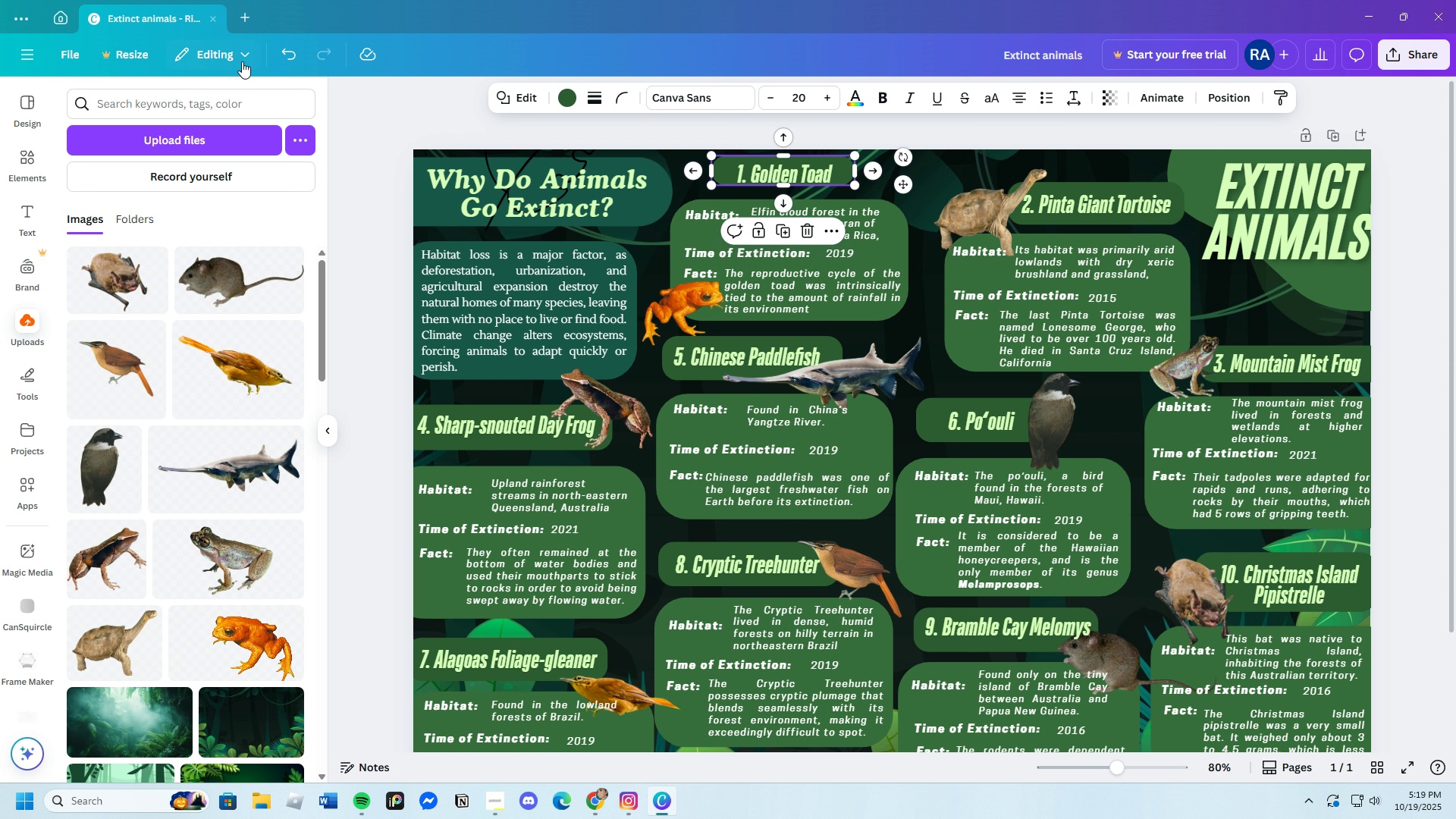 
left_click([282, 47])
 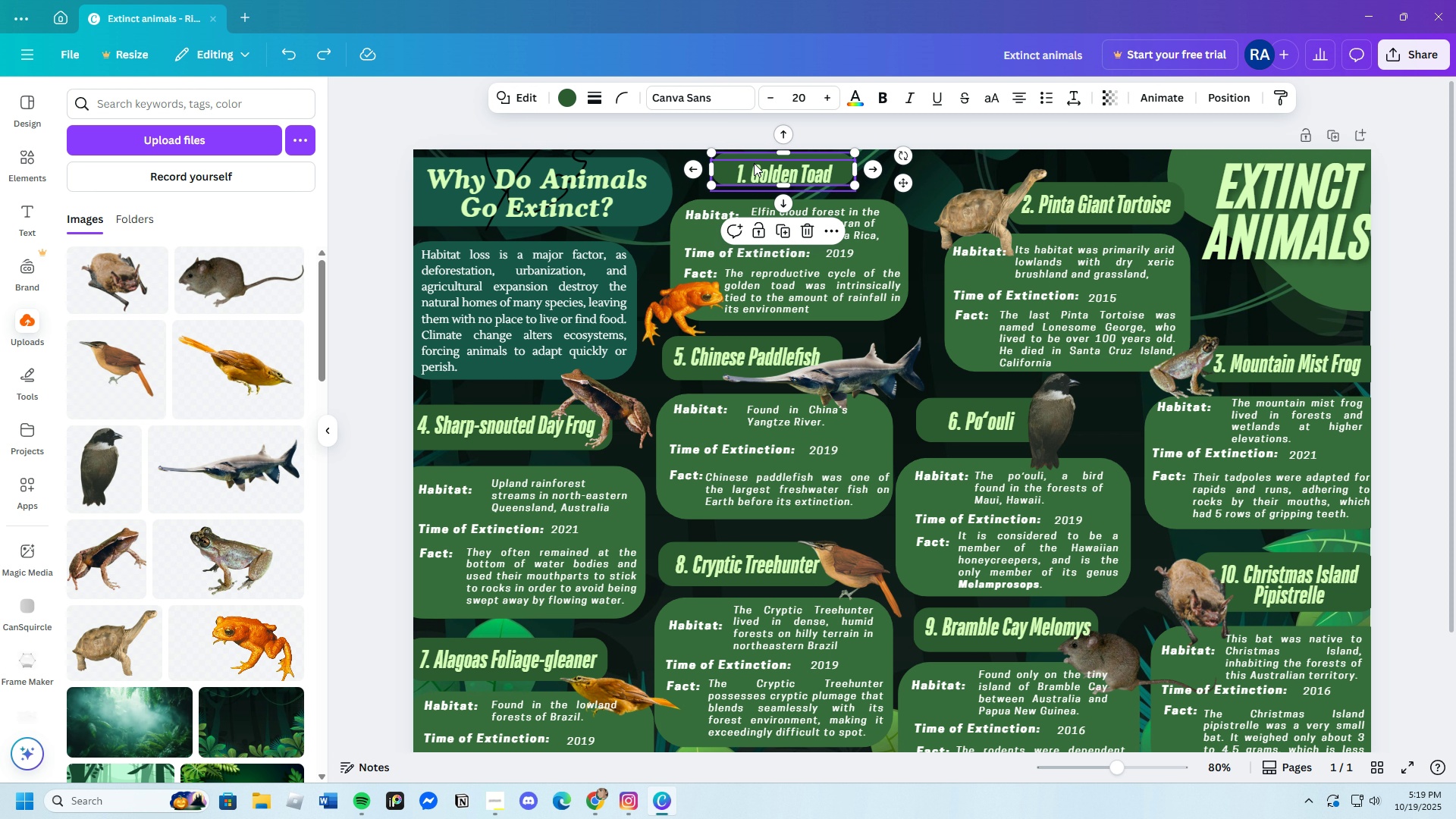 
left_click_drag(start_coordinate=[764, 170], to_coordinate=[797, 170])
 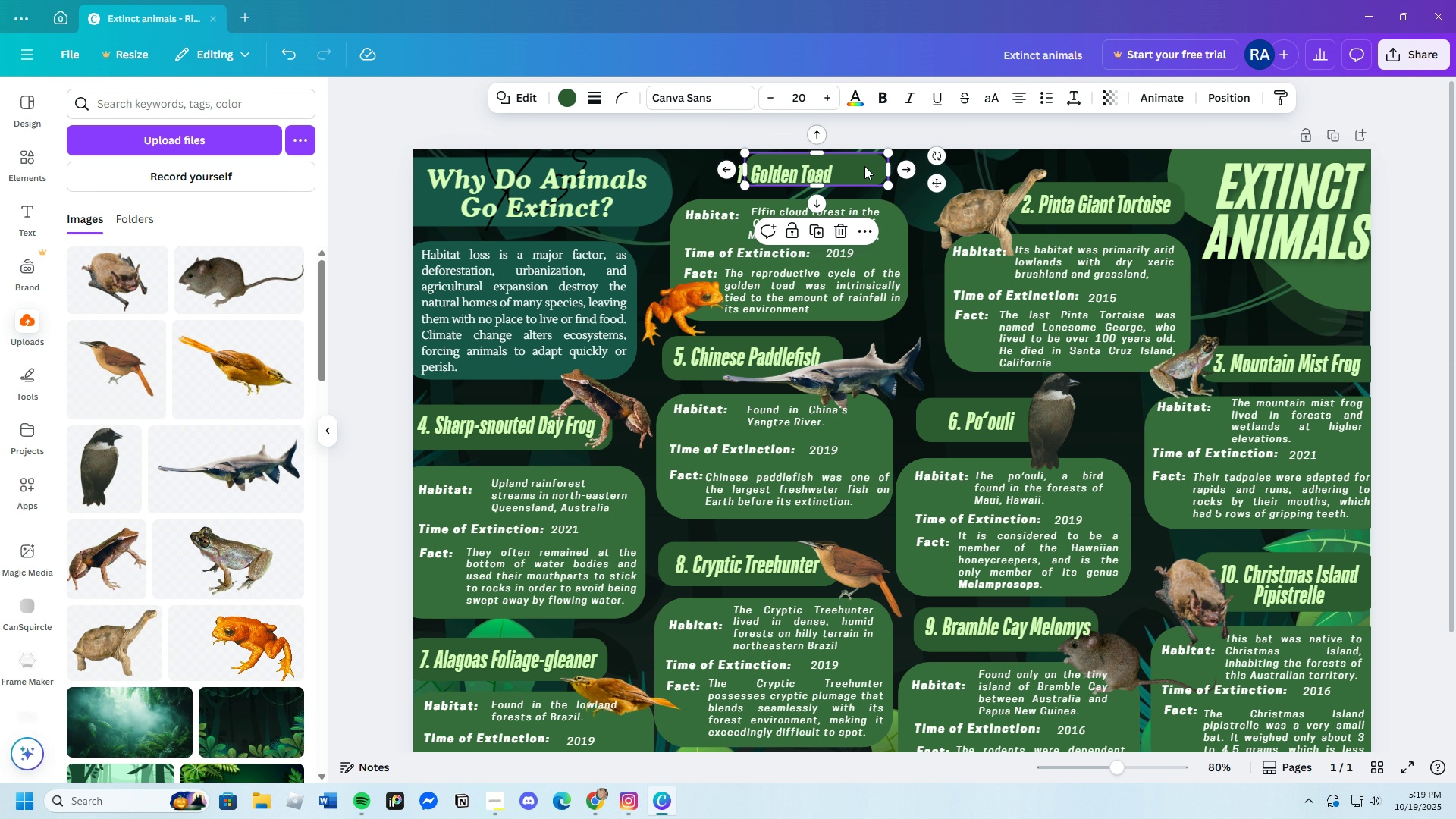 
left_click_drag(start_coordinate=[868, 166], to_coordinate=[833, 170])
 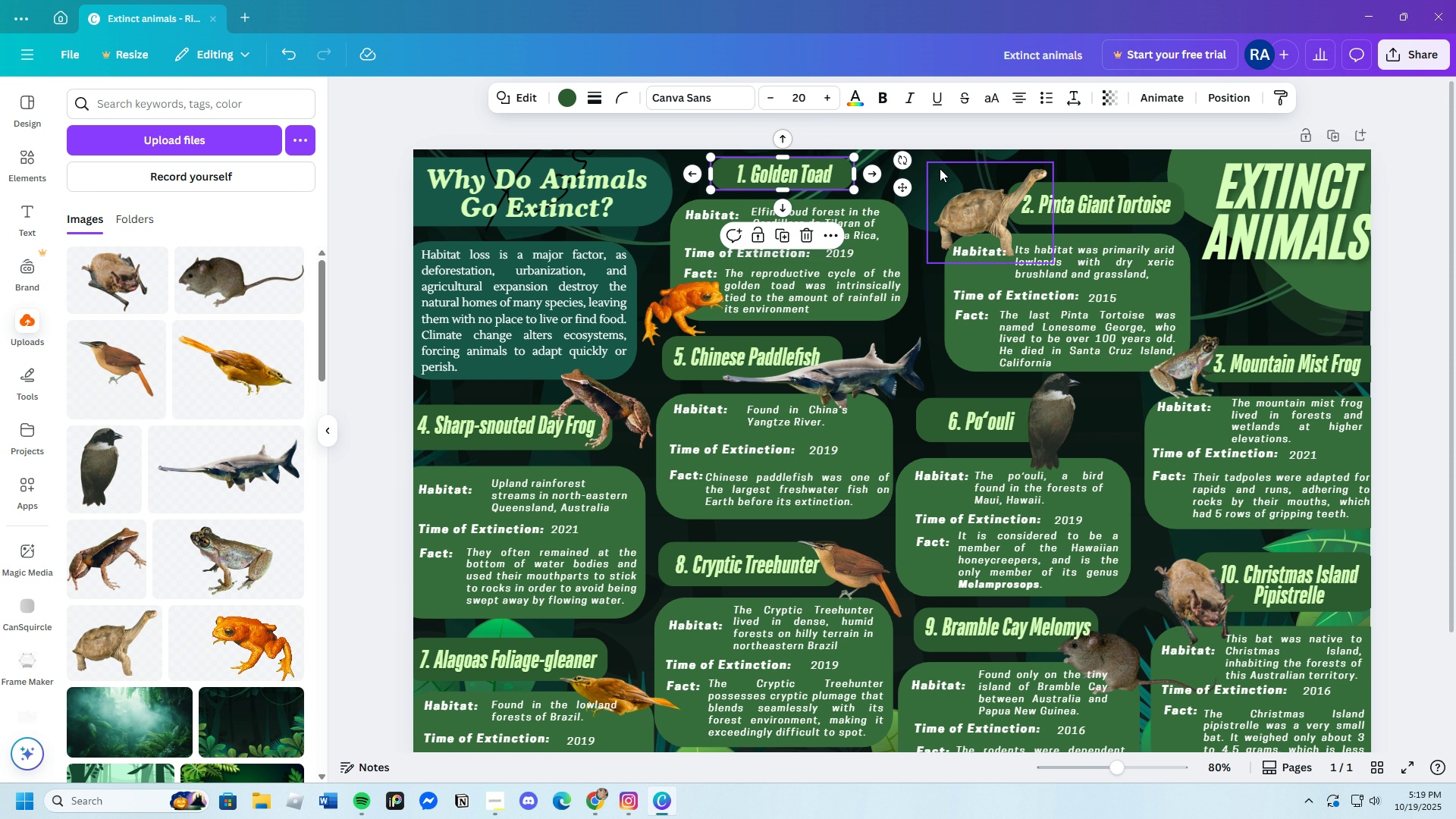 
left_click([940, 168])
 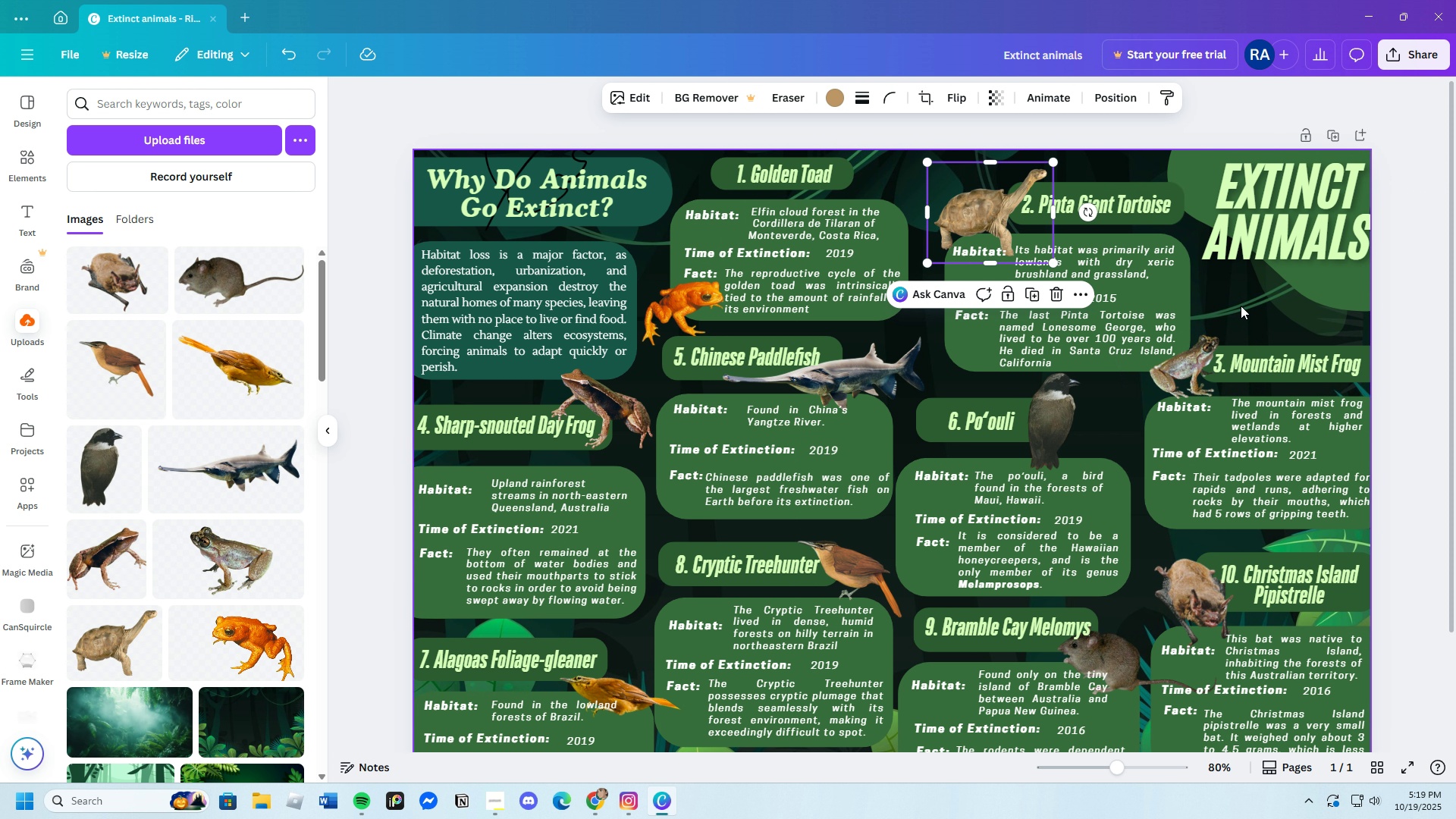 
left_click([1244, 297])
 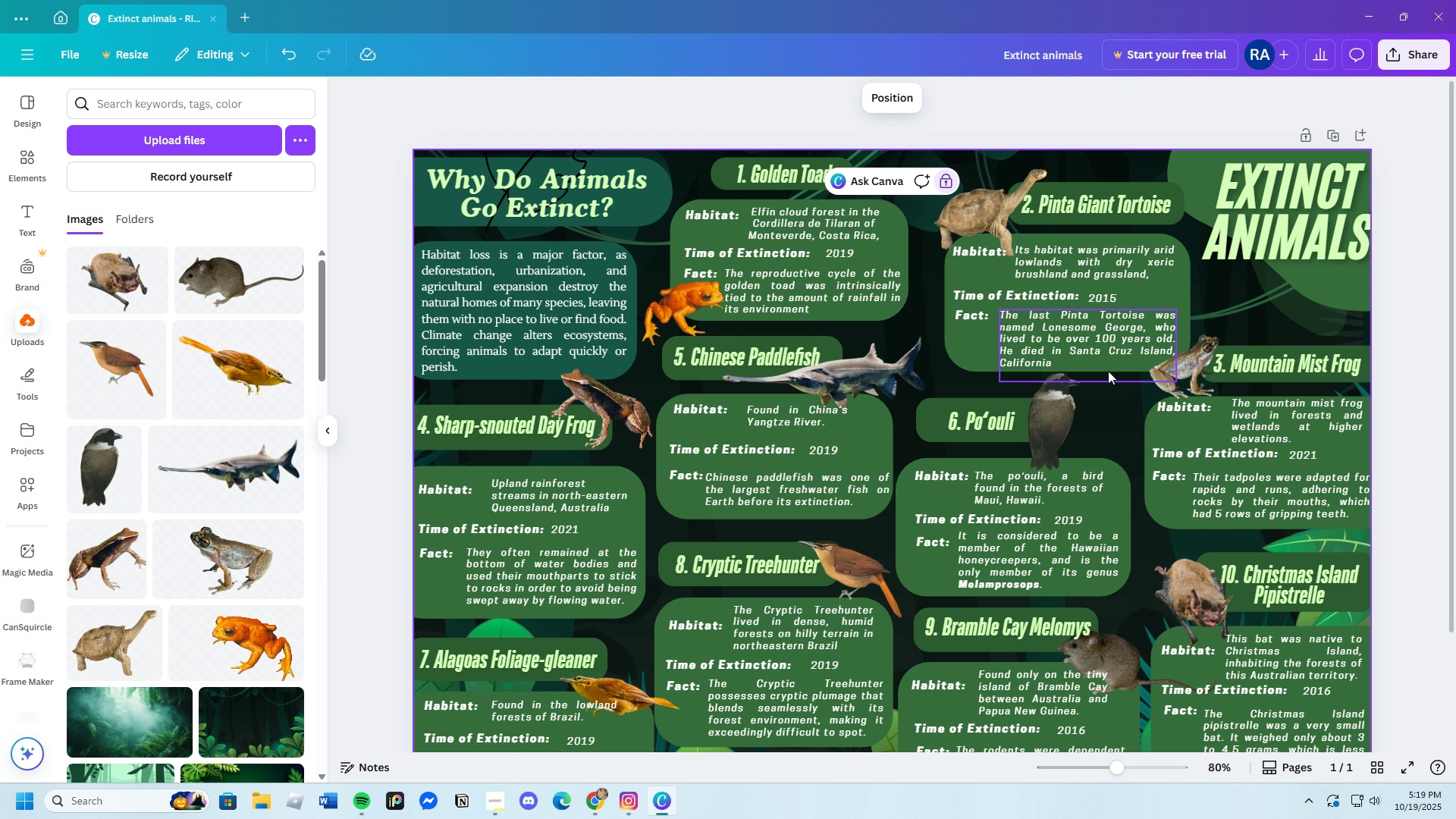 
mouse_move([1084, 351])
 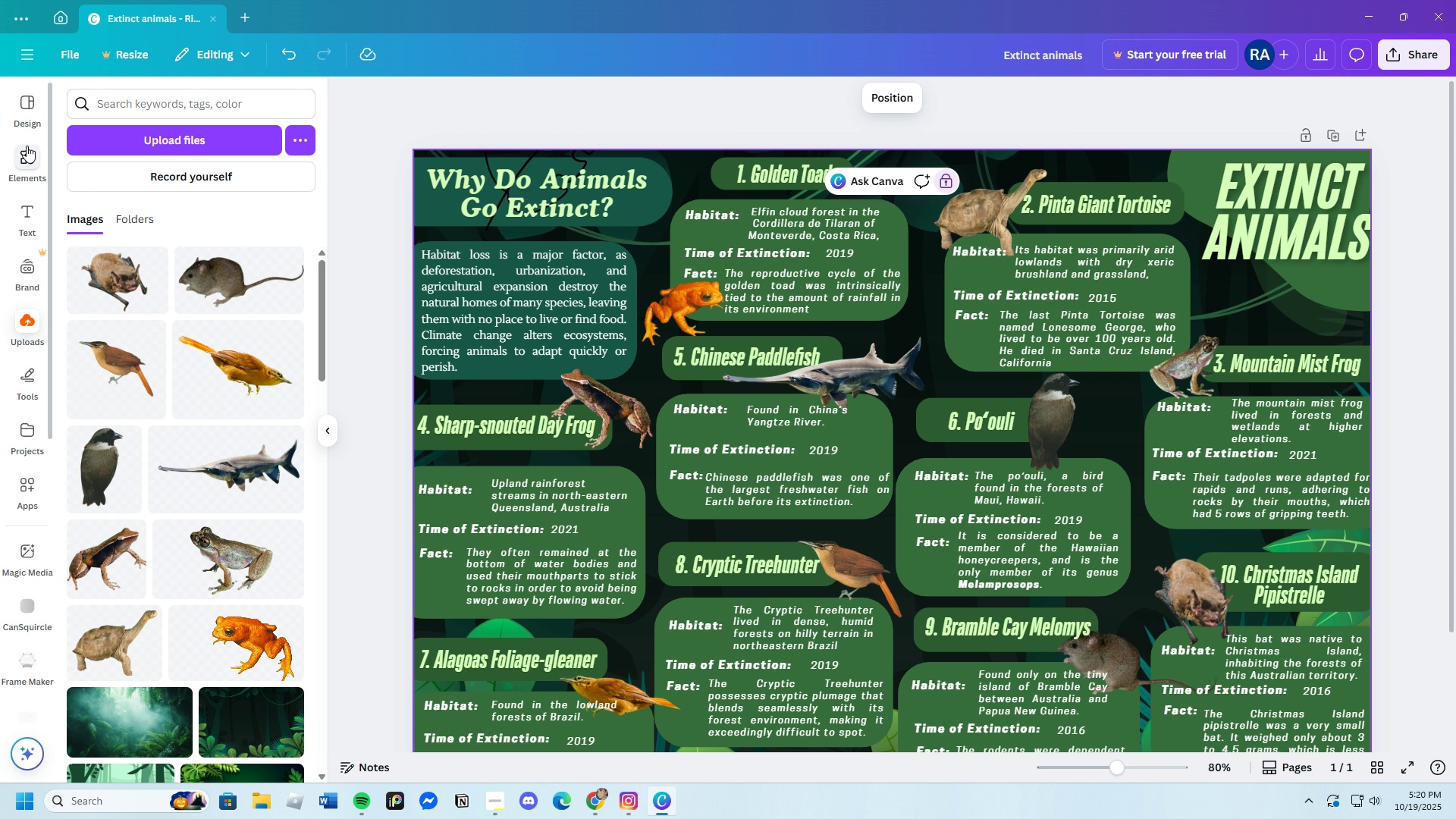 
left_click([27, 146])
 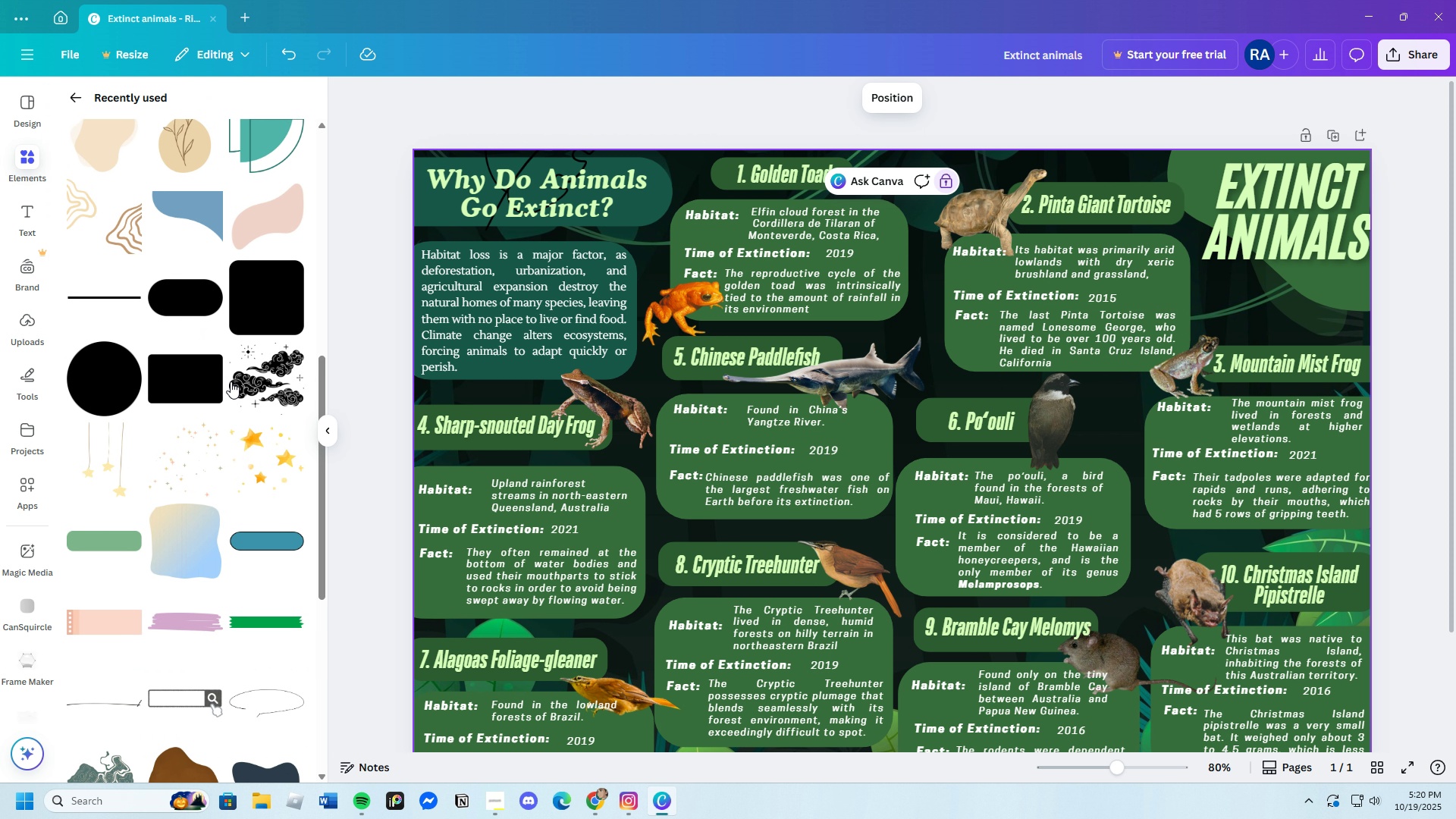 
scroll: coordinate [229, 494], scroll_direction: down, amount: 19.0
 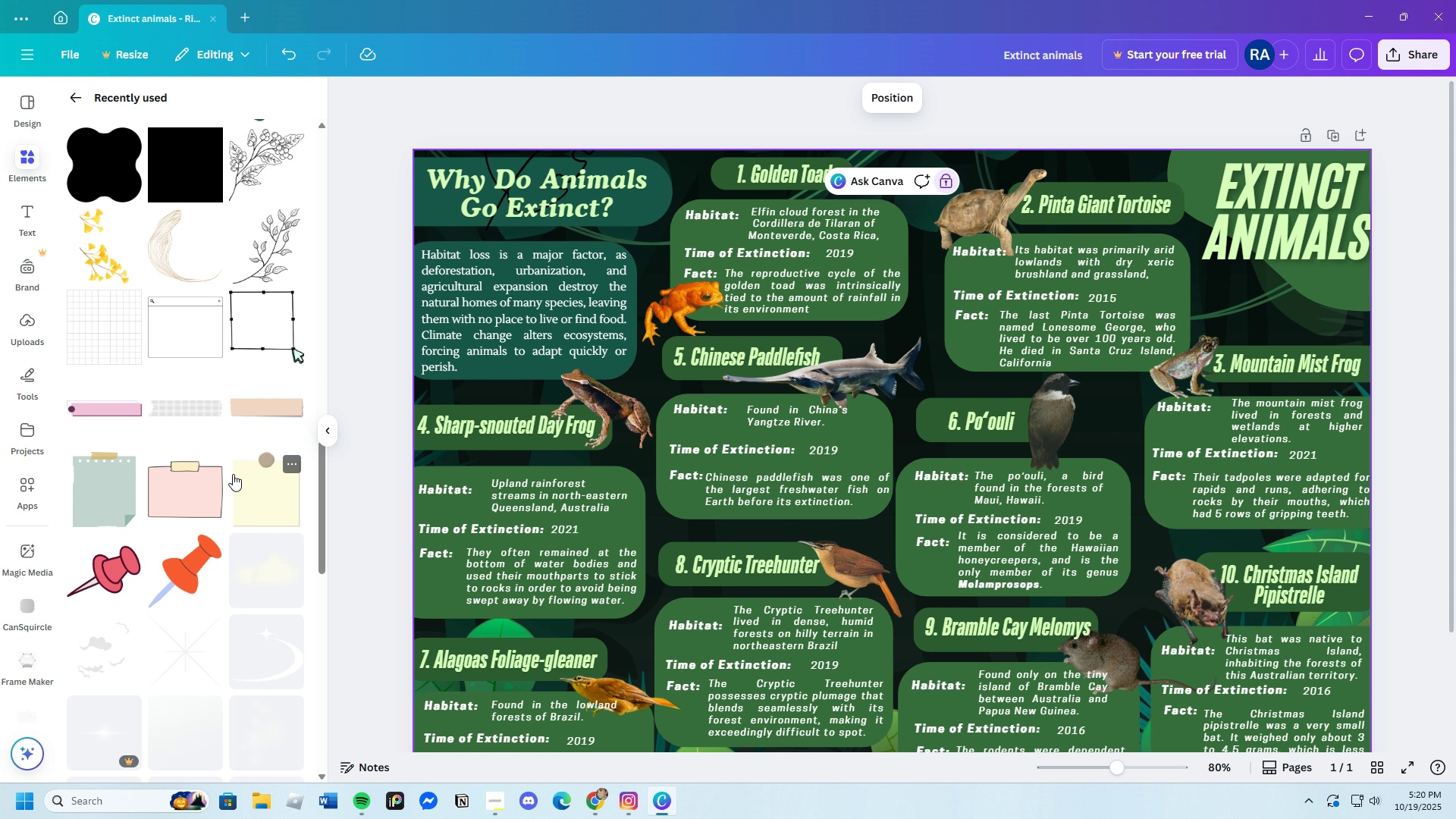 
scroll: coordinate [635, 486], scroll_direction: down, amount: 18.0
 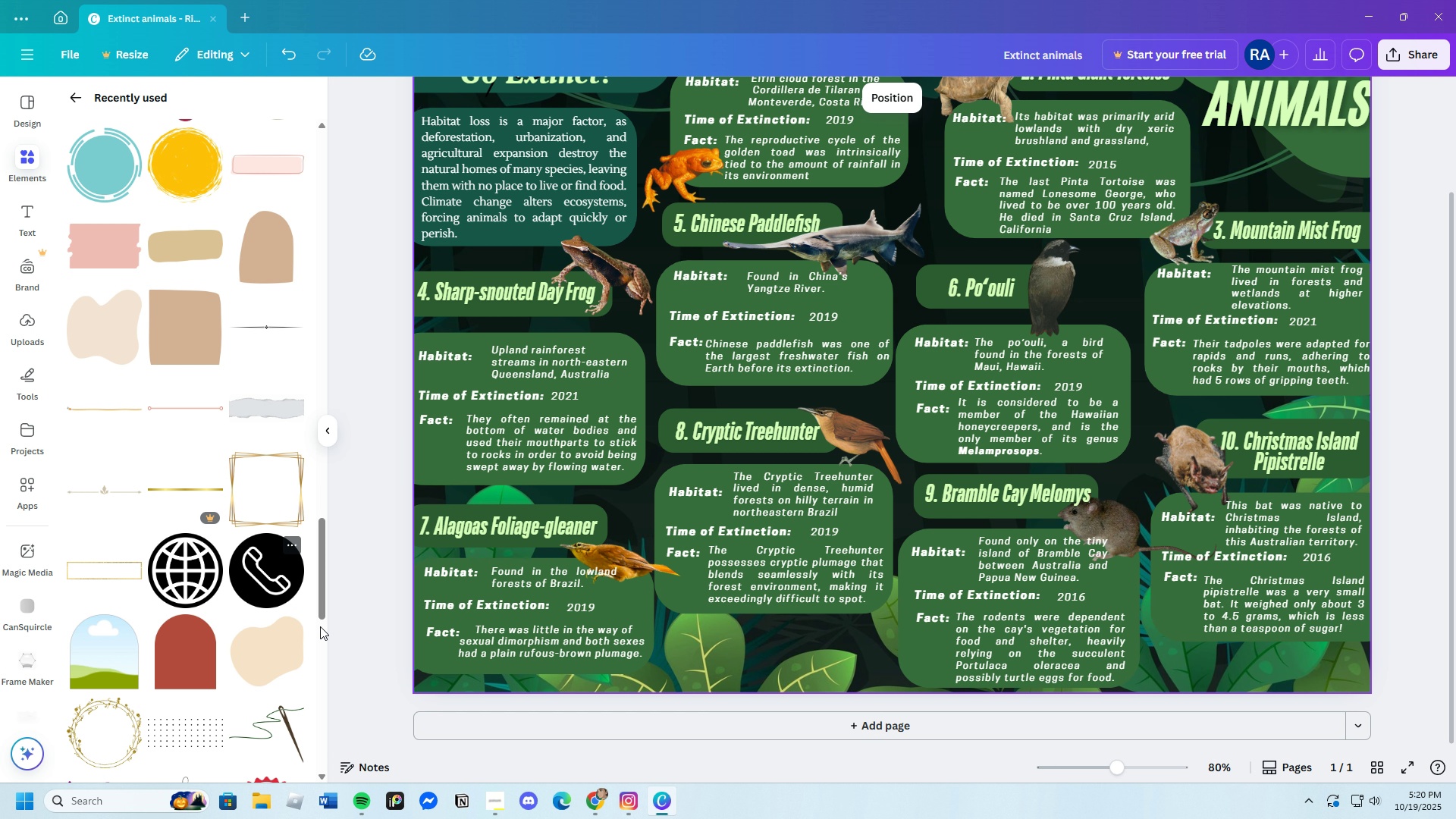 
wait(5.04)
 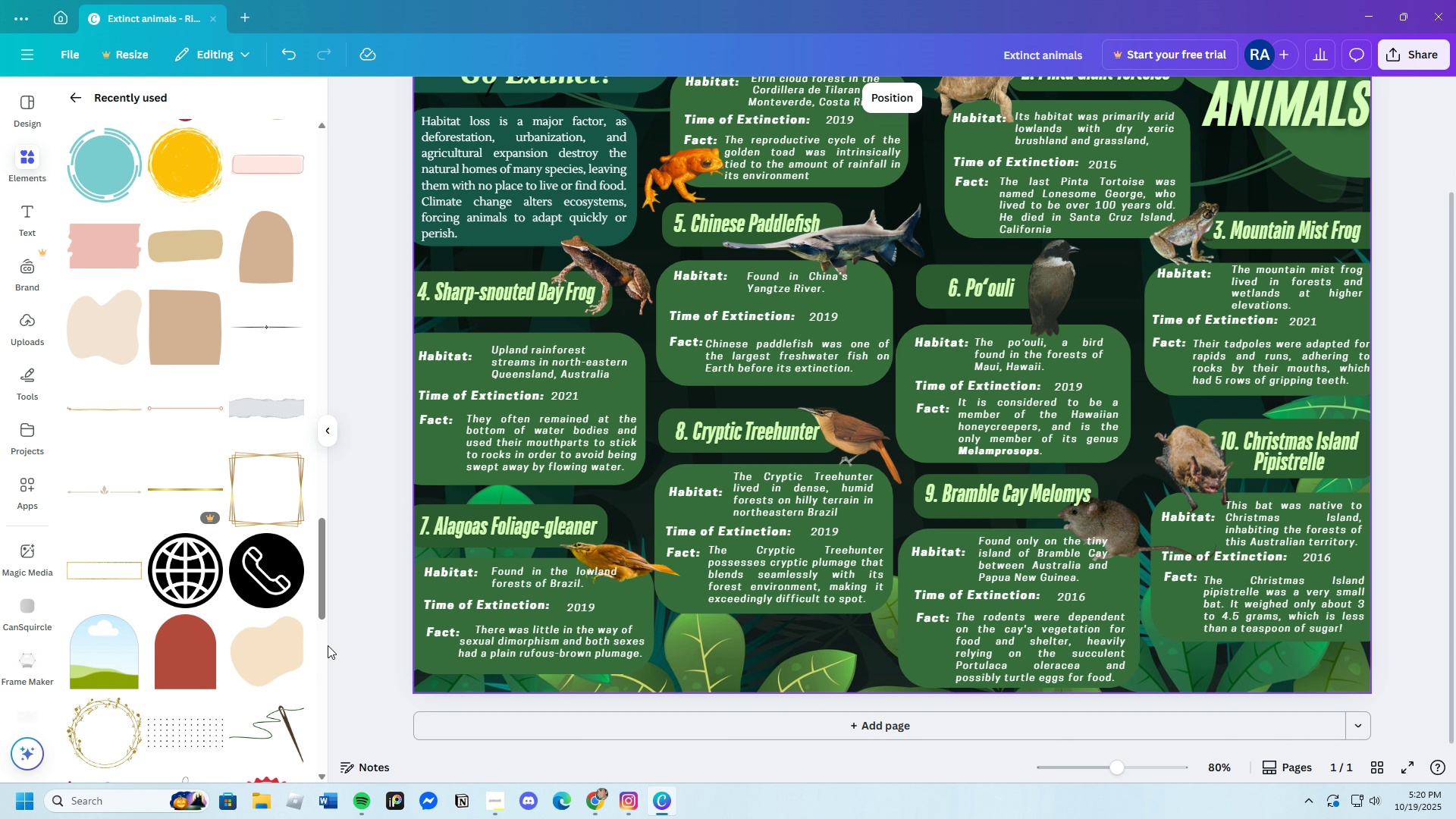 
left_click([435, 632])
 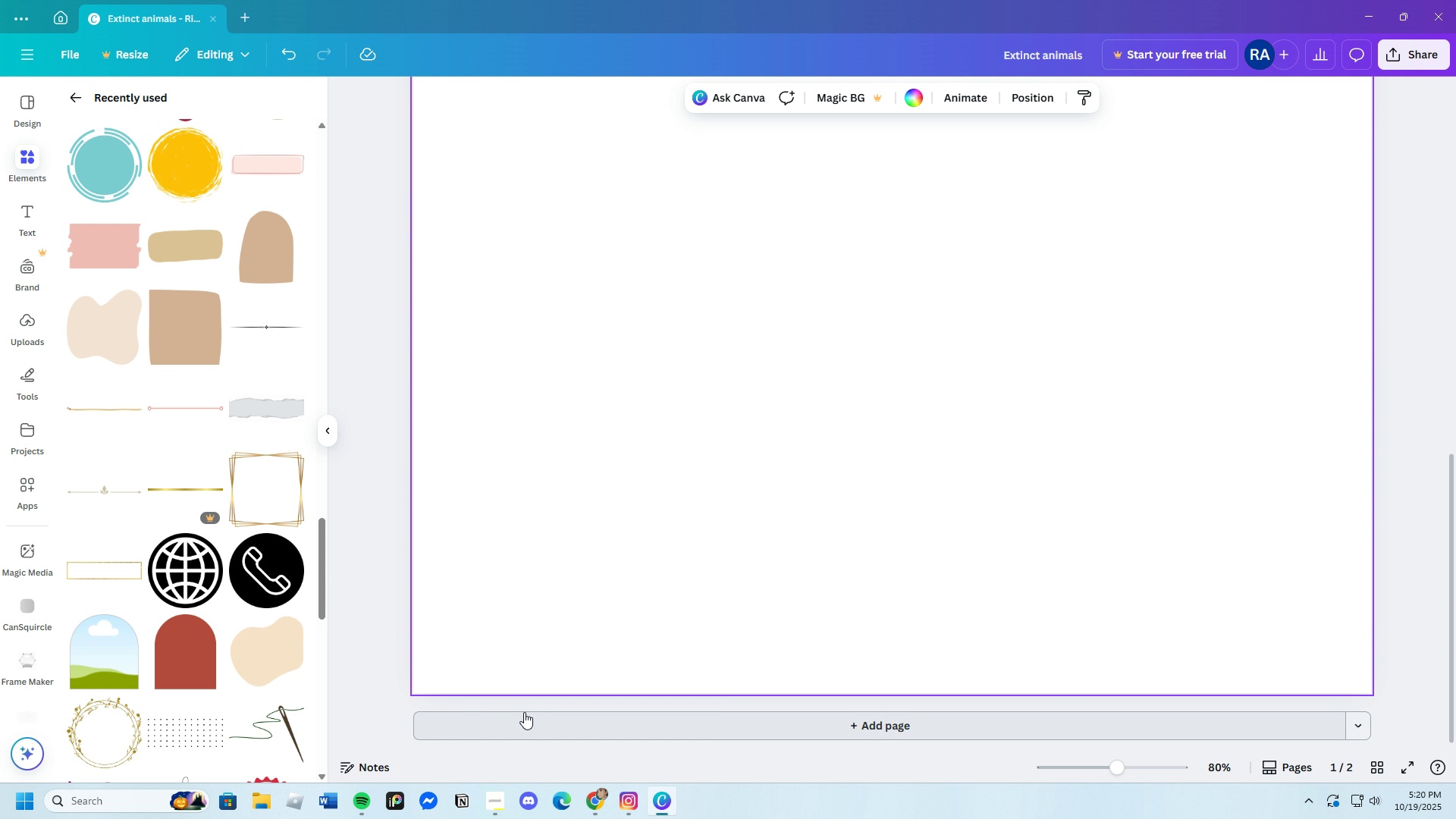 
wait(5.79)
 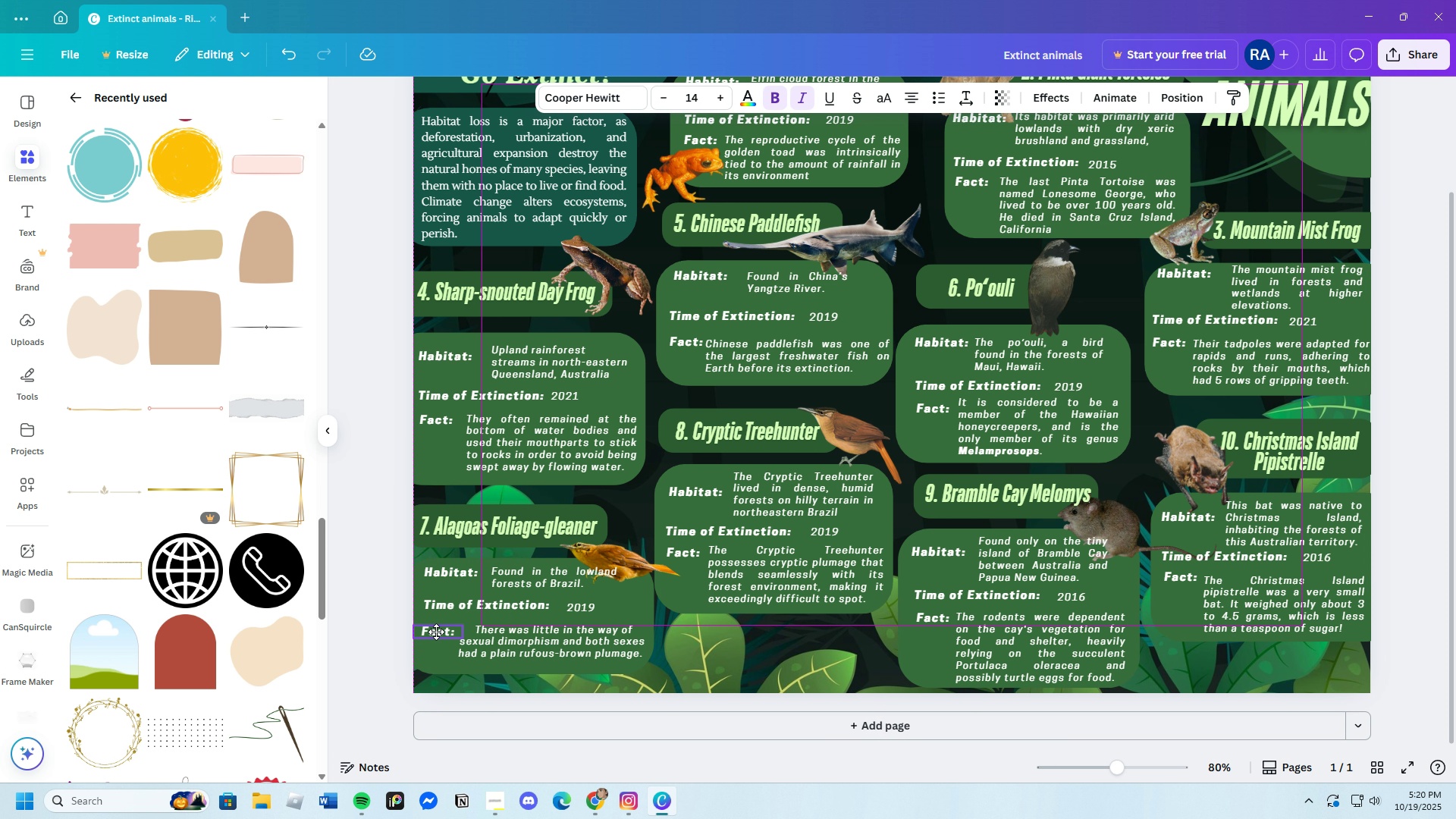 
left_click([280, 55])
 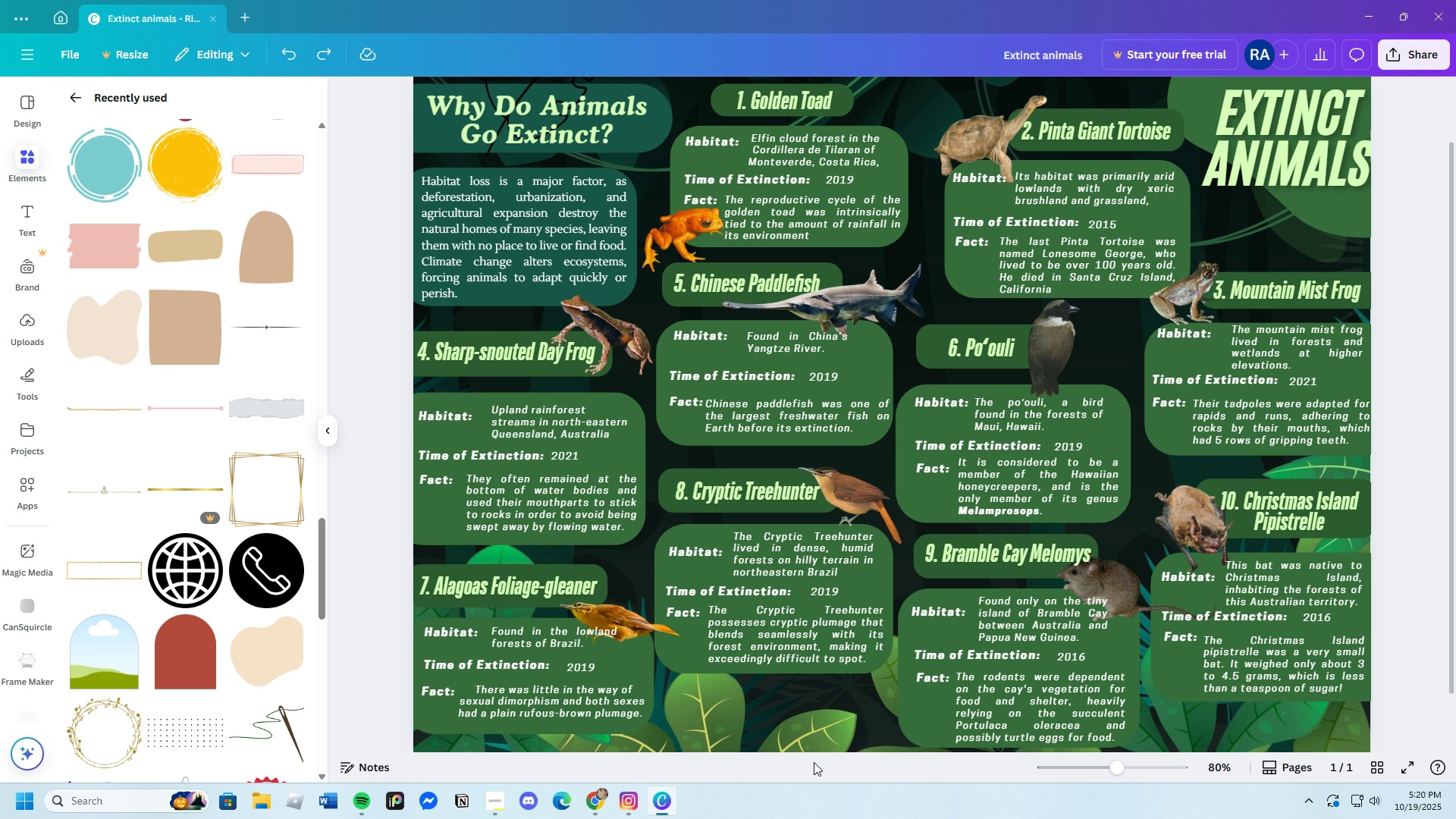 
left_click([765, 714])
 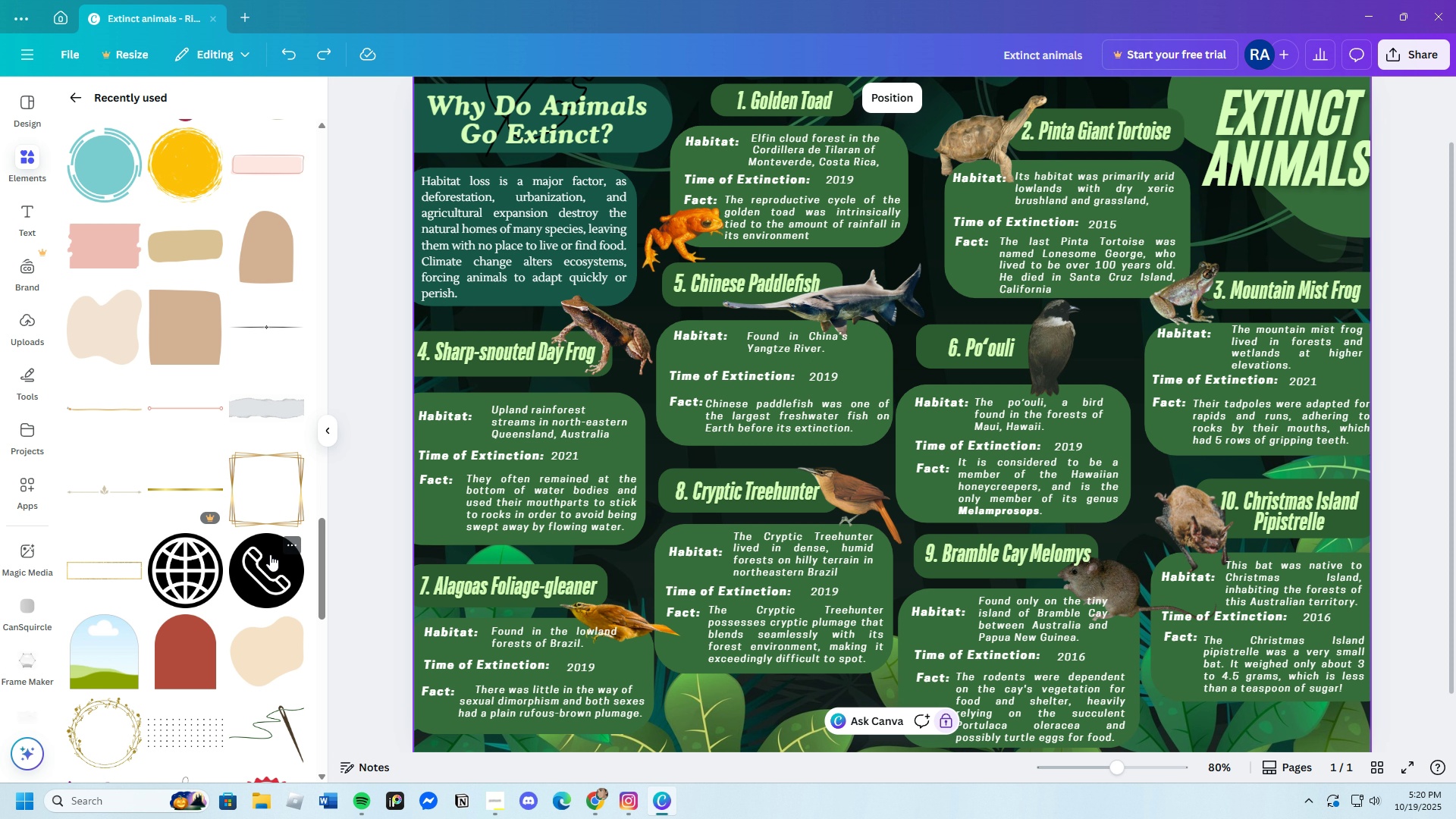 
wait(5.42)
 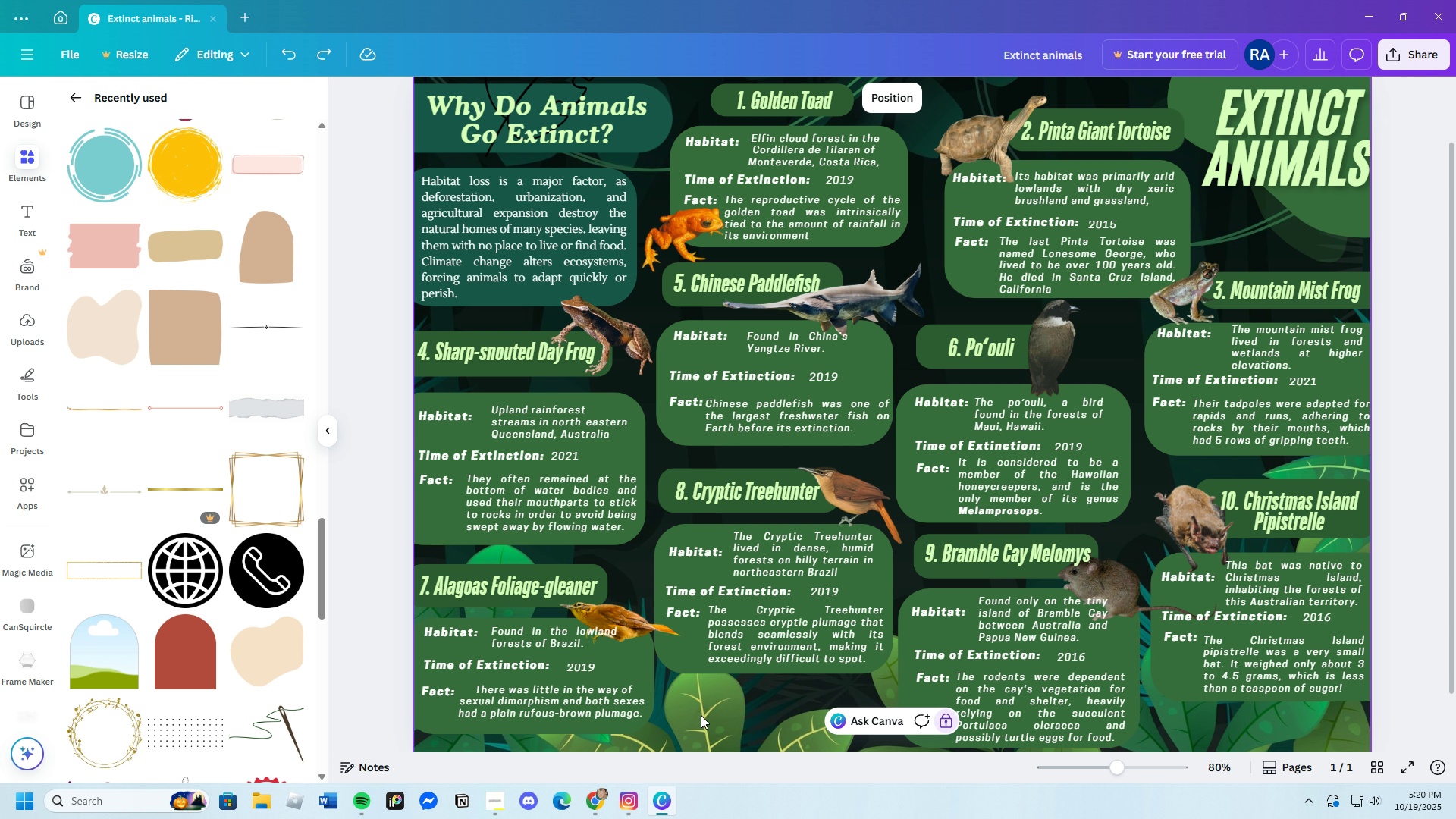 
left_click([924, 488])
 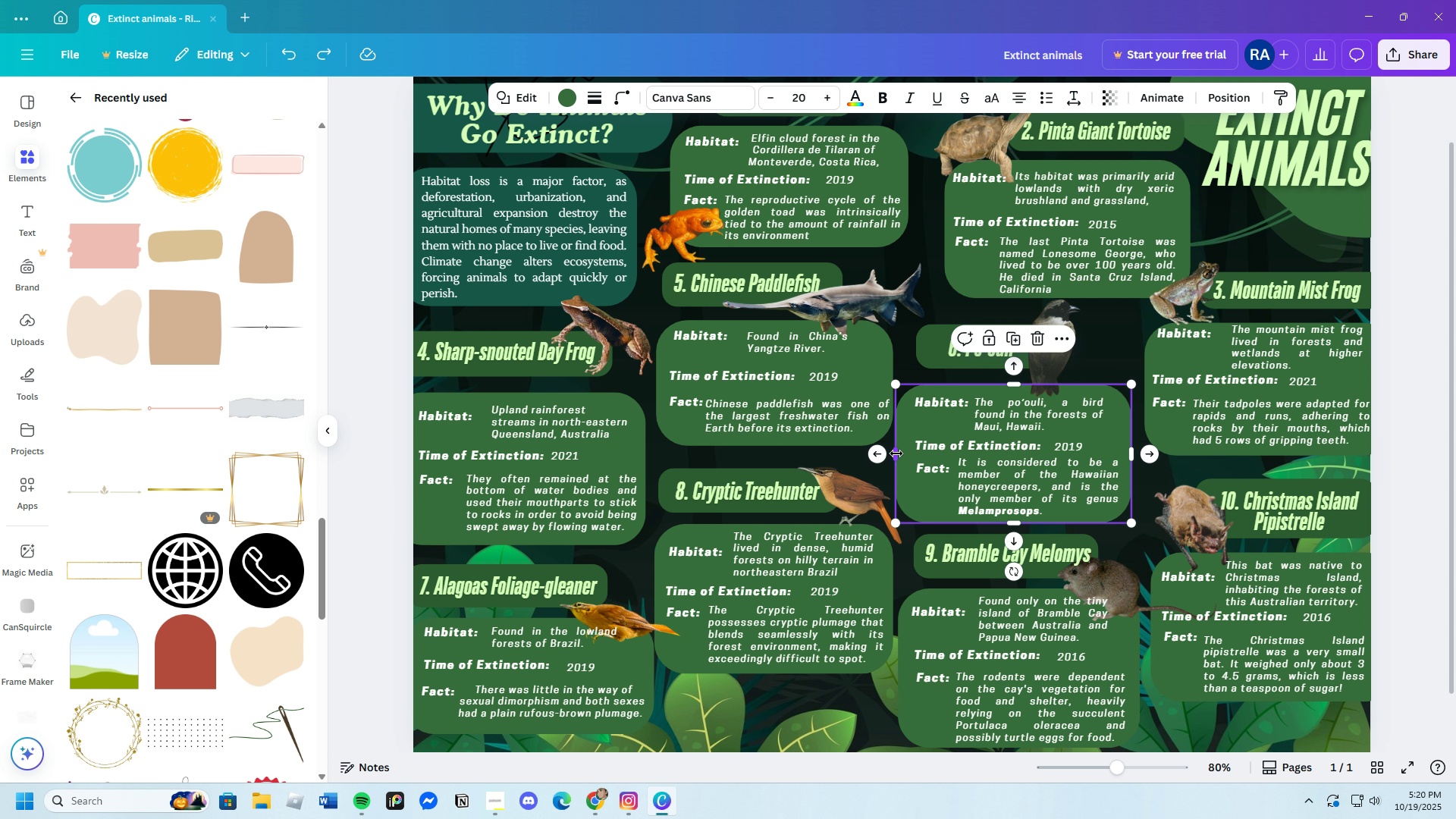 
left_click_drag(start_coordinate=[896, 453], to_coordinate=[903, 451])
 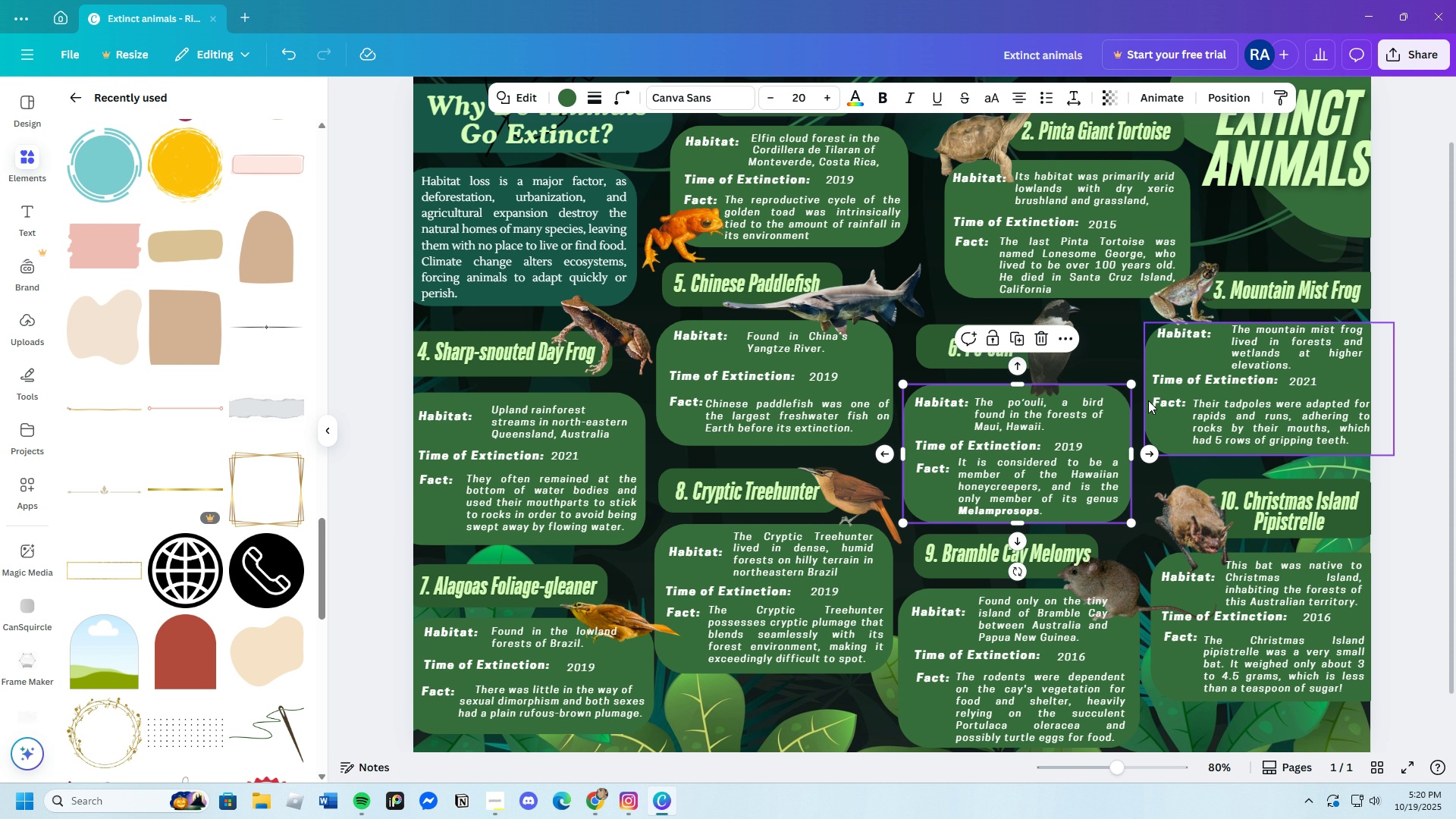 
left_click([1122, 337])
 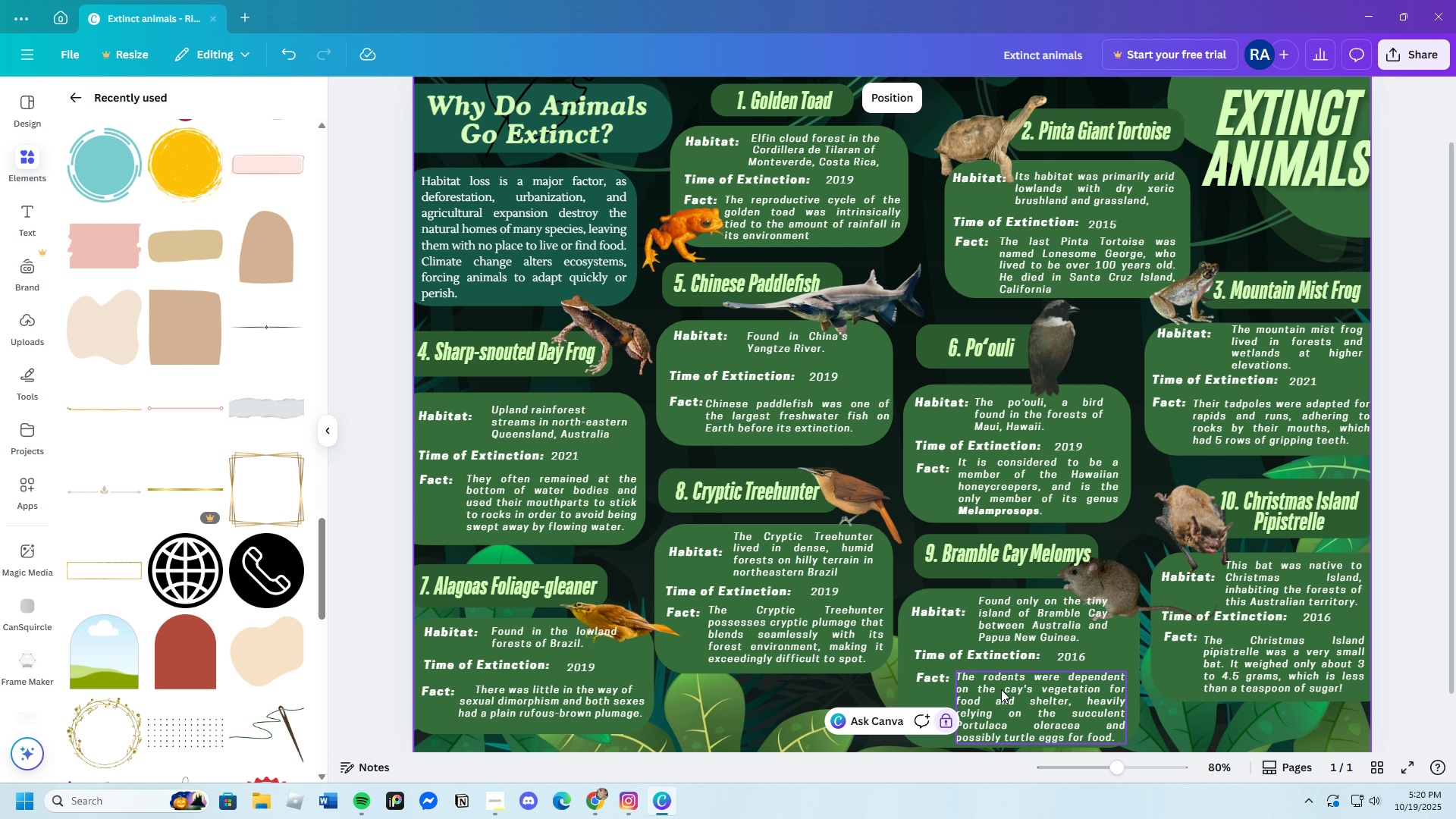 
left_click([670, 576])
 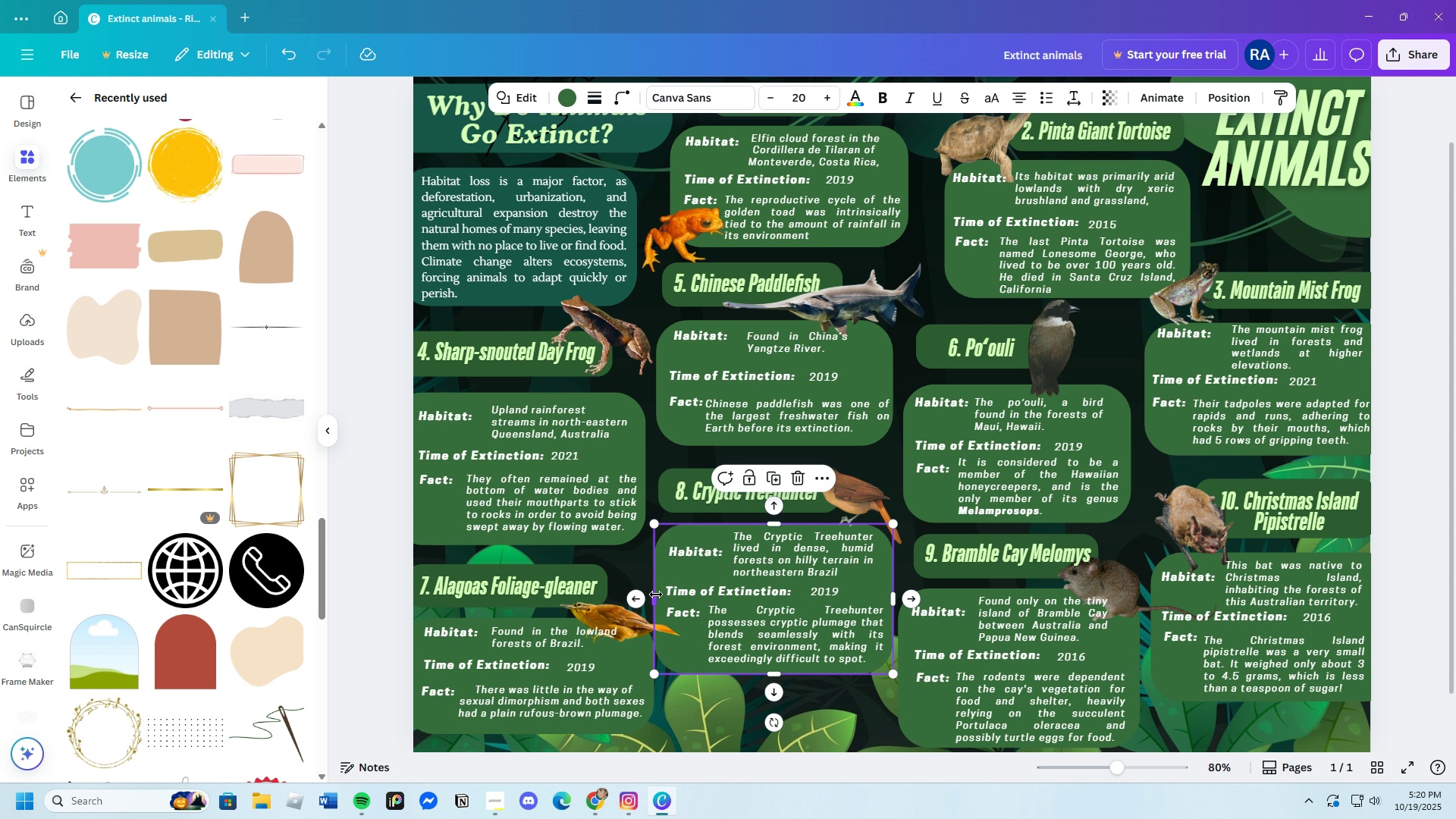 
left_click_drag(start_coordinate=[656, 595], to_coordinate=[661, 596])
 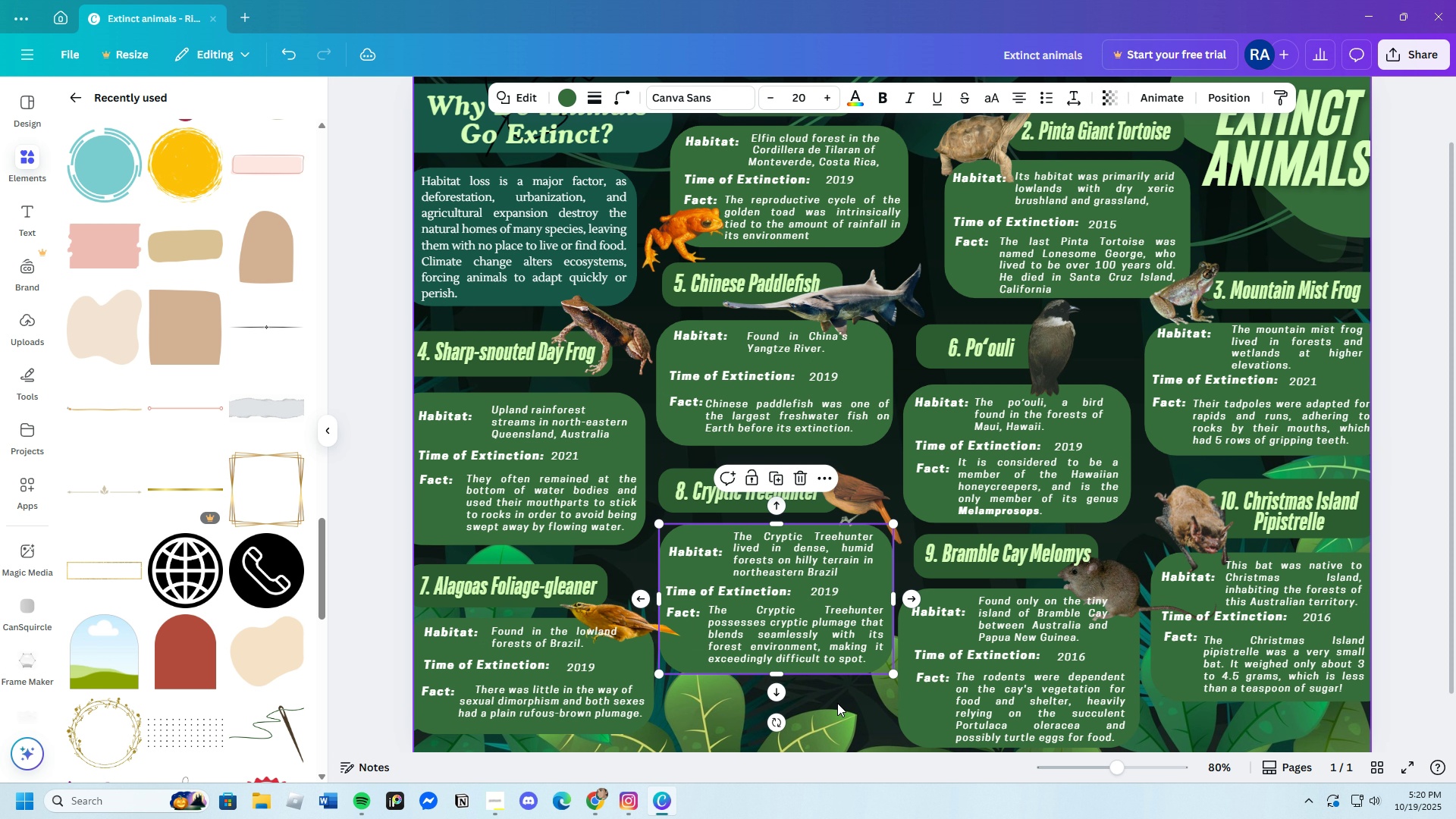 
left_click([837, 703])
 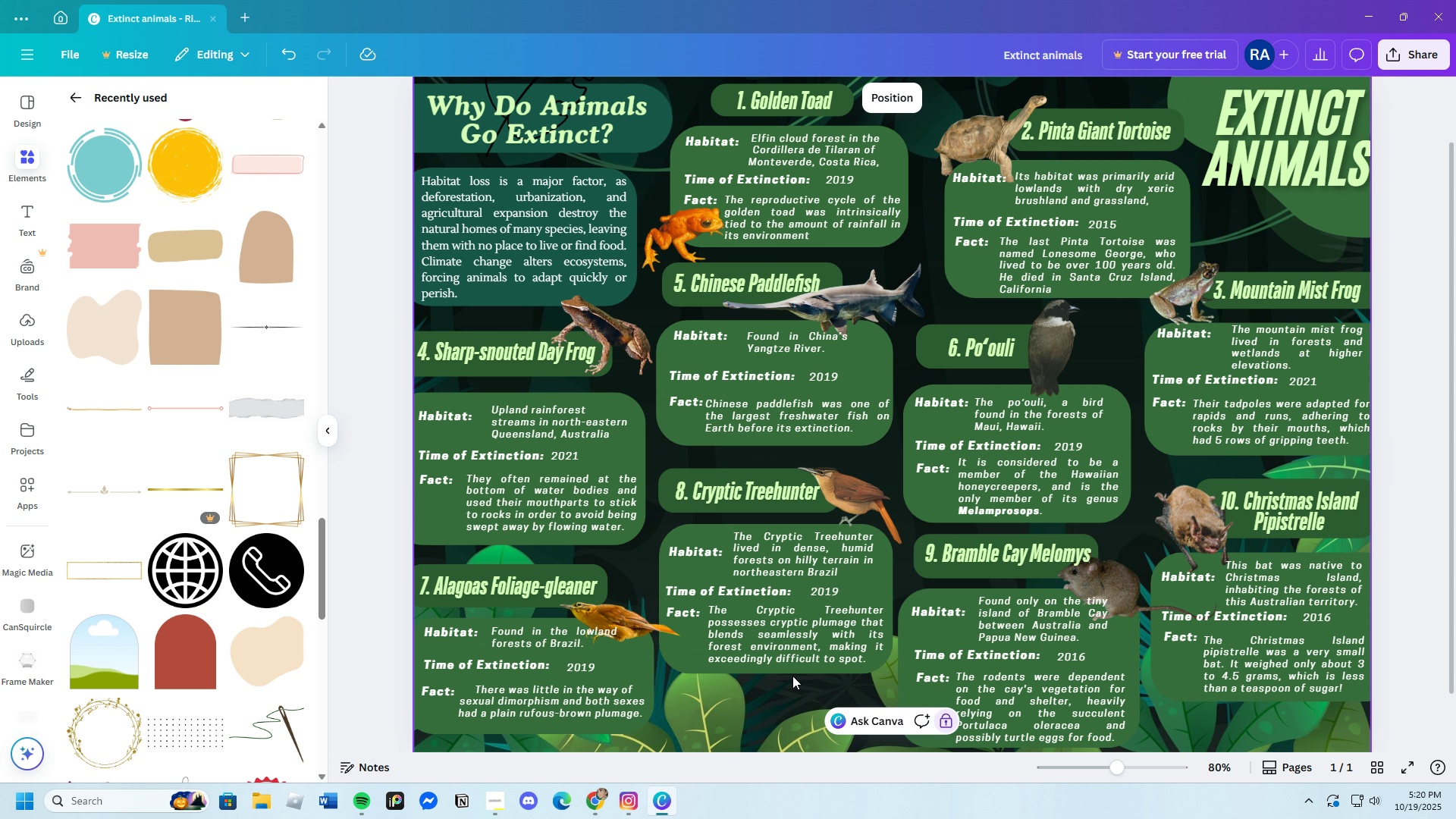 
scroll: coordinate [739, 638], scroll_direction: down, amount: 3.0
 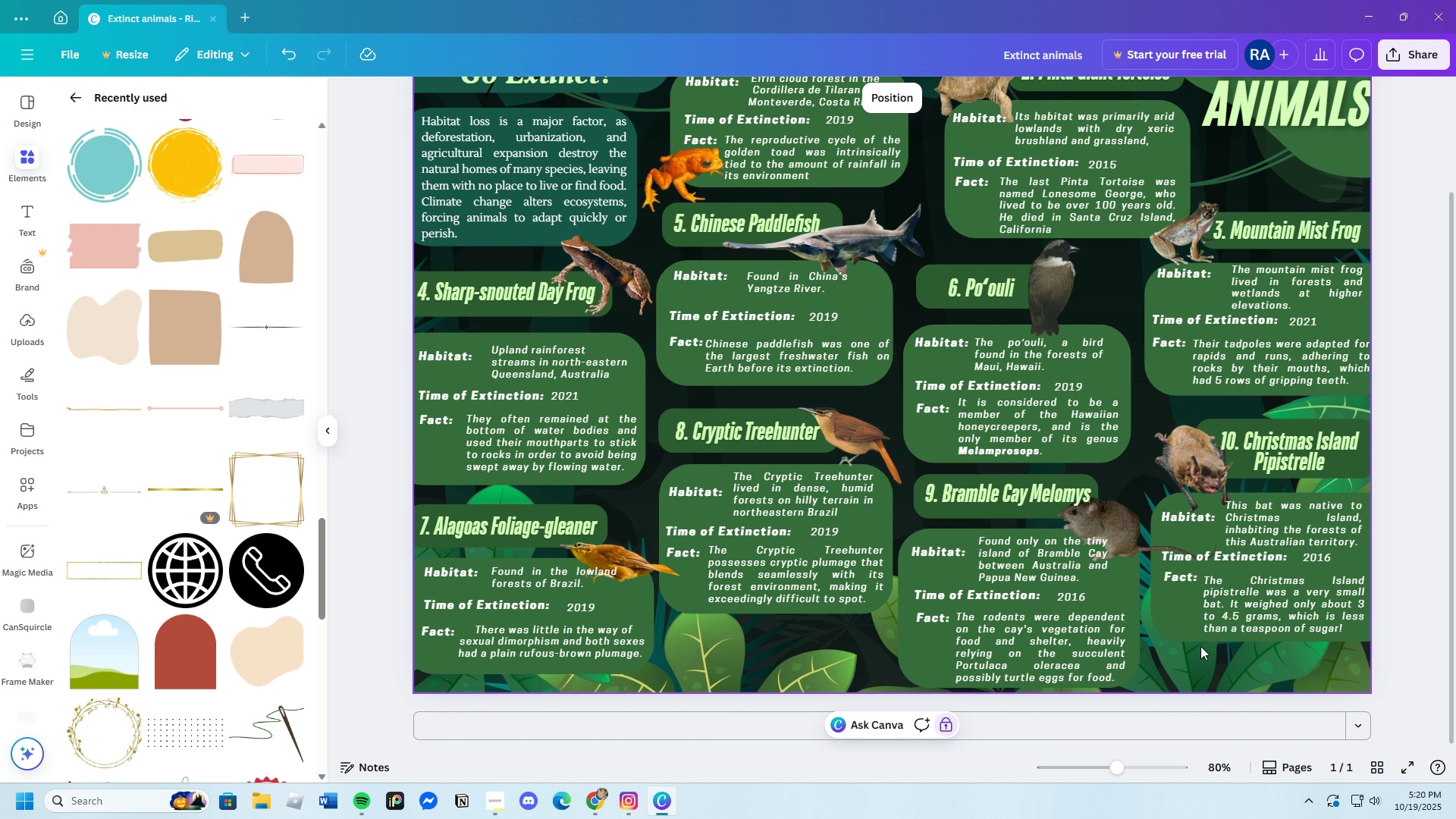 
left_click([1181, 613])
 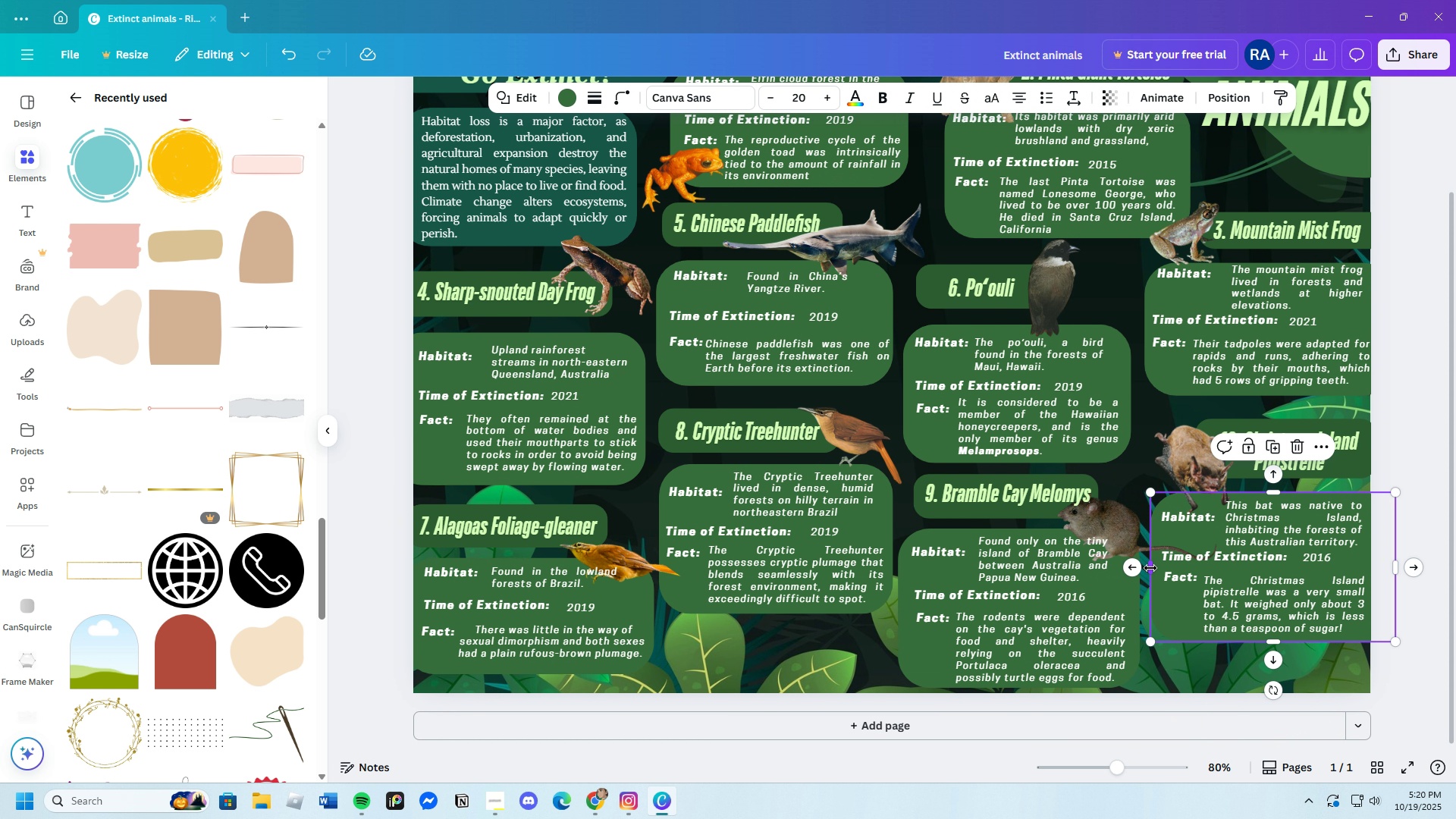 
left_click_drag(start_coordinate=[1151, 567], to_coordinate=[1156, 566])
 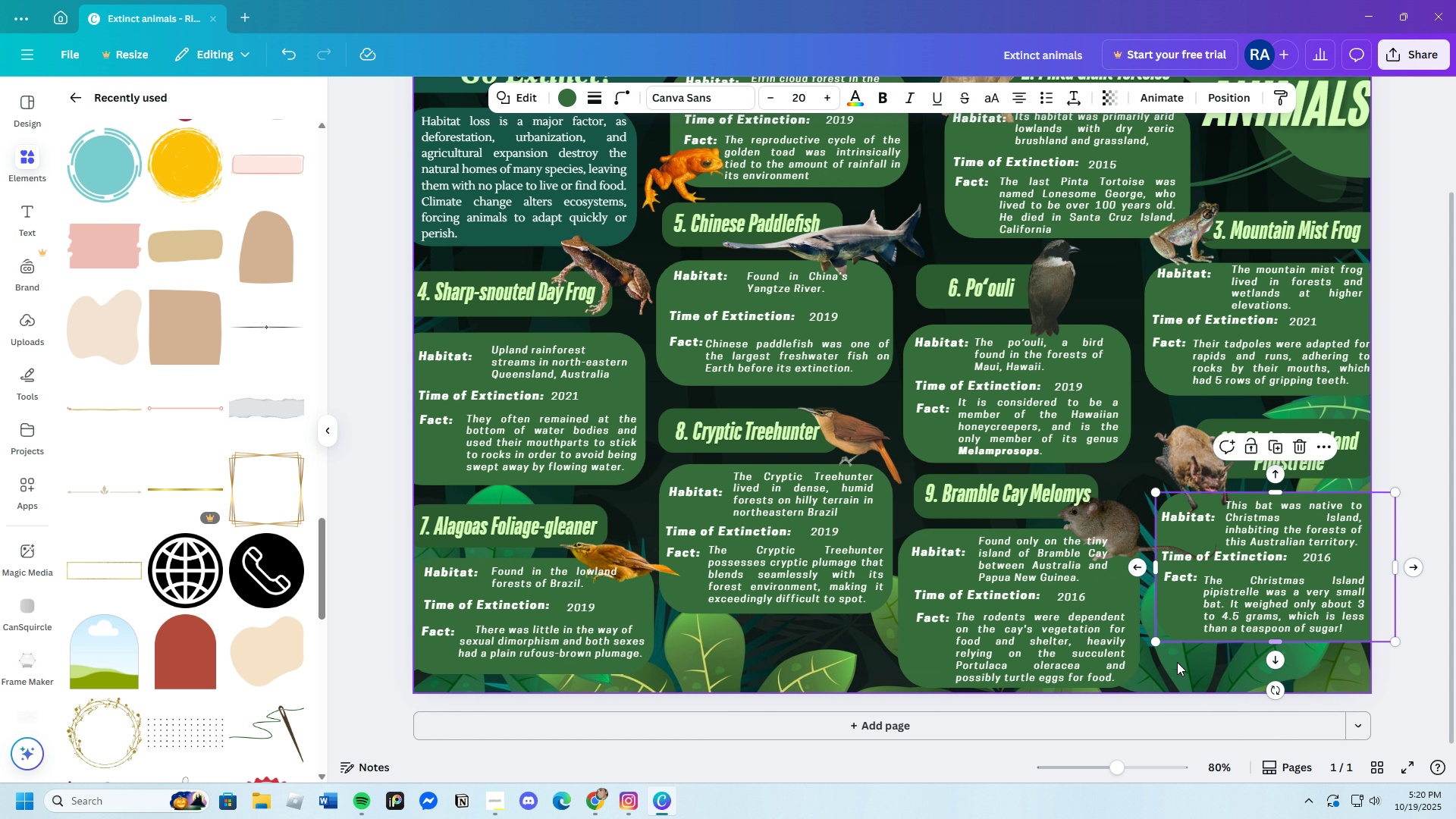 
left_click([1177, 664])
 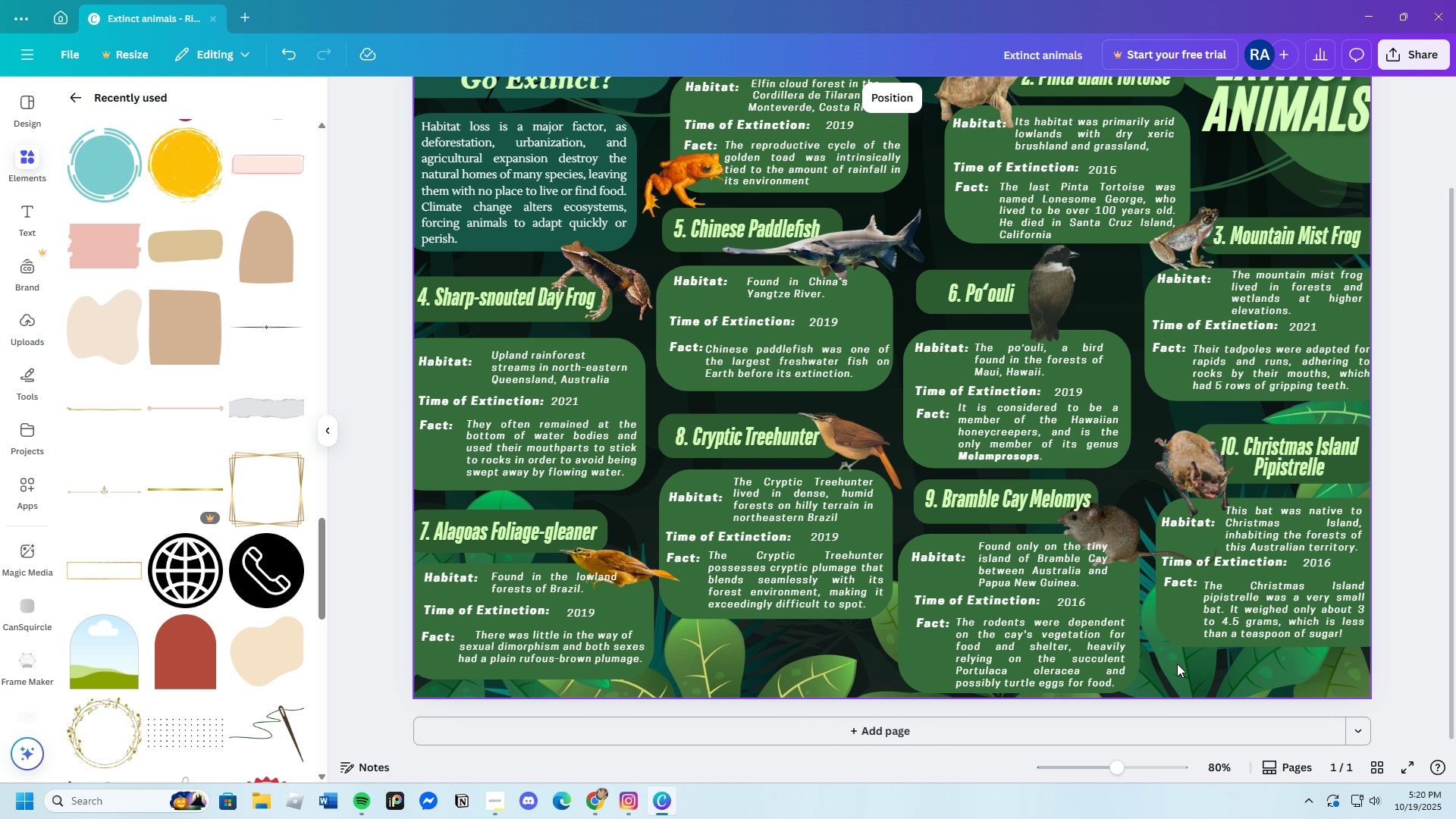 
scroll: coordinate [1177, 664], scroll_direction: up, amount: 3.0
 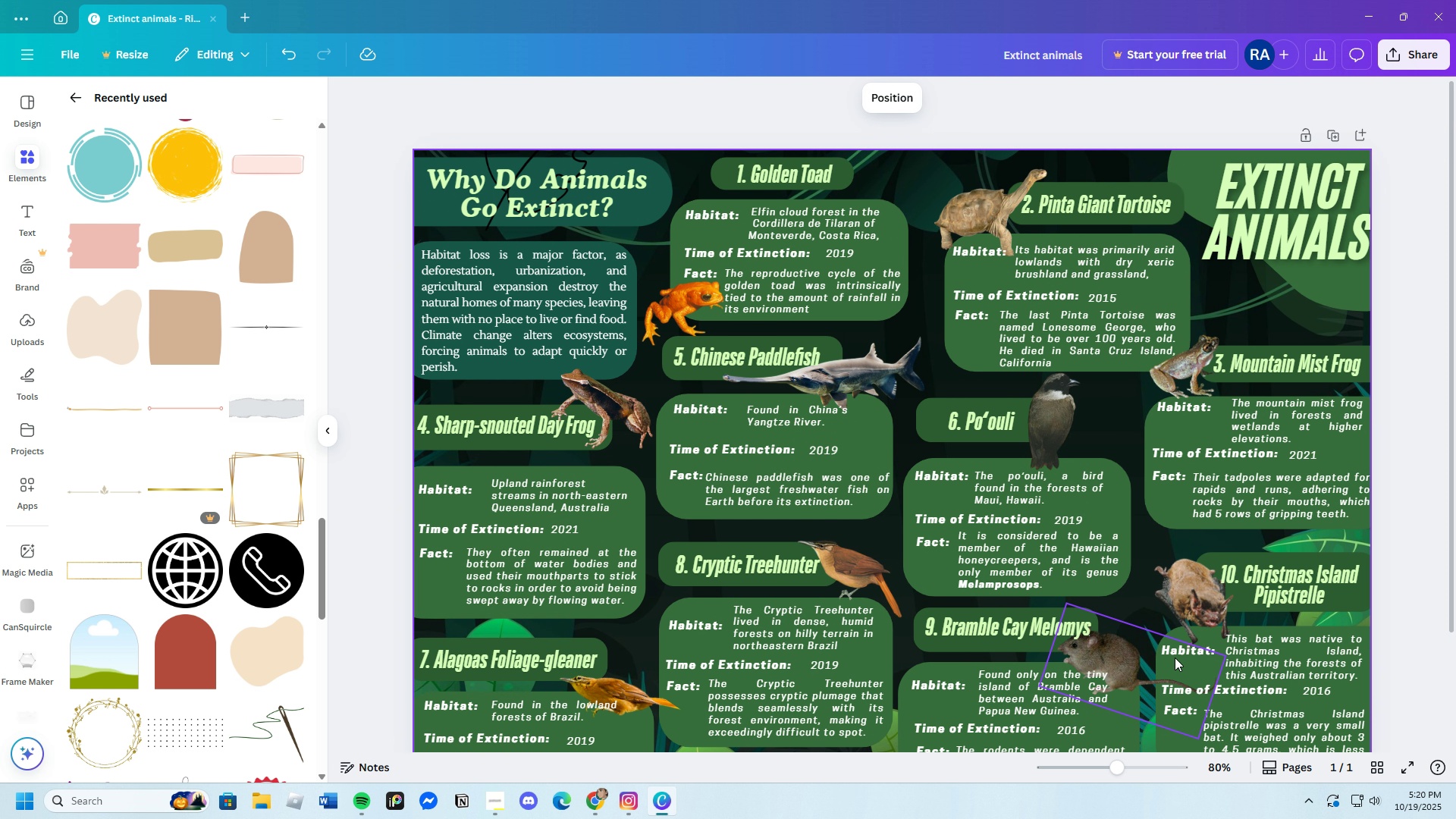 
scroll: coordinate [1172, 655], scroll_direction: down, amount: 1.0
 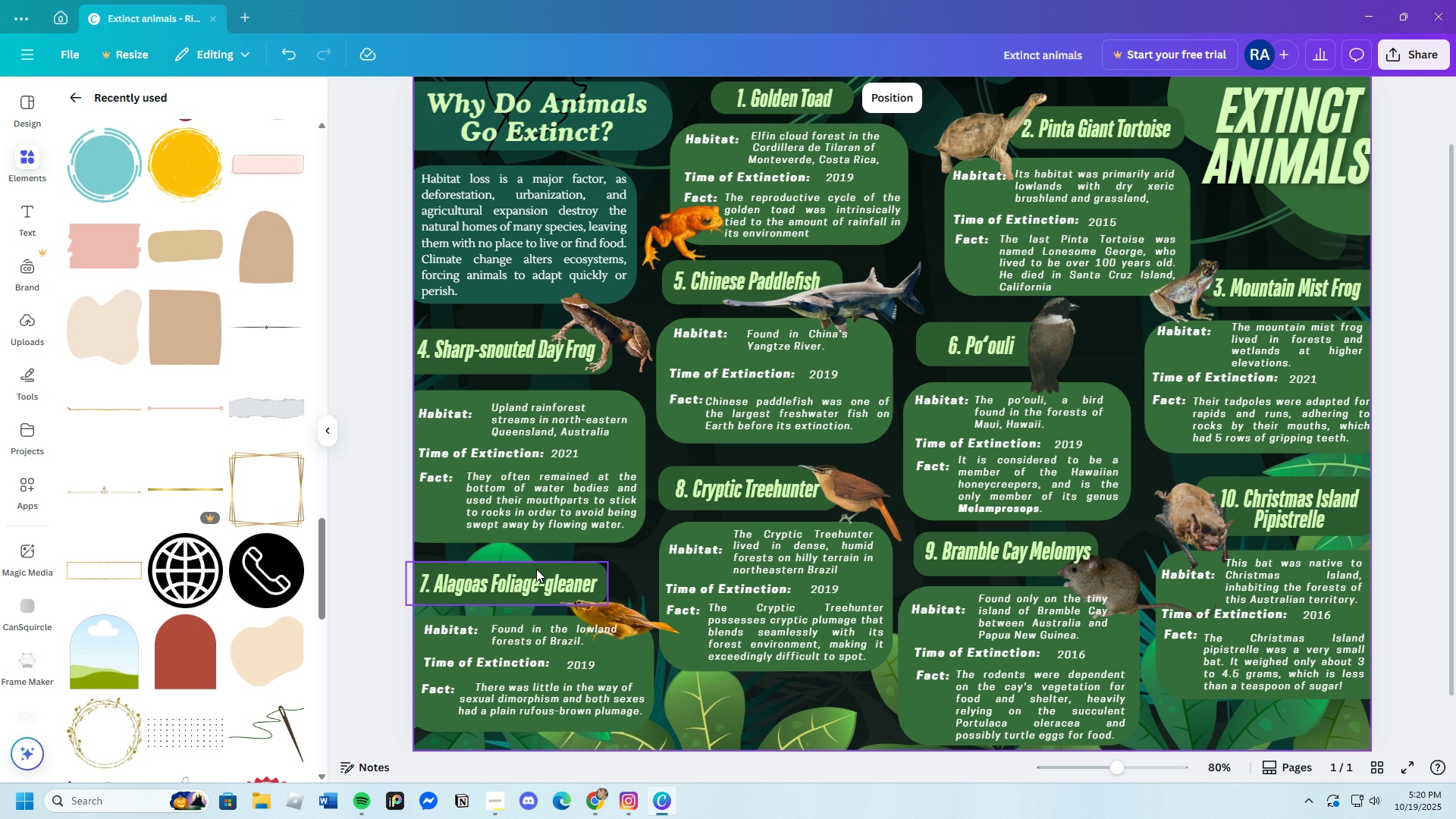 
wait(7.54)
 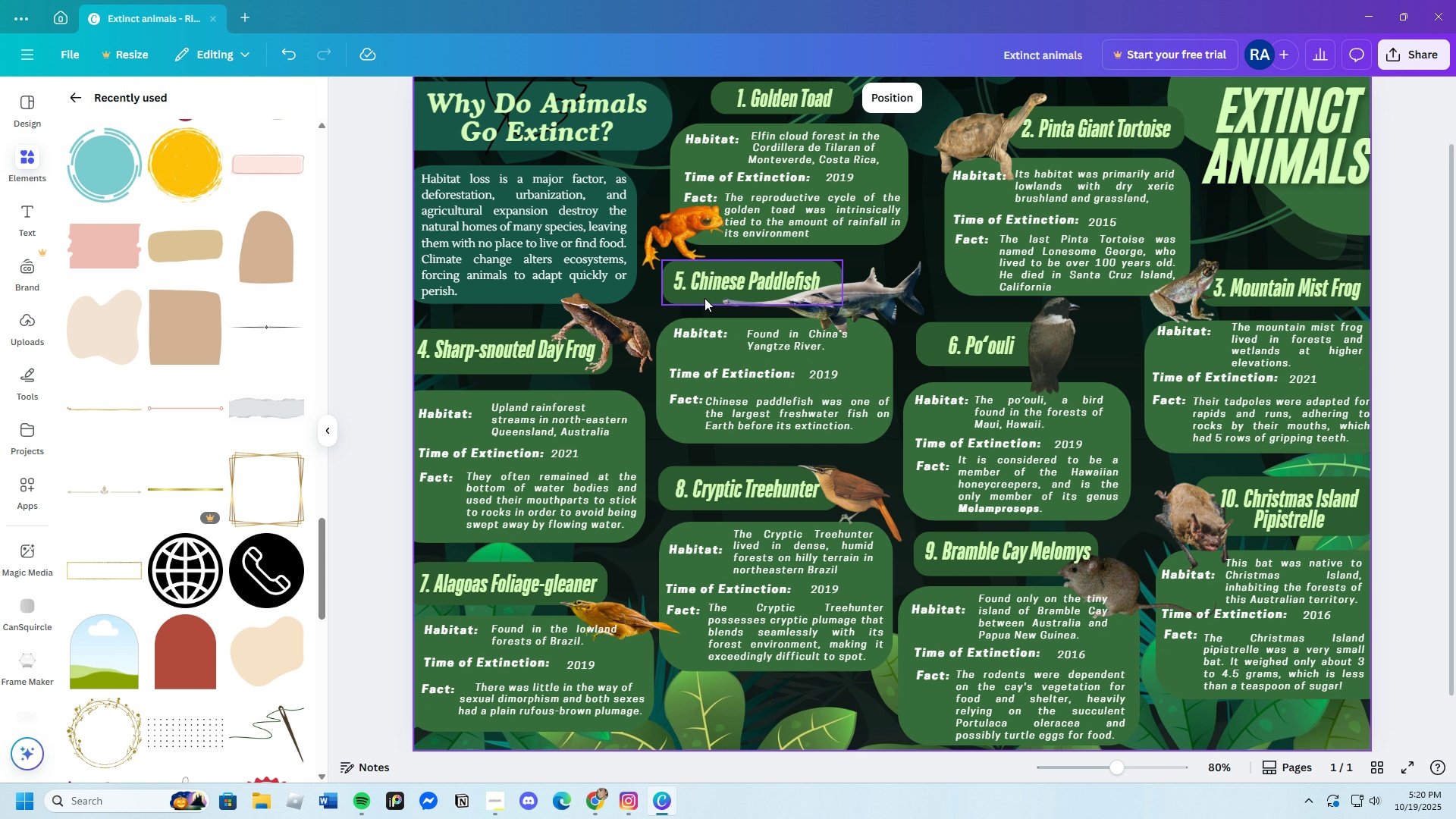 
scroll: coordinate [949, 673], scroll_direction: down, amount: 2.0
 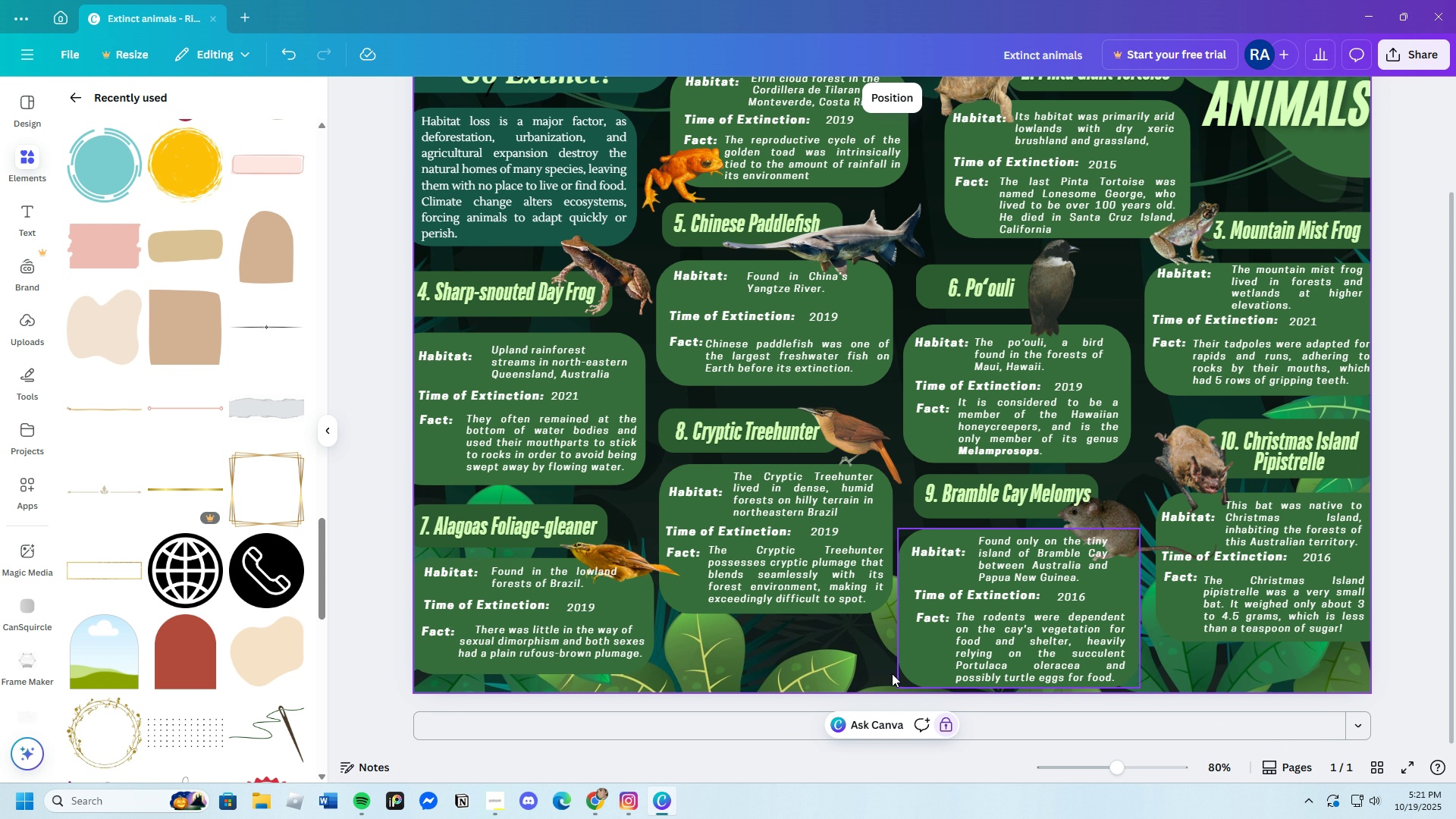 
scroll: coordinate [884, 681], scroll_direction: up, amount: 2.0
 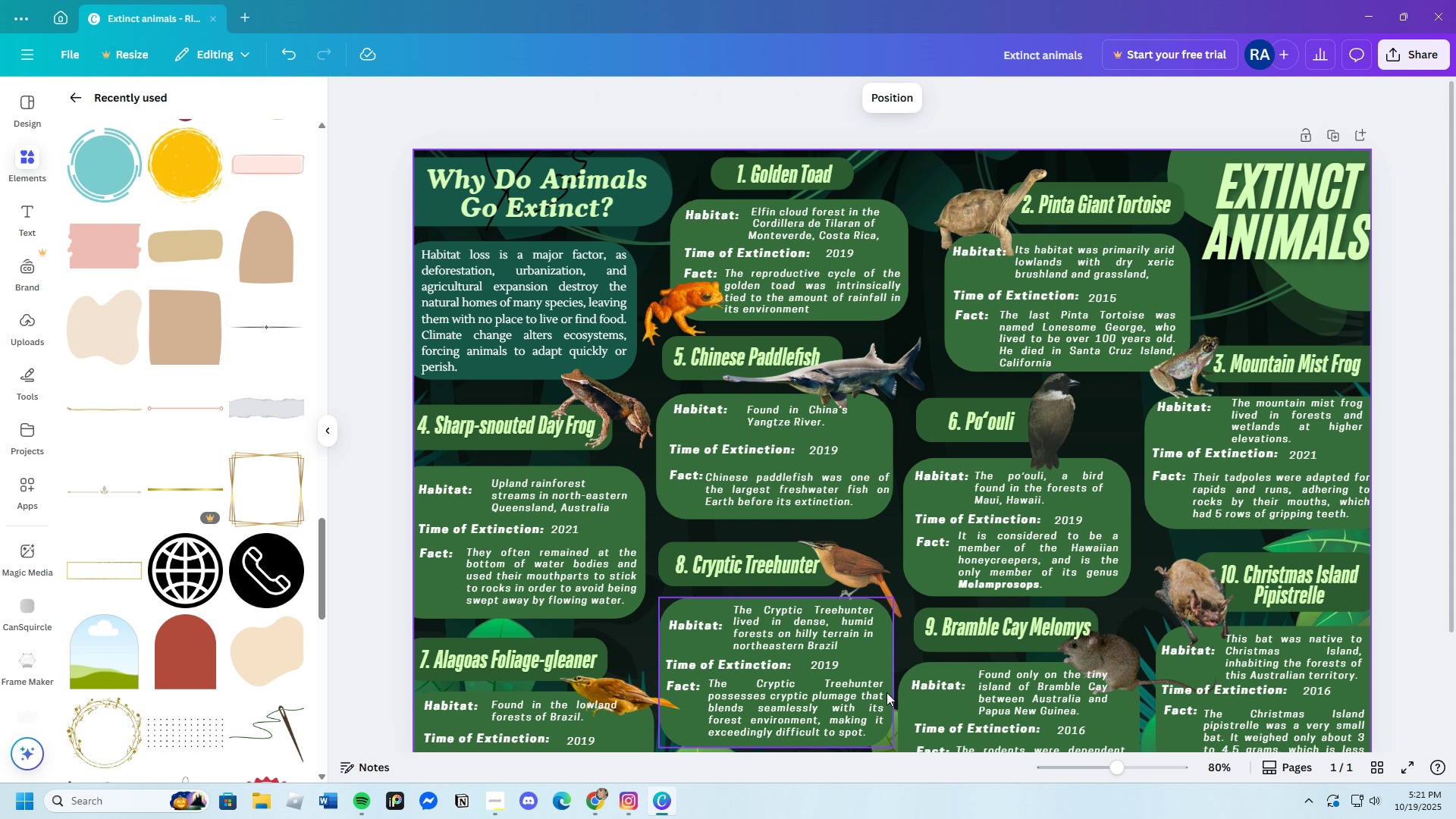 
scroll: coordinate [886, 692], scroll_direction: down, amount: 2.0
 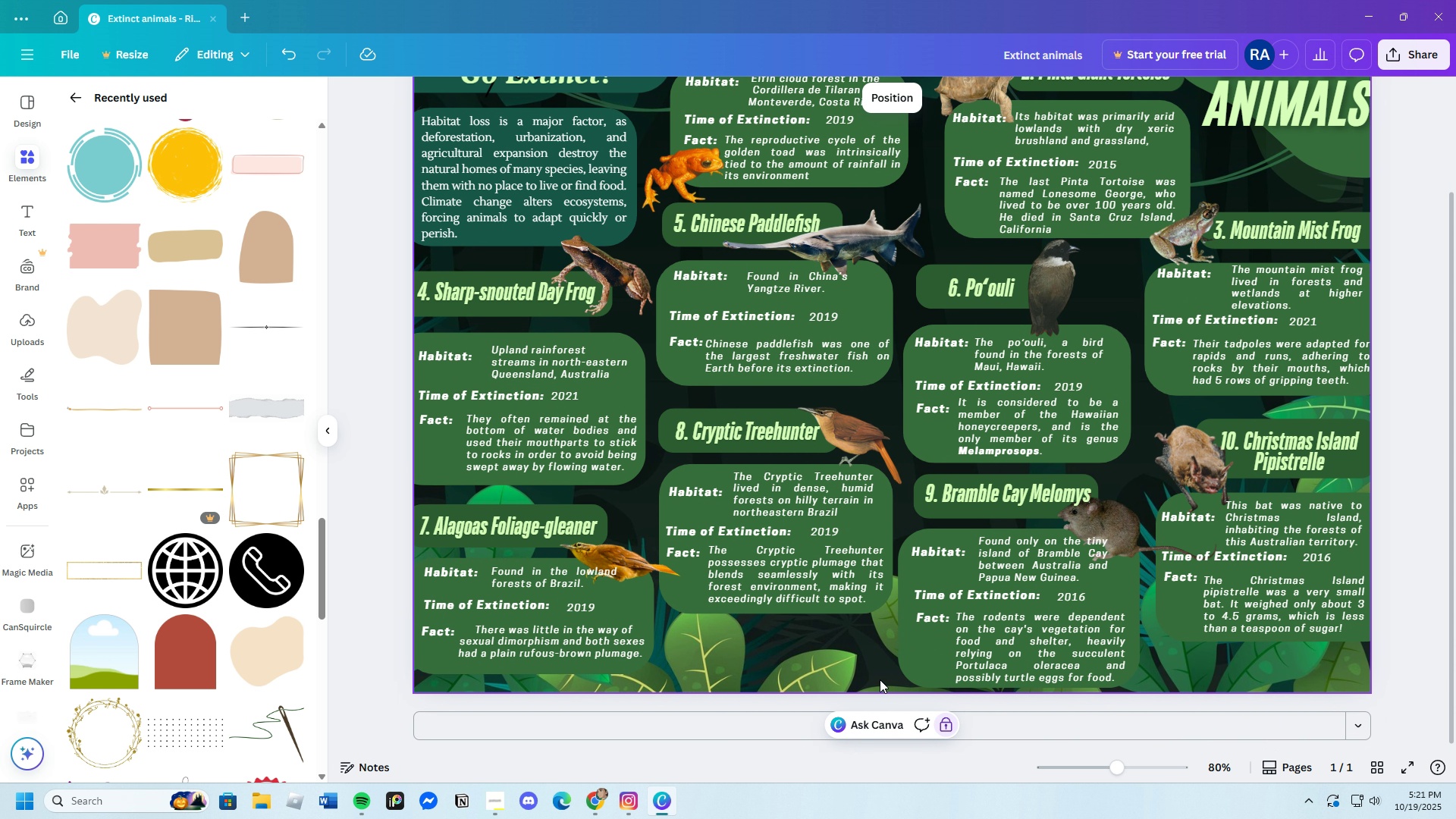 
wait(7.28)
 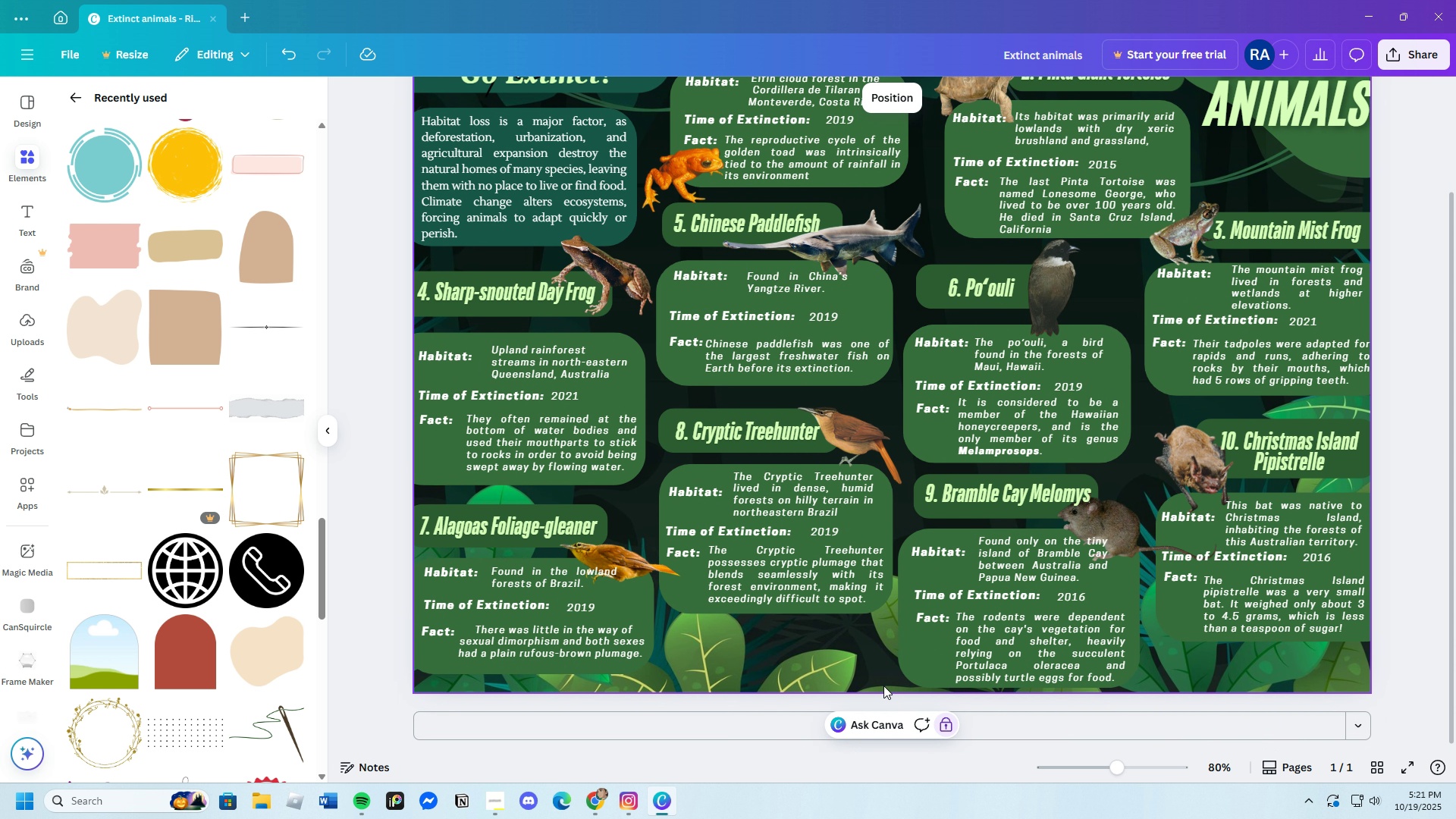 
scroll: coordinate [872, 669], scroll_direction: up, amount: 2.0
 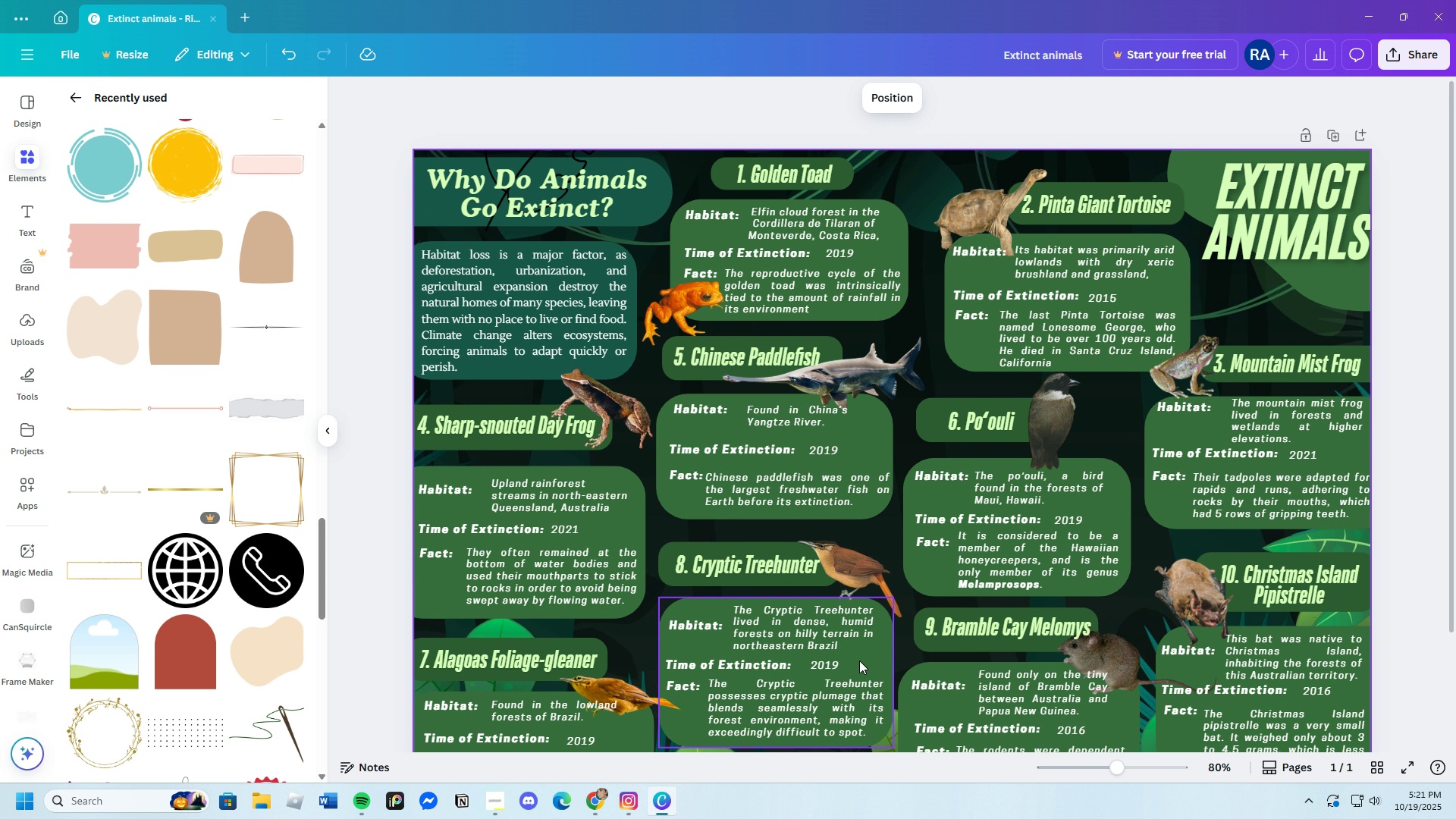 
scroll: coordinate [199, 568], scroll_direction: down, amount: 11.0
 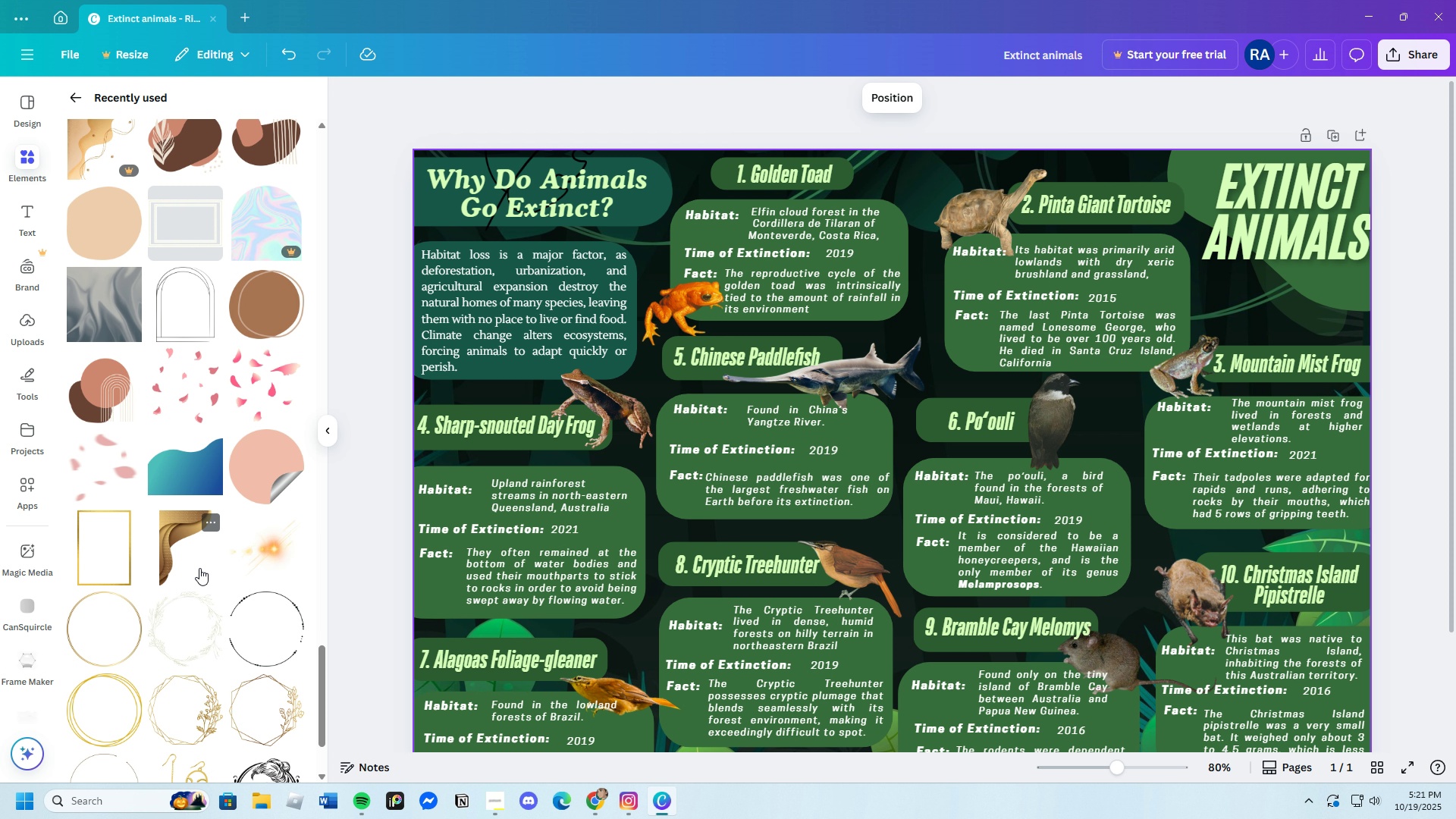 
wait(17.71)
 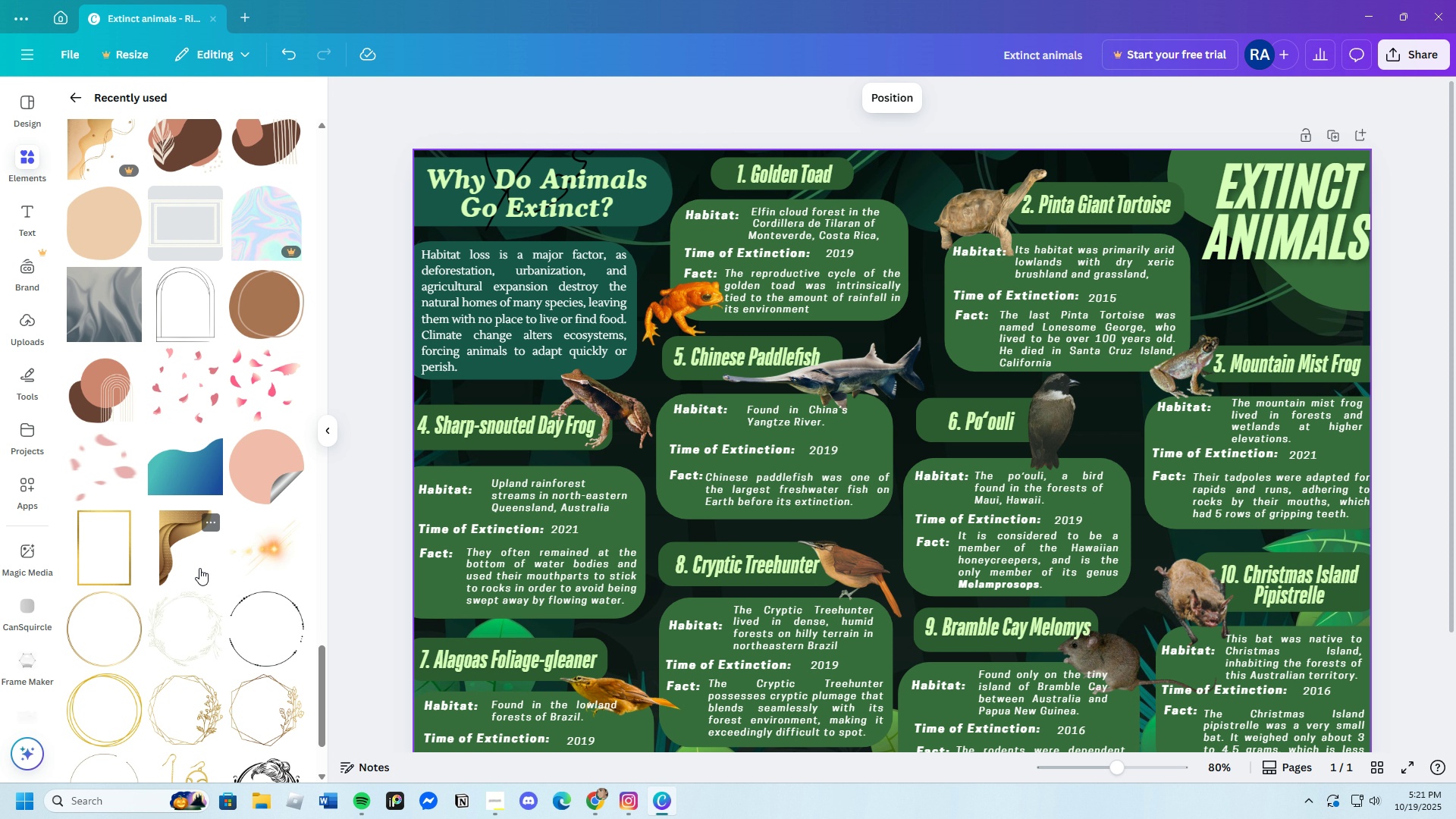 
scroll: coordinate [178, 482], scroll_direction: down, amount: 29.0
 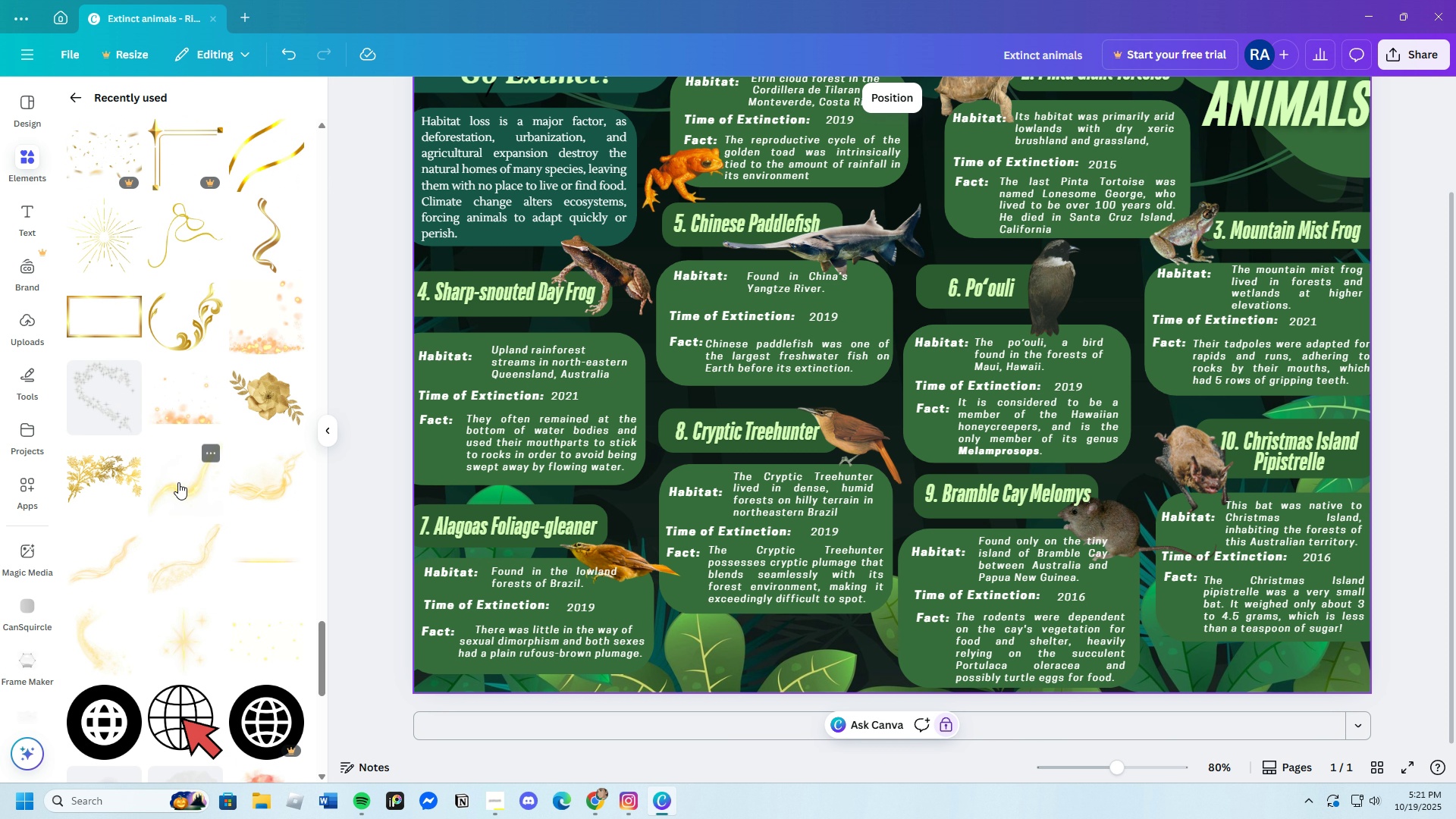 
scroll: coordinate [178, 482], scroll_direction: up, amount: 4.0
 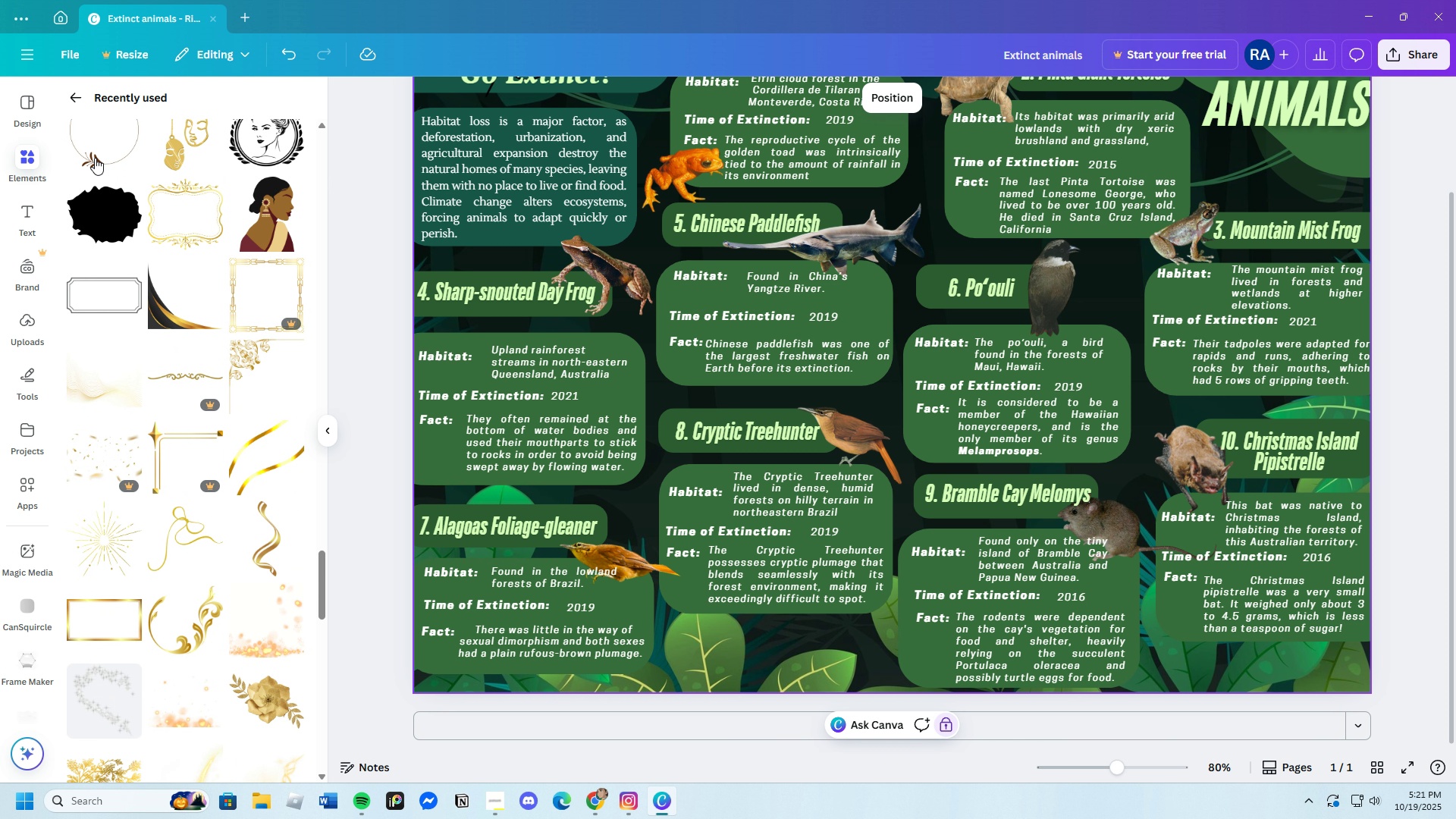 
left_click([72, 92])
 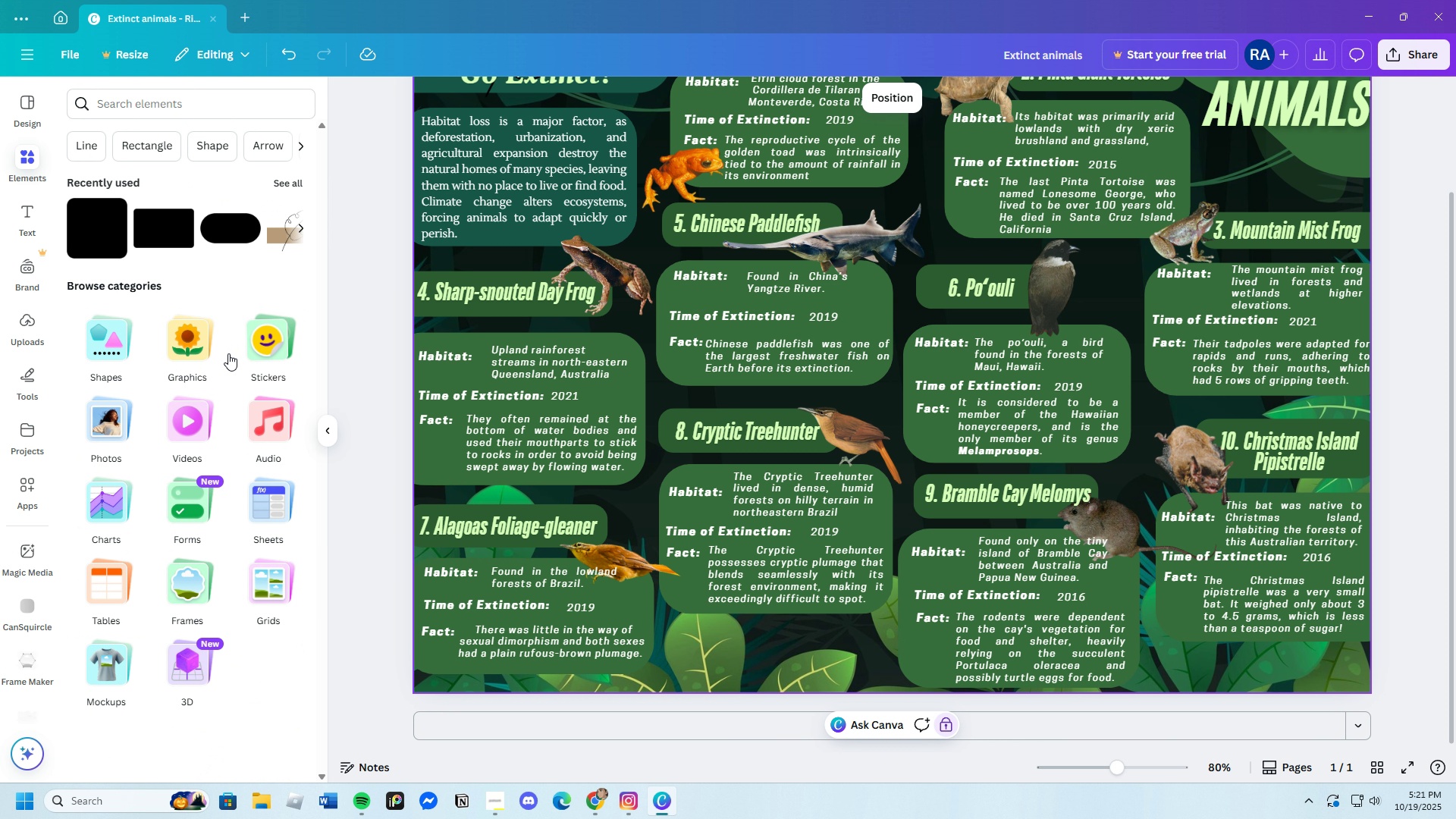 
scroll: coordinate [227, 356], scroll_direction: down, amount: 4.0
 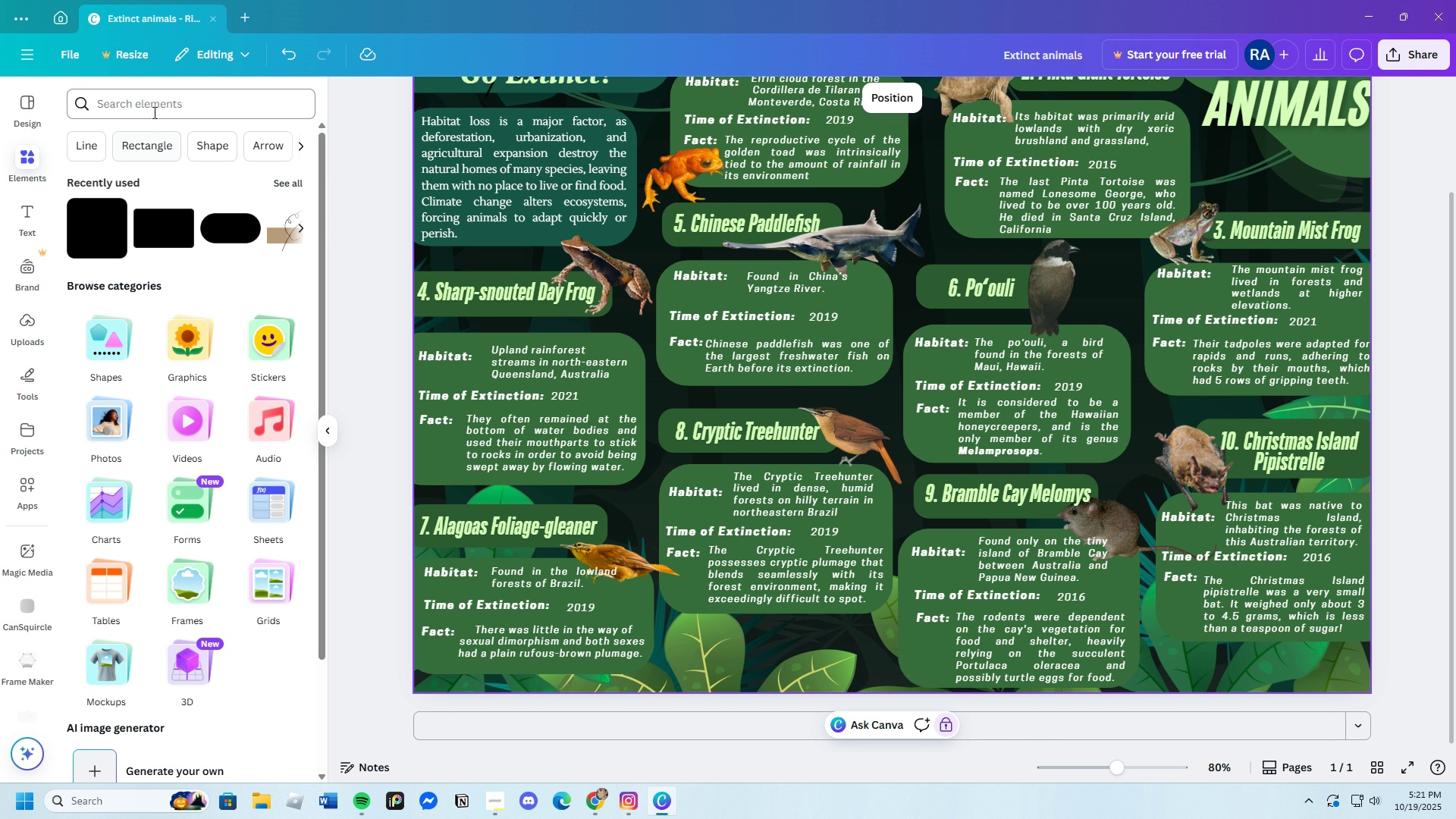 
left_click([152, 108])
 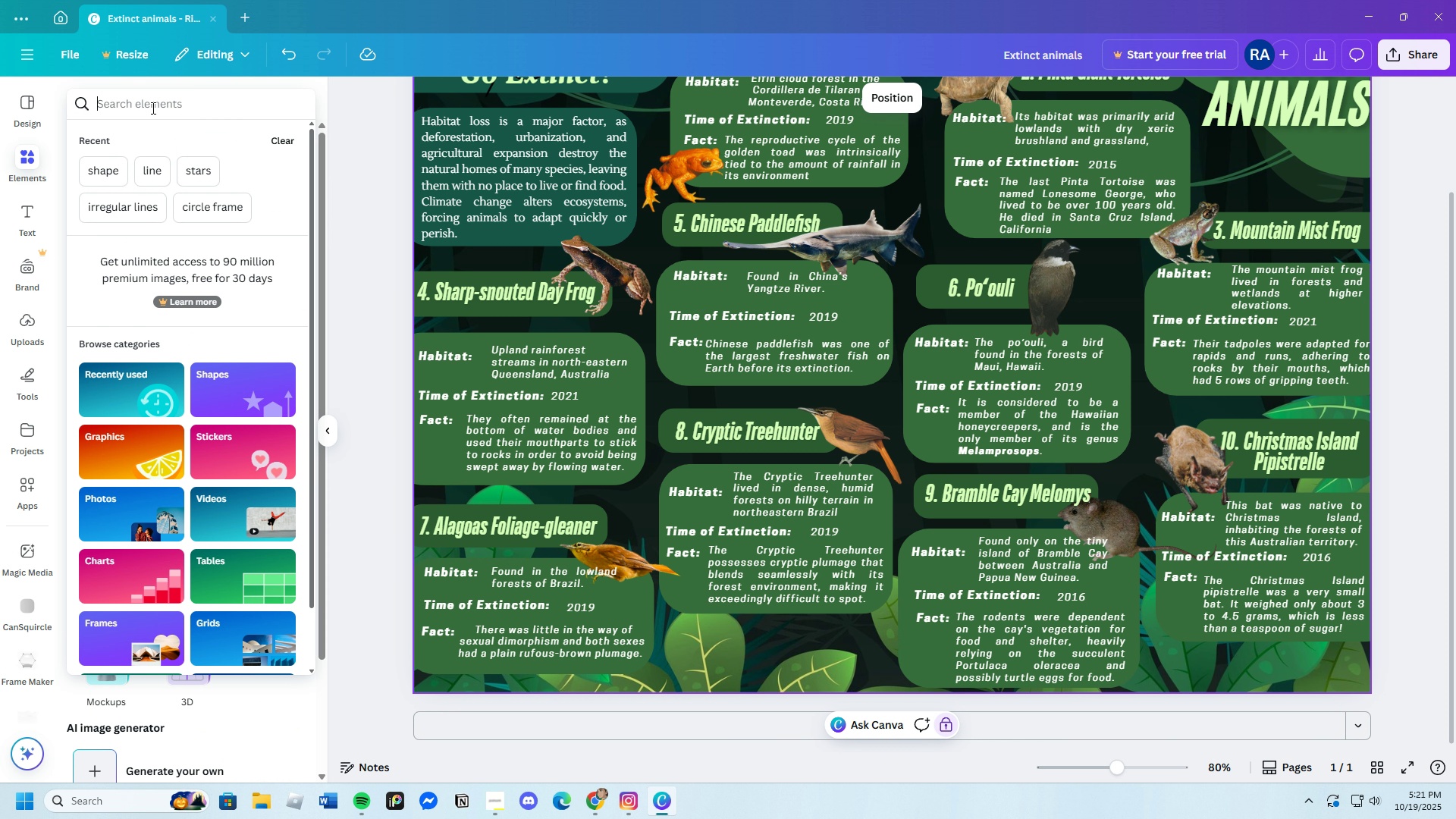 
type(shapes)
 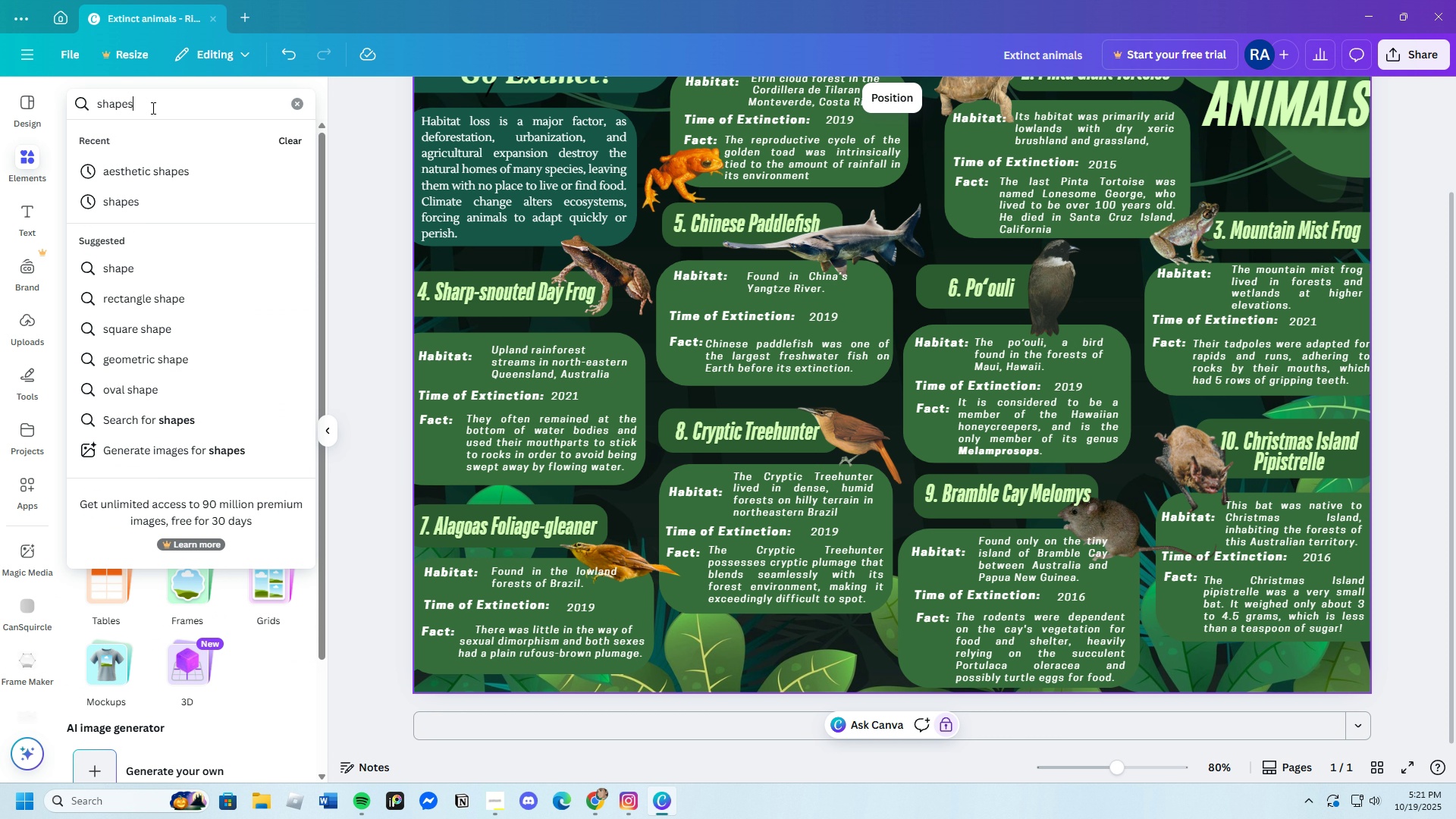 
key(Enter)
 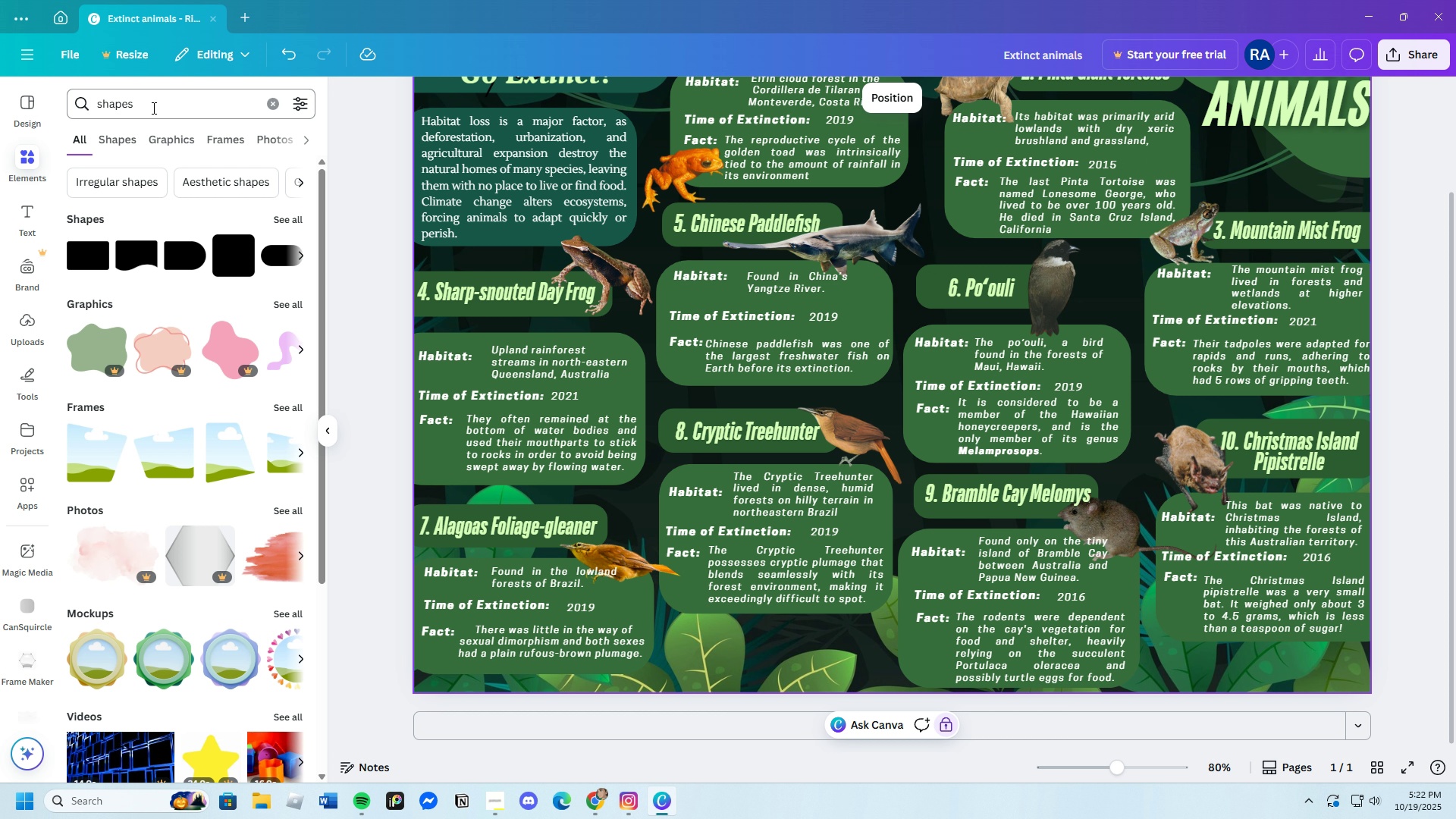 
wait(18.5)
 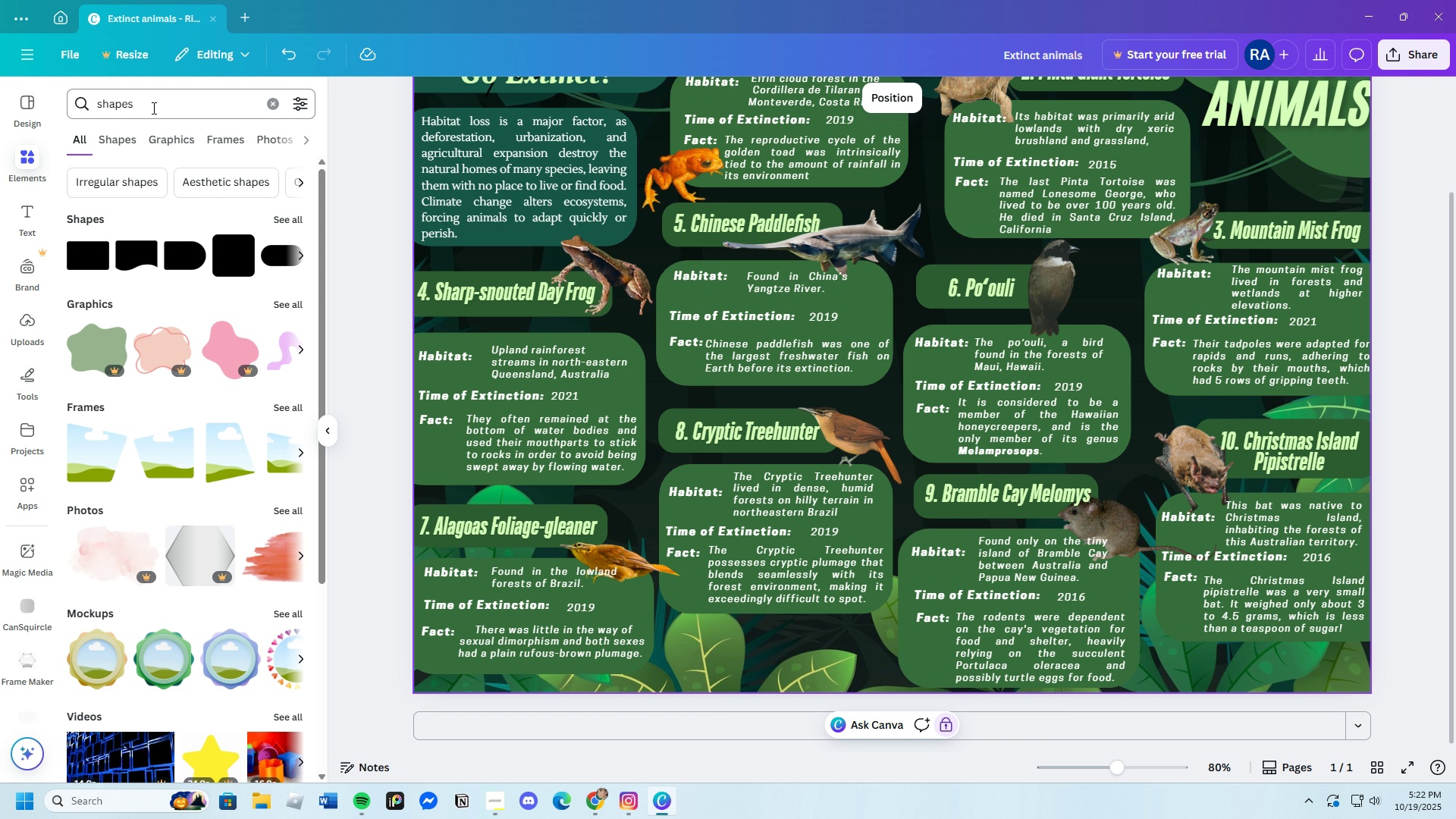 
scroll: coordinate [184, 513], scroll_direction: down, amount: 14.0
 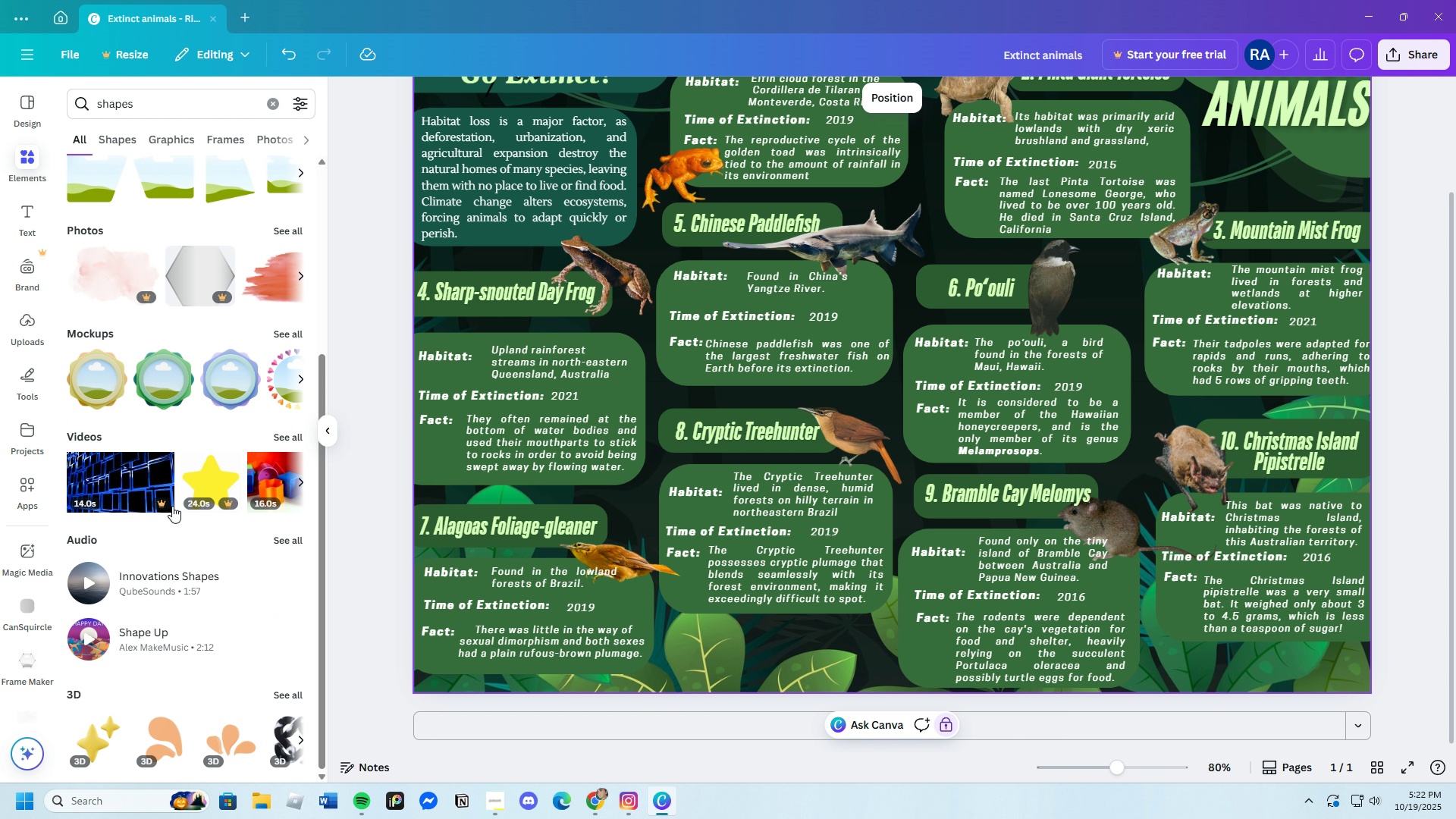 
mouse_move([171, 490])
 